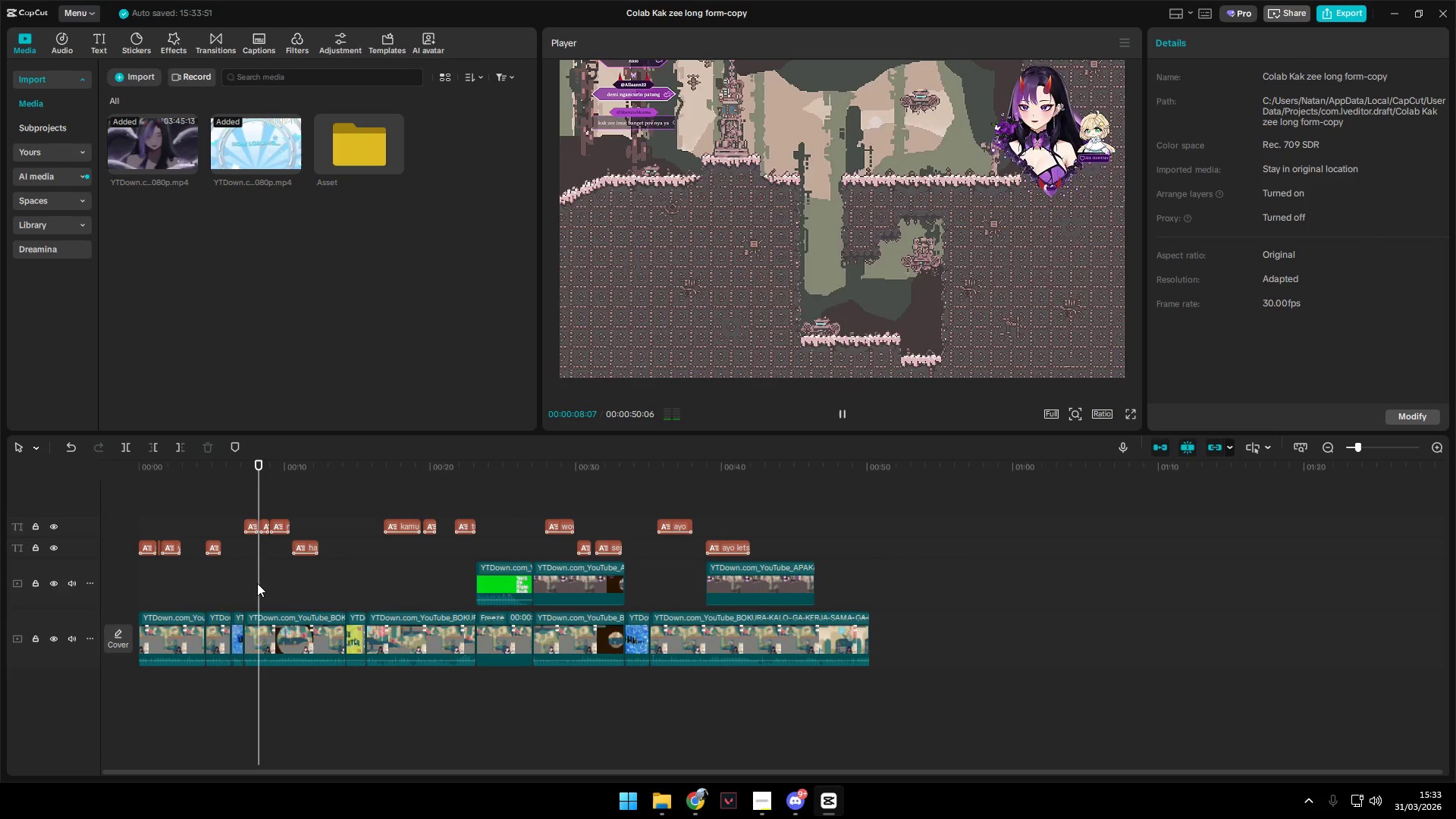 
key(Space)
 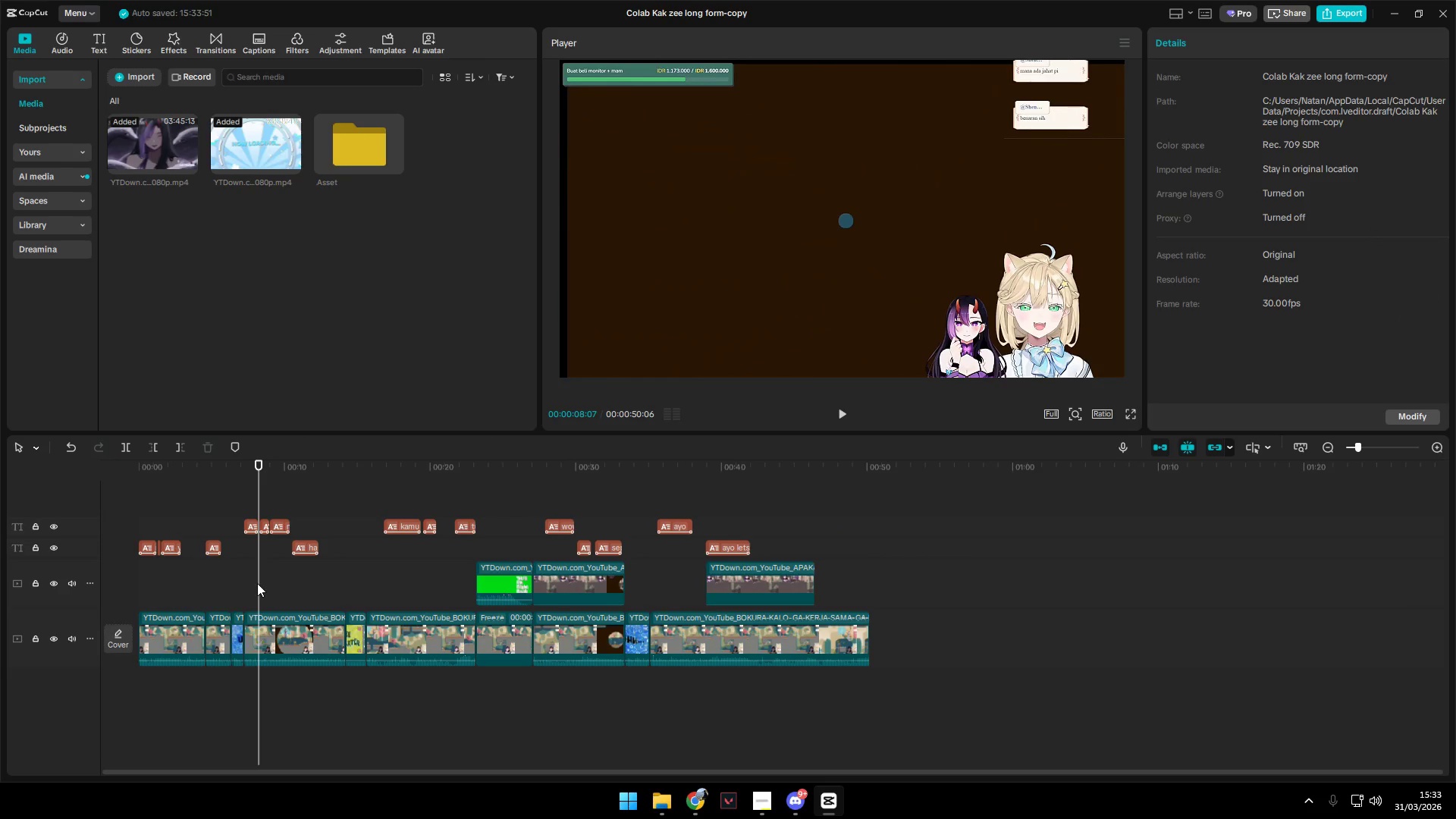 
key(Space)
 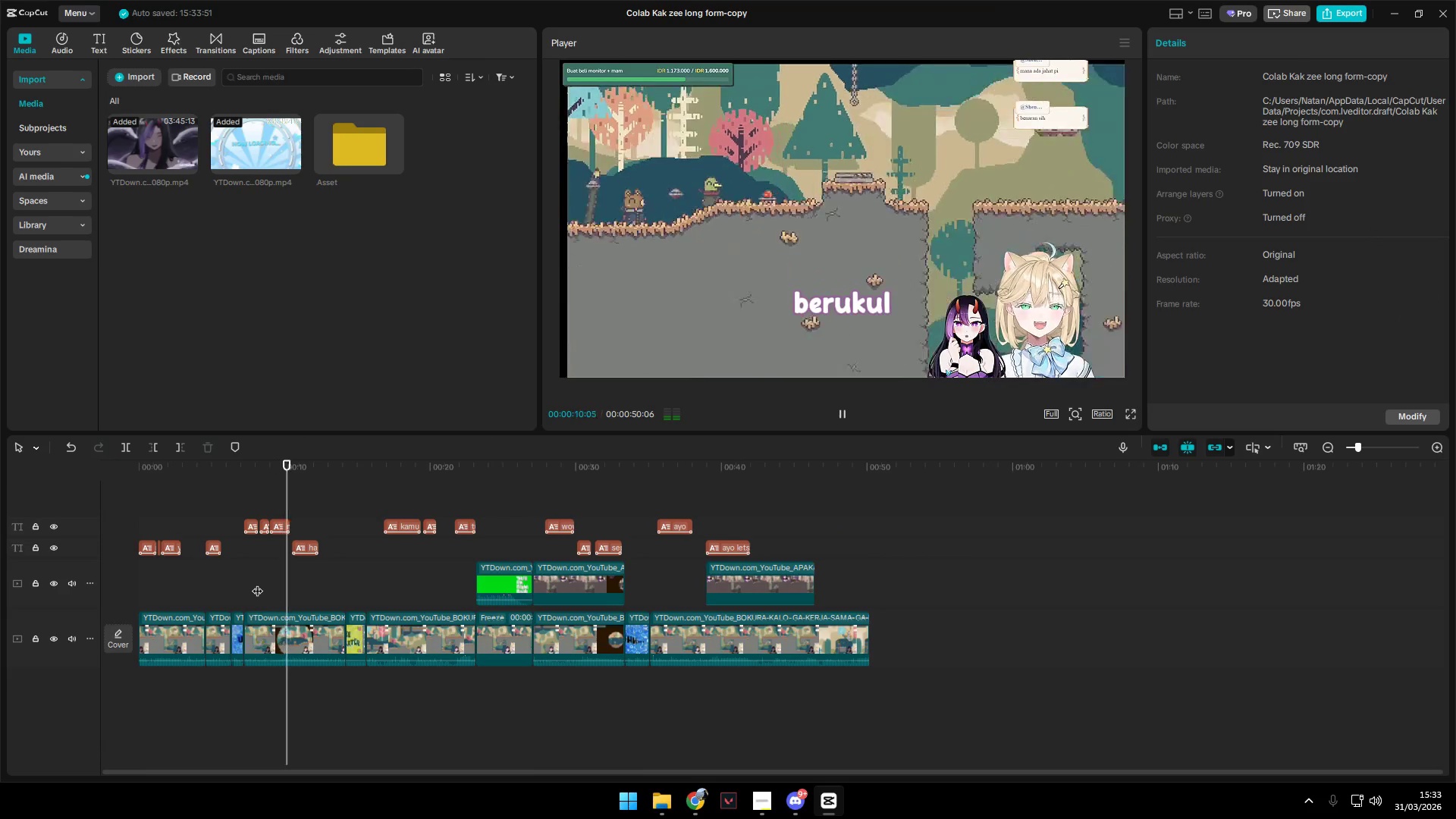 
left_click([193, 582])
 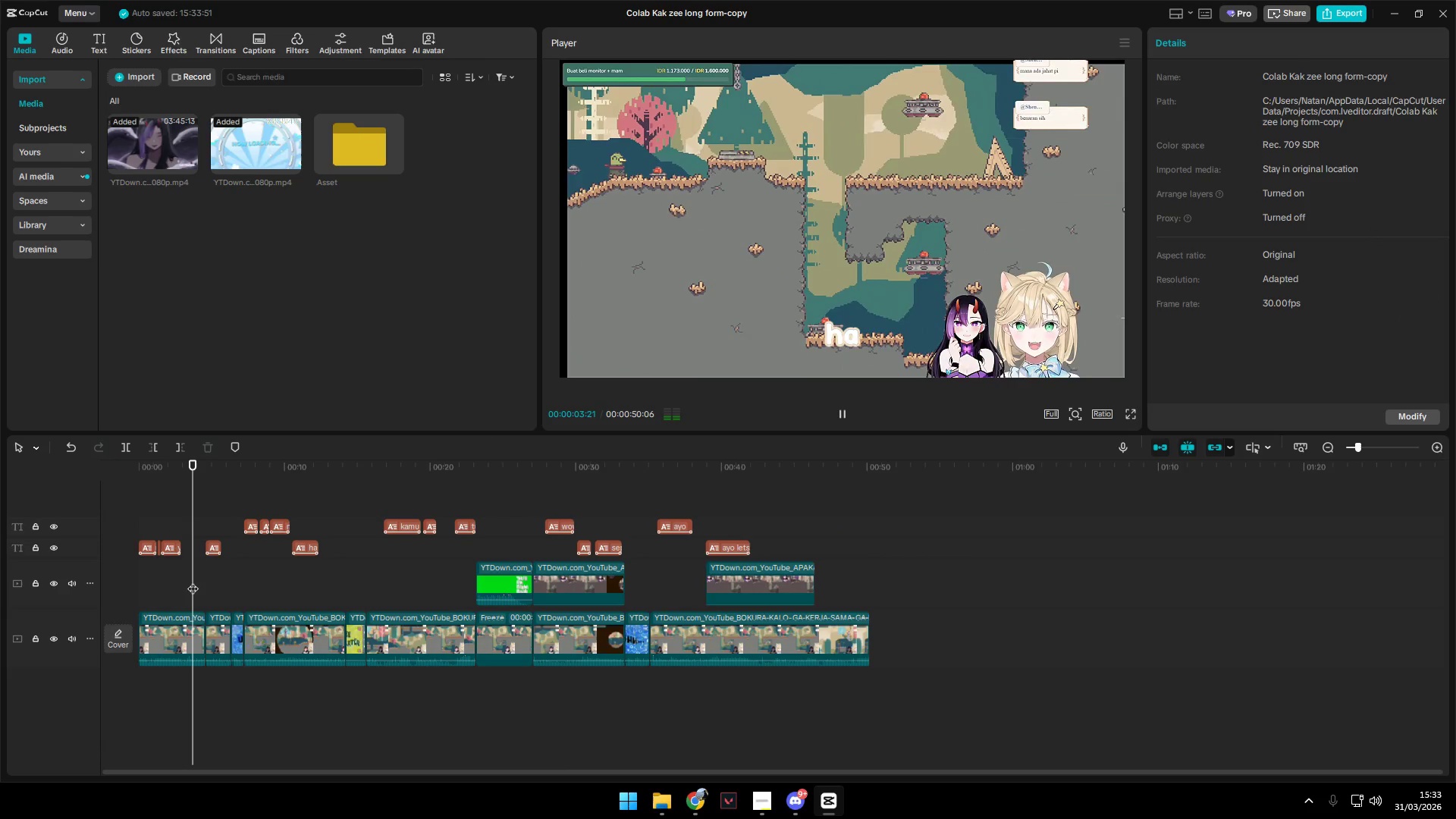 
key(Space)
 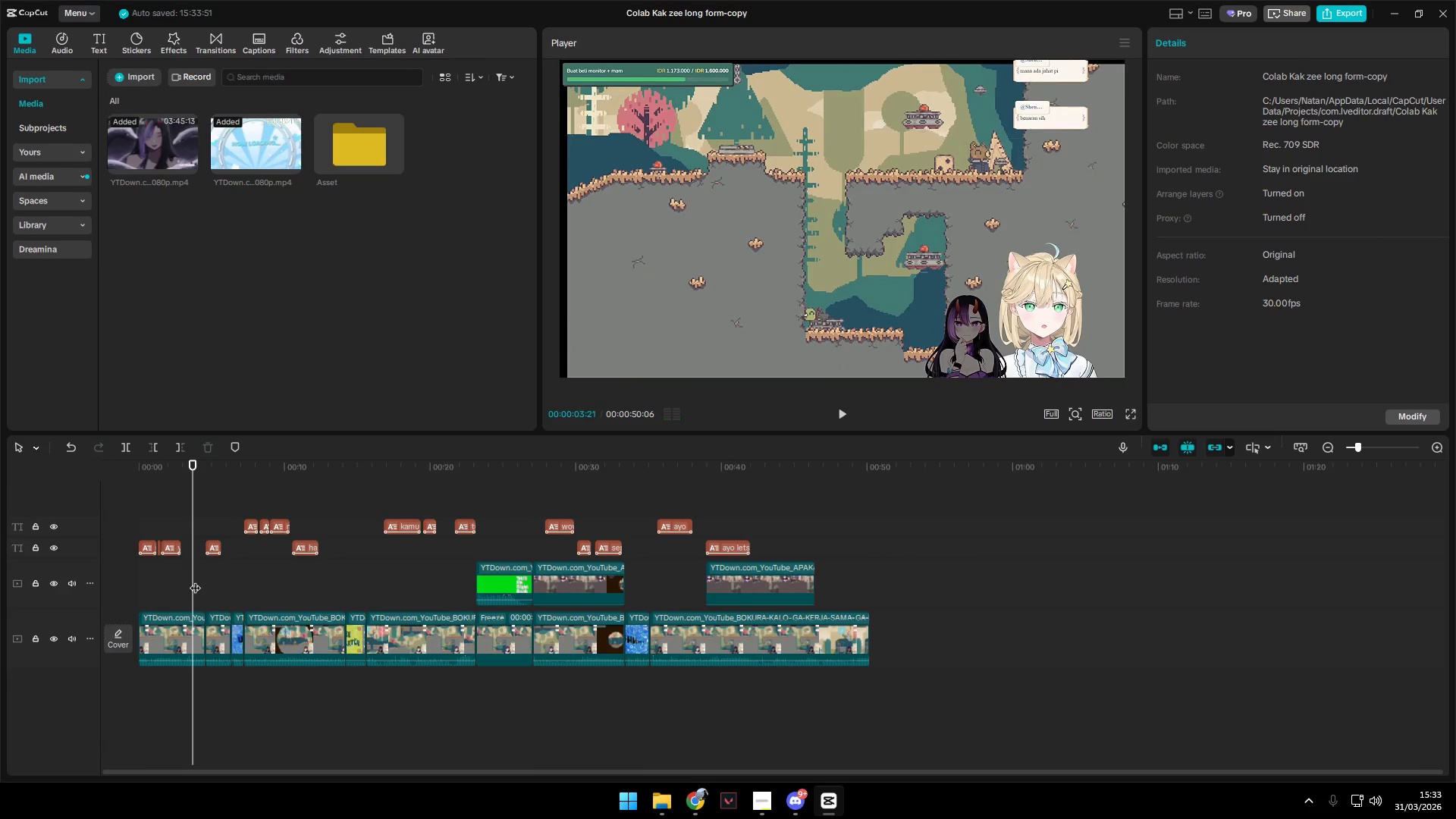 
key(Space)
 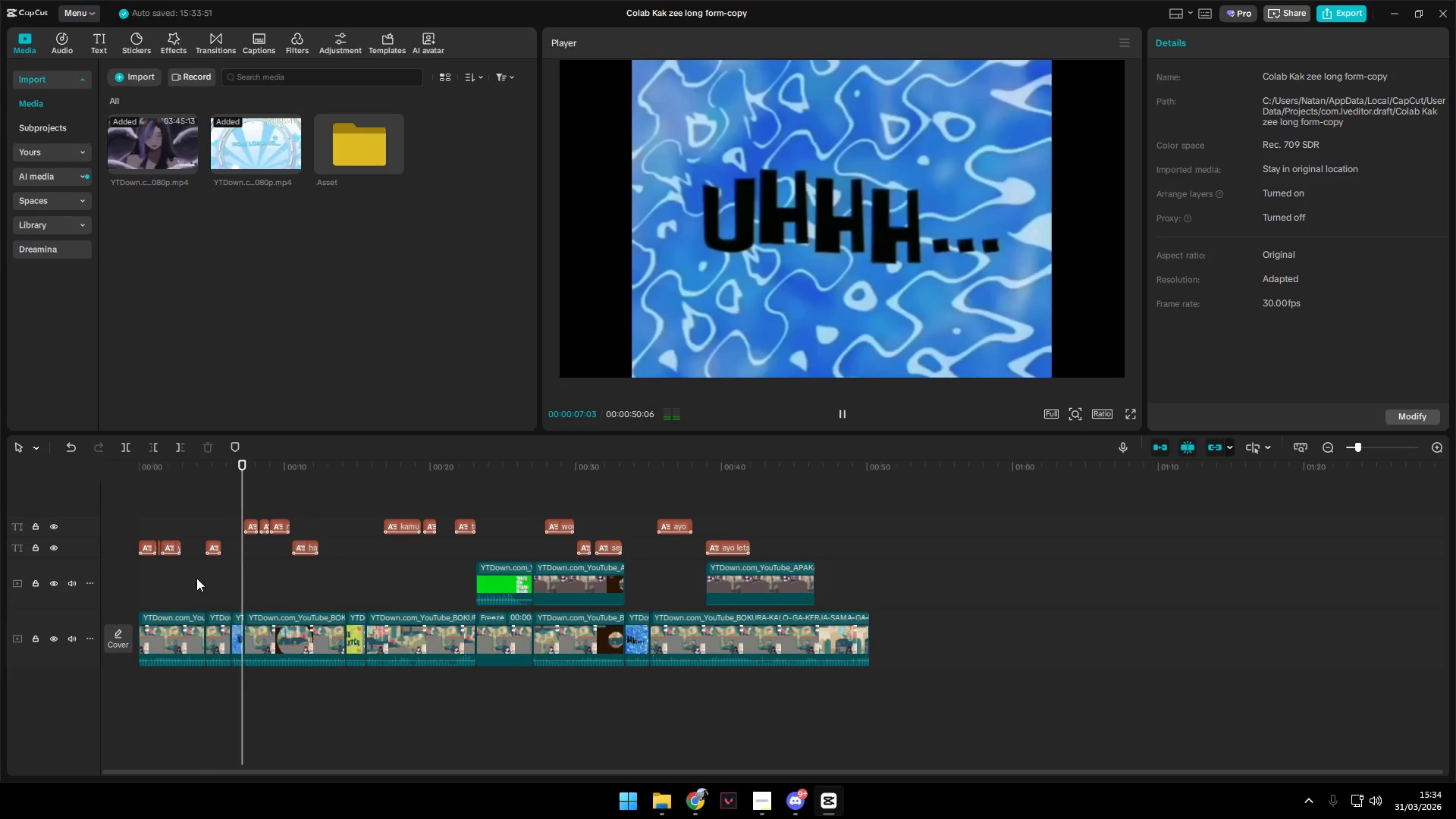 
wait(8.45)
 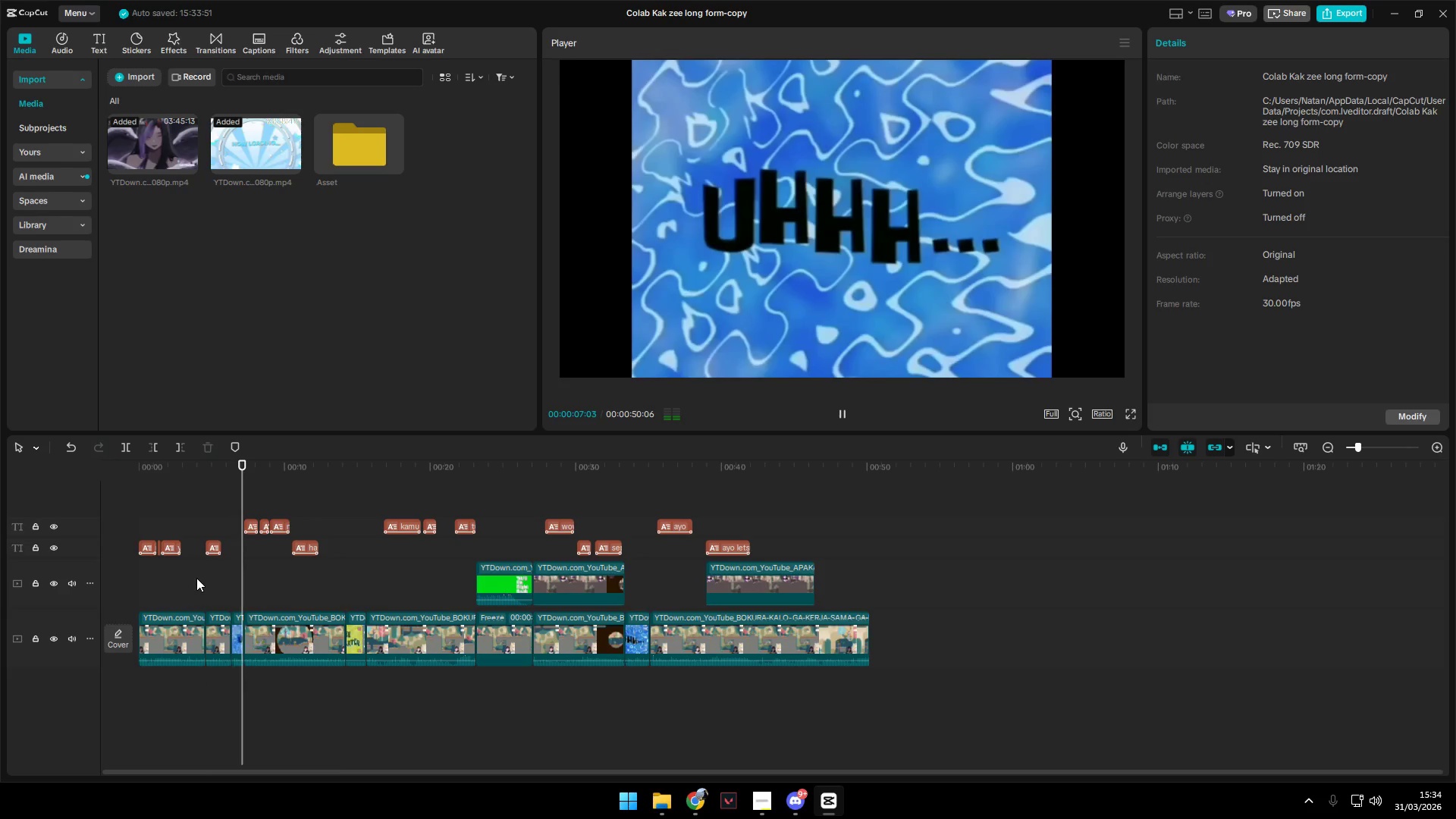 
key(Space)
 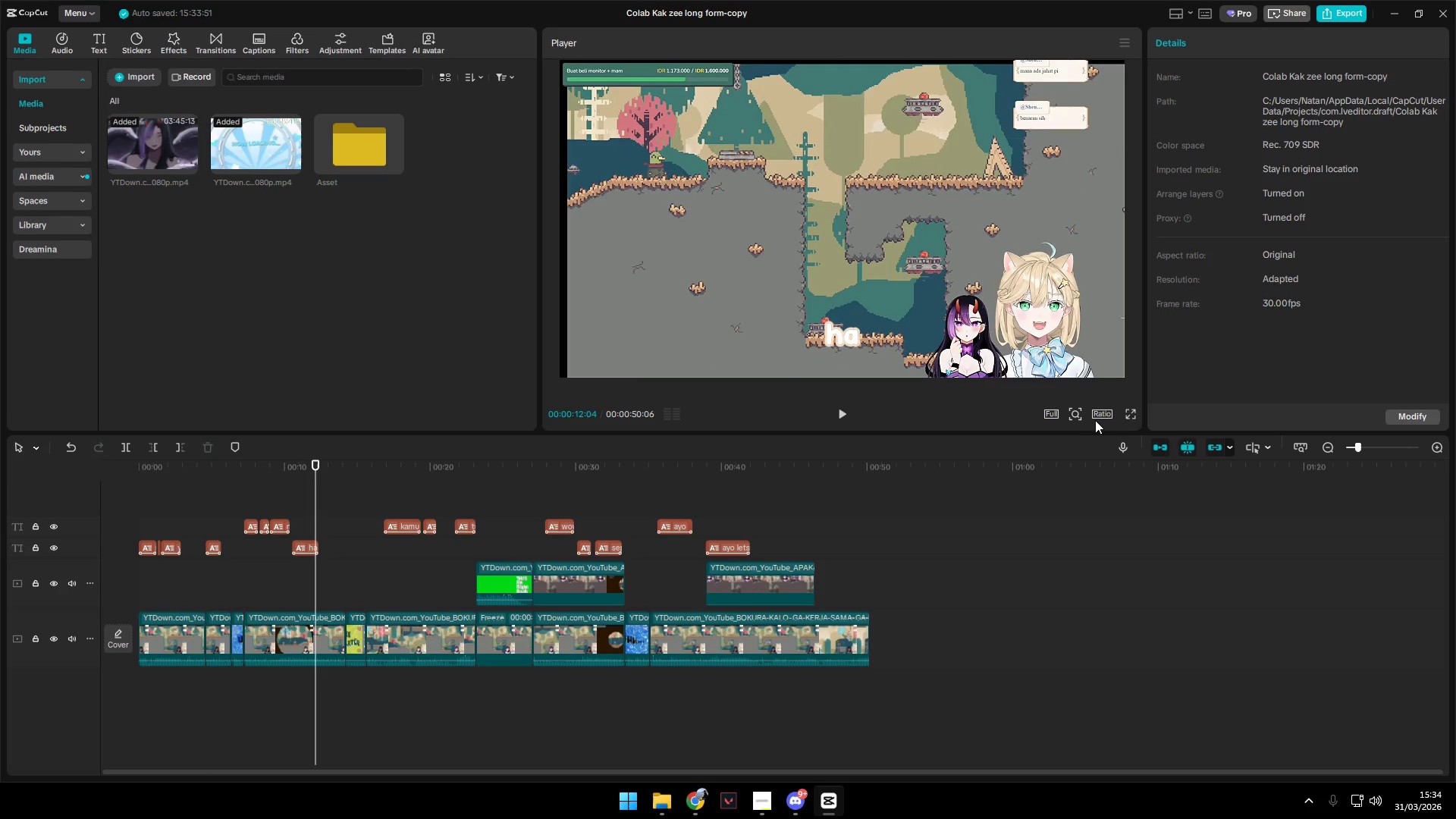 
double_click([1100, 415])
 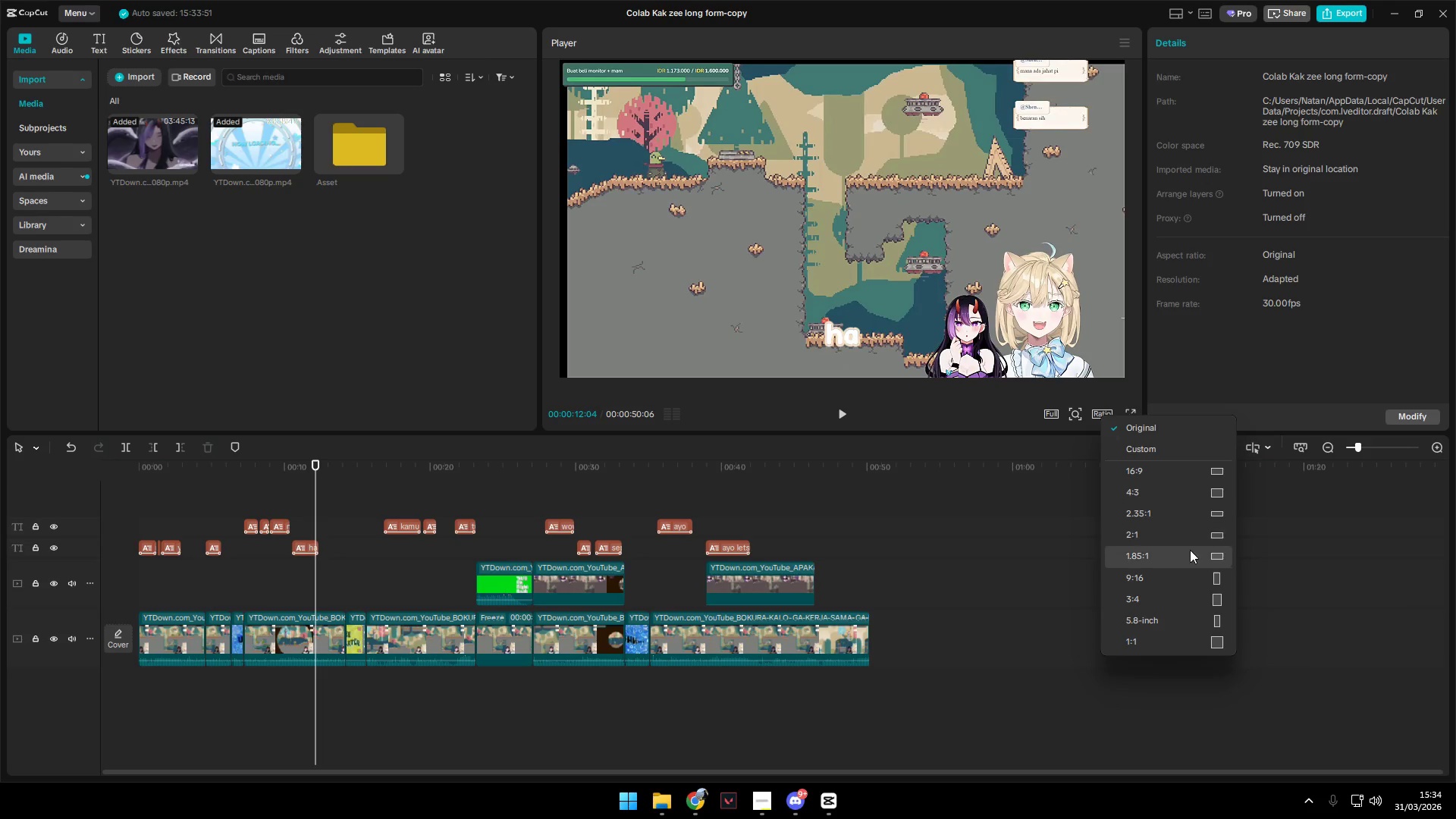 
left_click([1200, 578])
 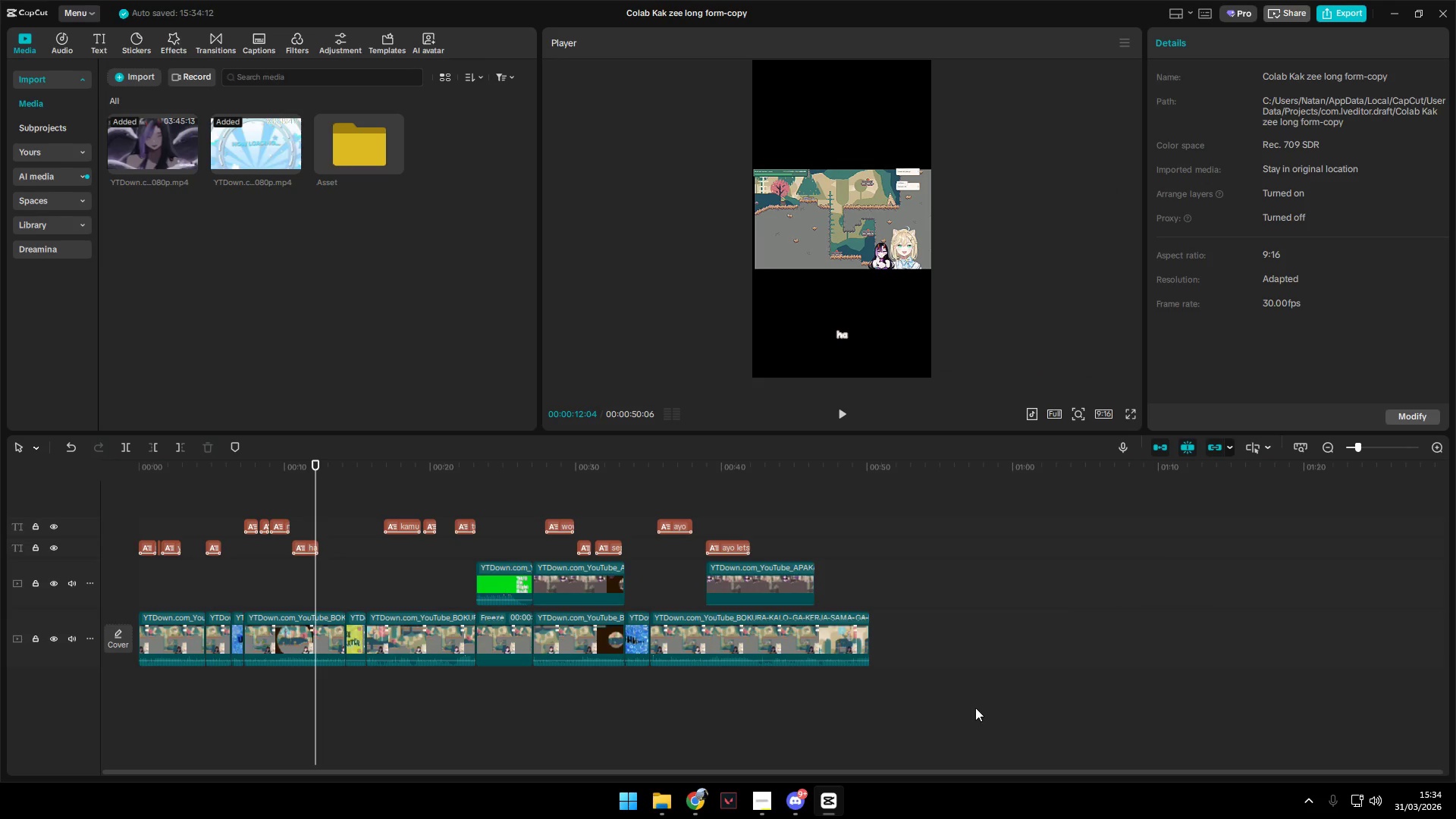 
left_click_drag(start_coordinate=[974, 714], to_coordinate=[121, 571])
 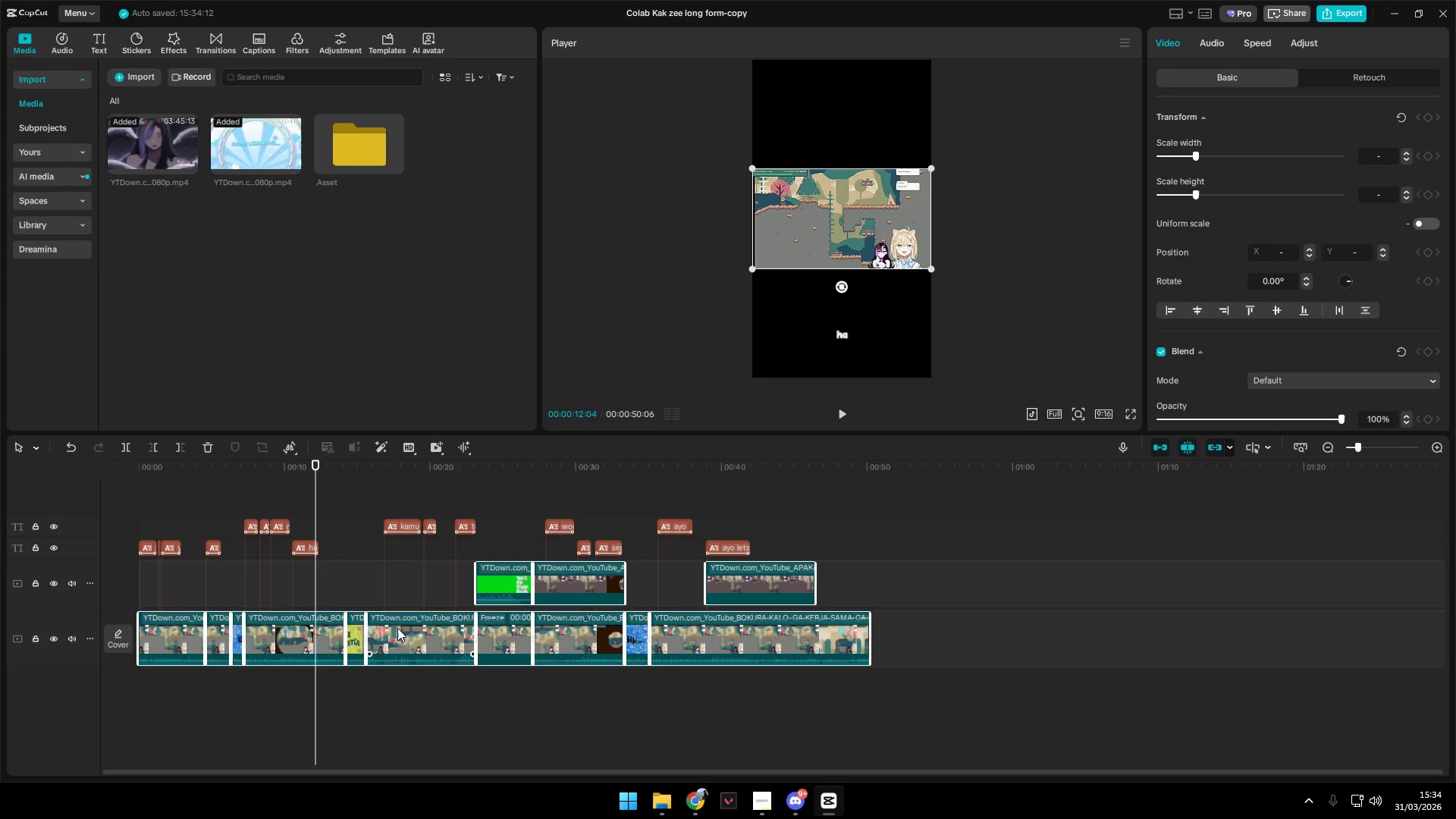 
key(Alt+G)
 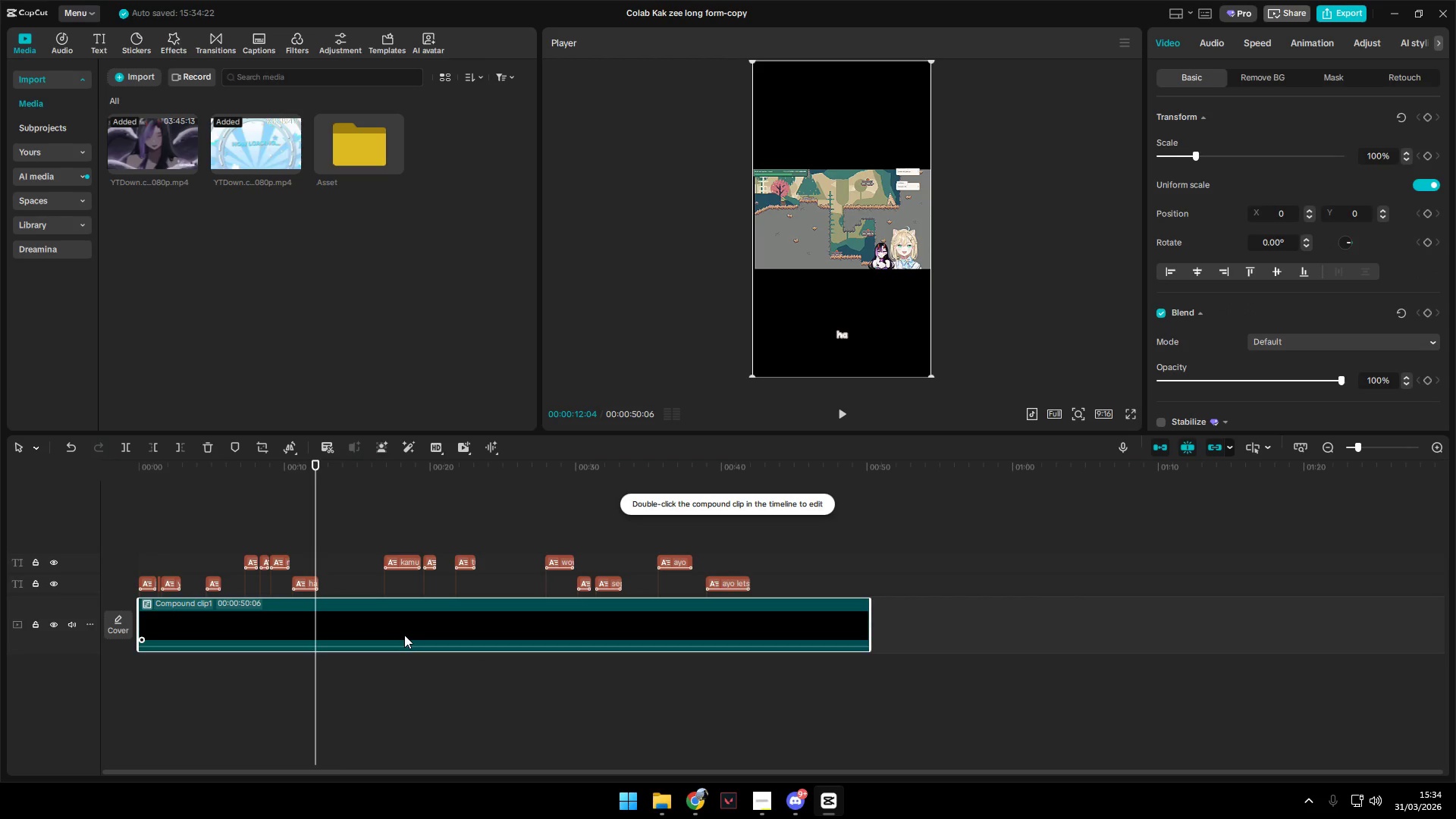 
key(Control+C)
 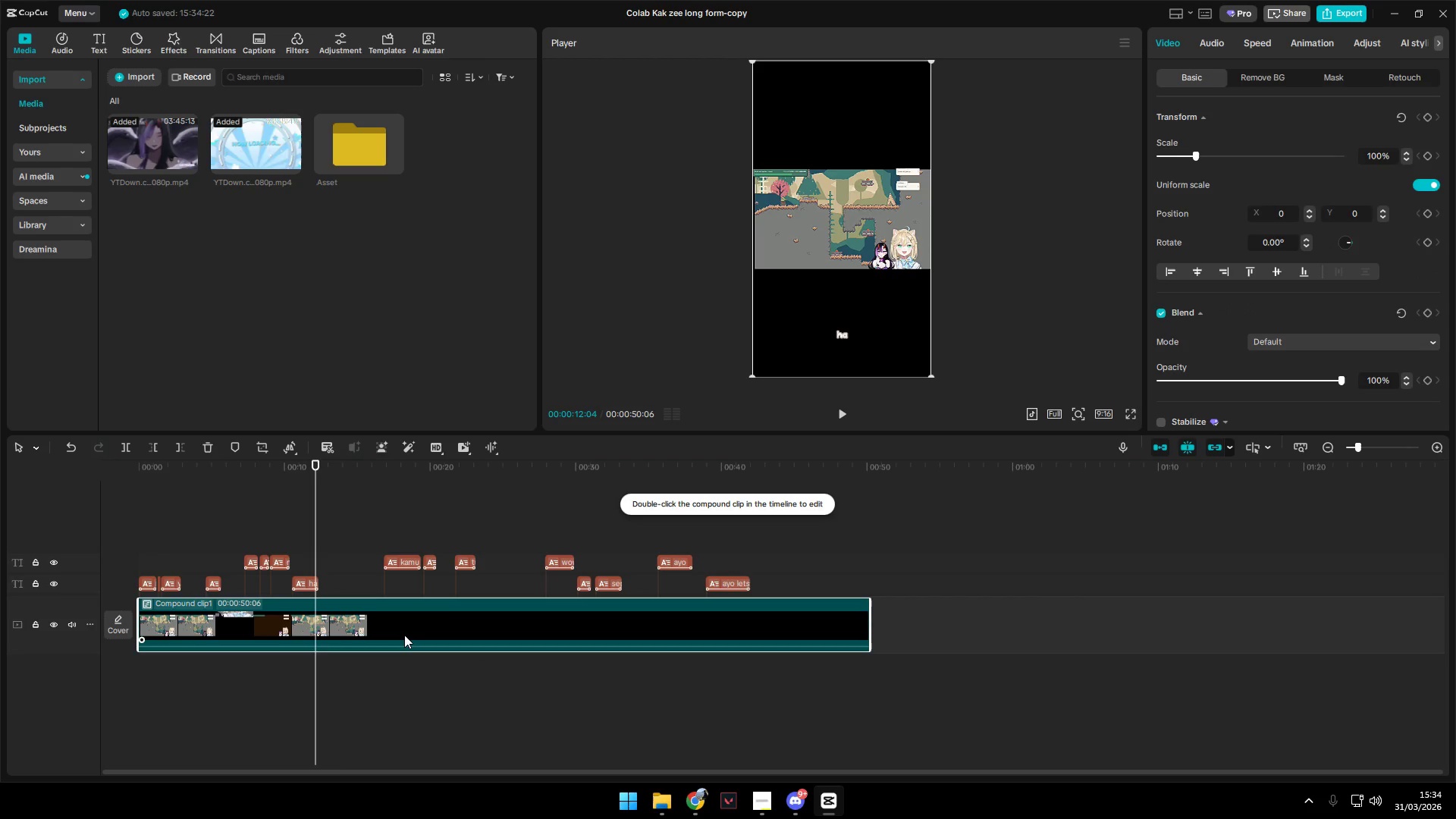 
key(Control+V)
 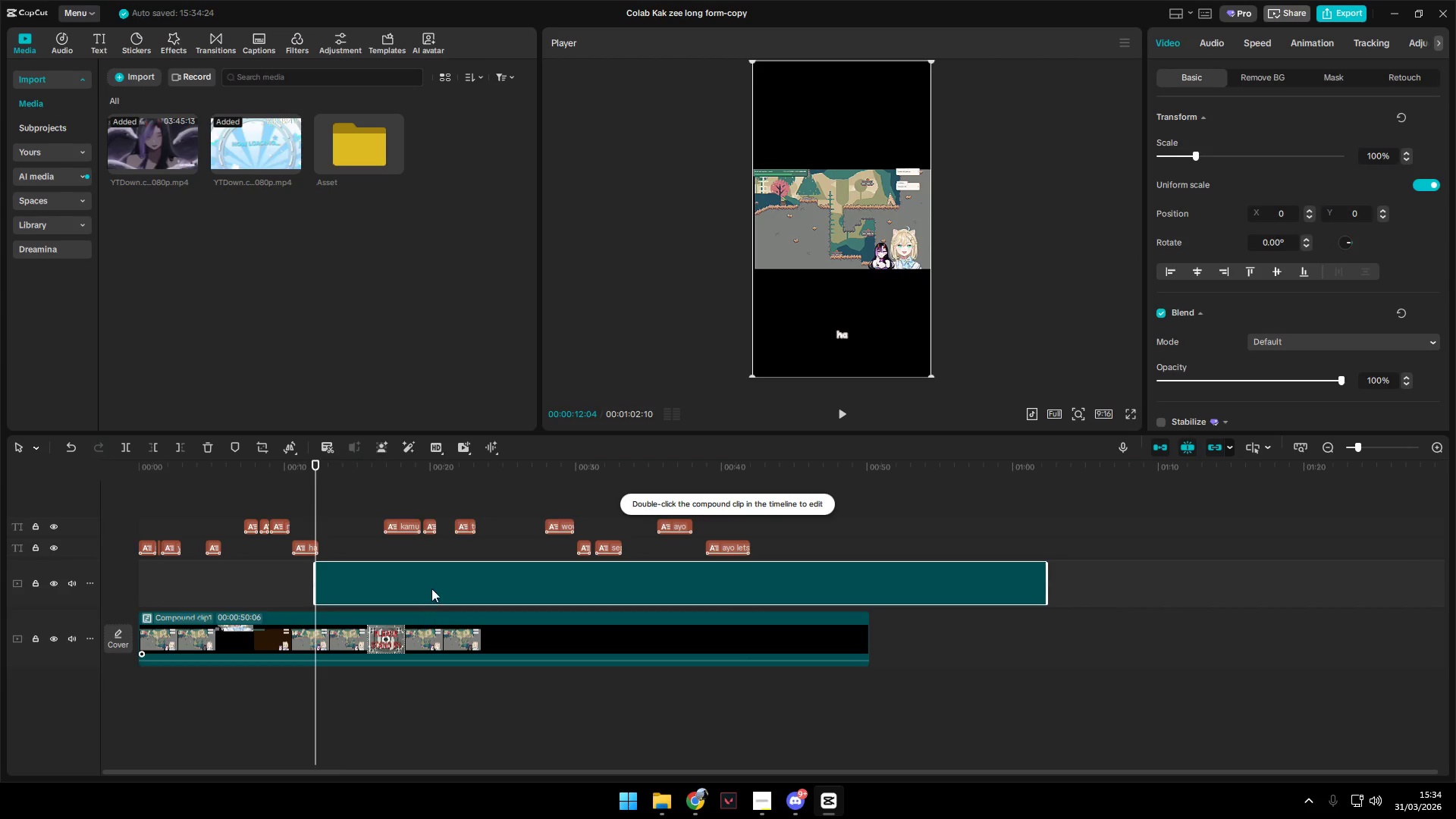 
left_click_drag(start_coordinate=[434, 585], to_coordinate=[259, 592])
 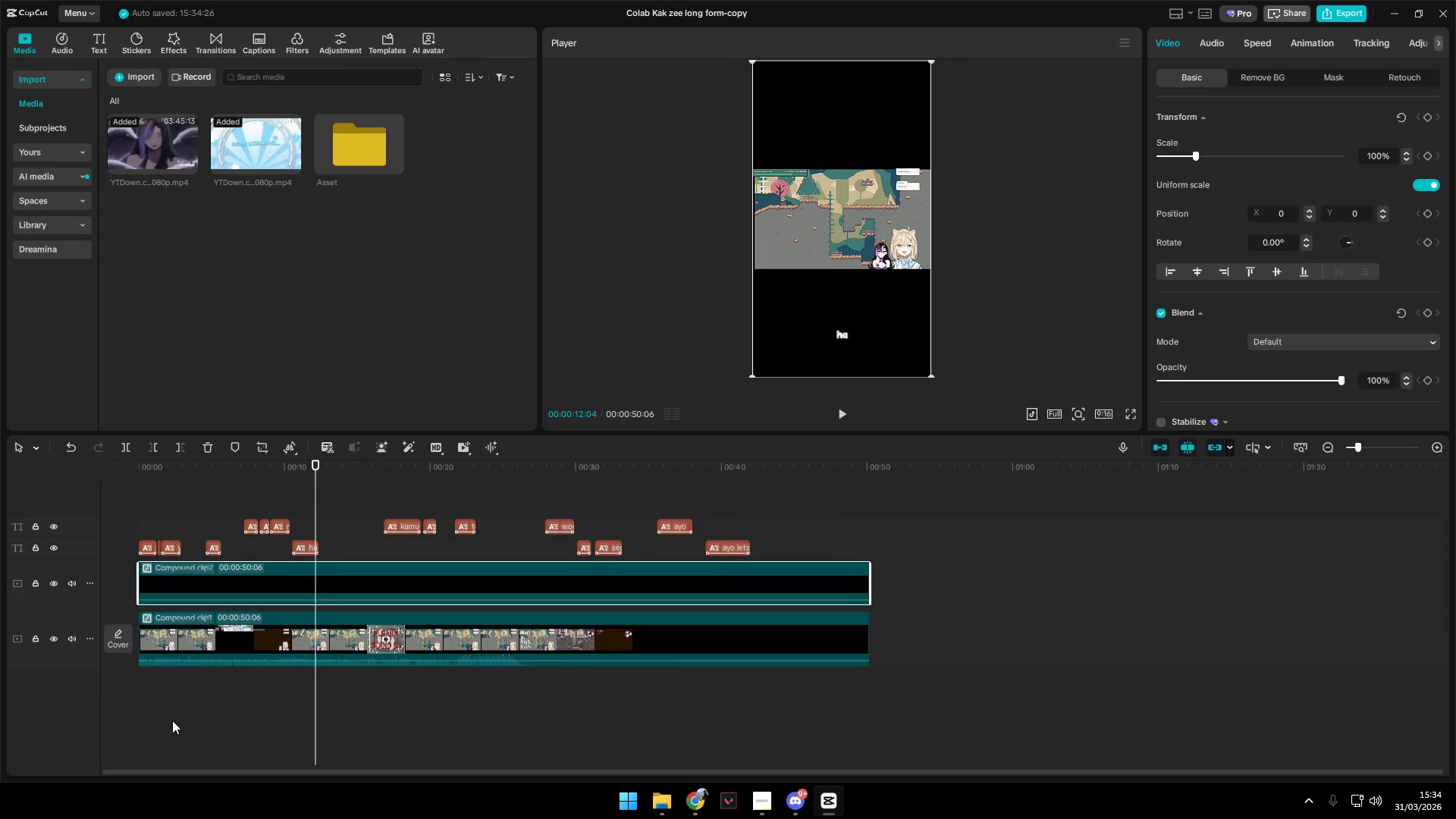 
left_click([172, 720])
 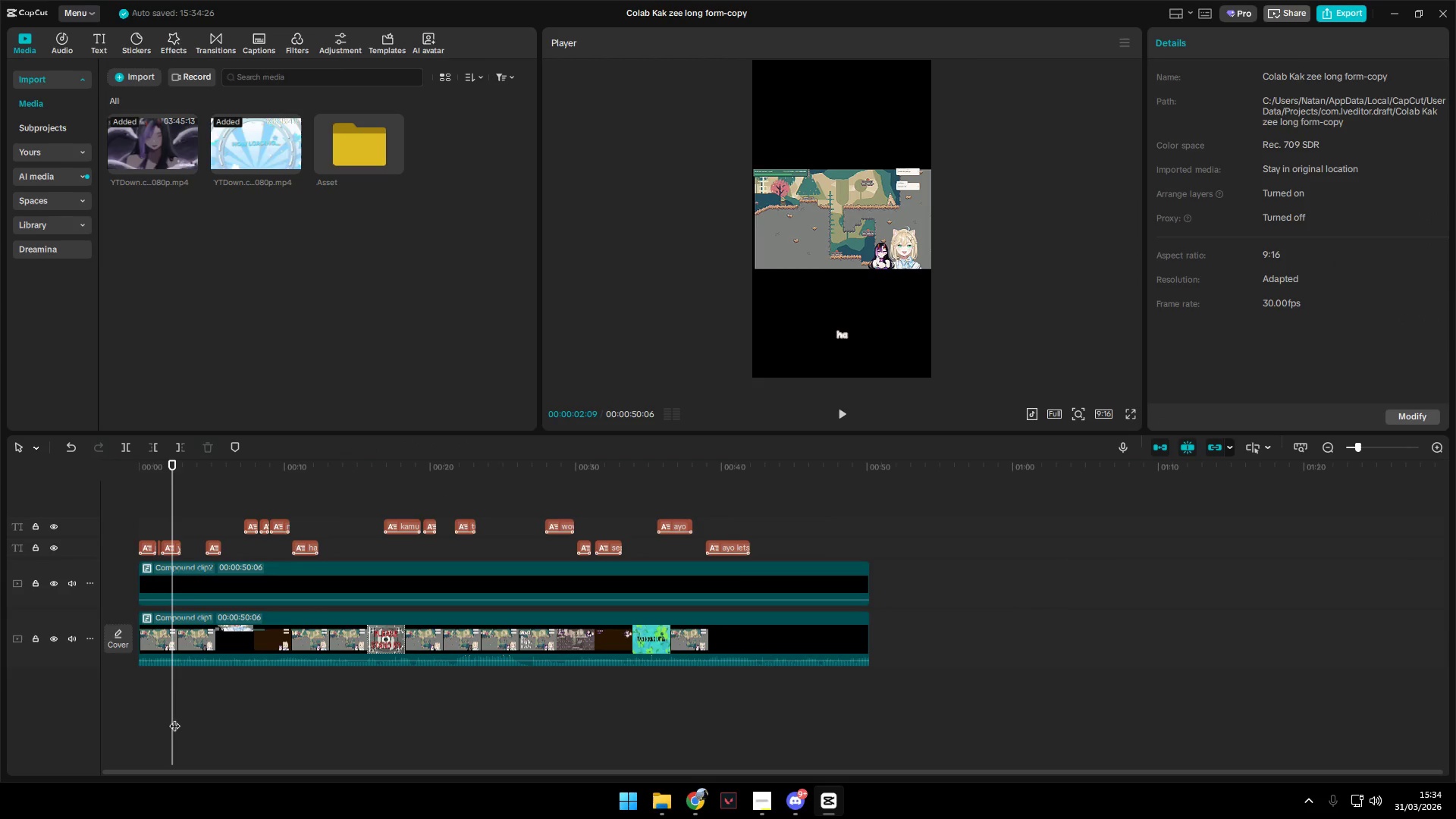 
left_click_drag(start_coordinate=[175, 718], to_coordinate=[89, 707])
 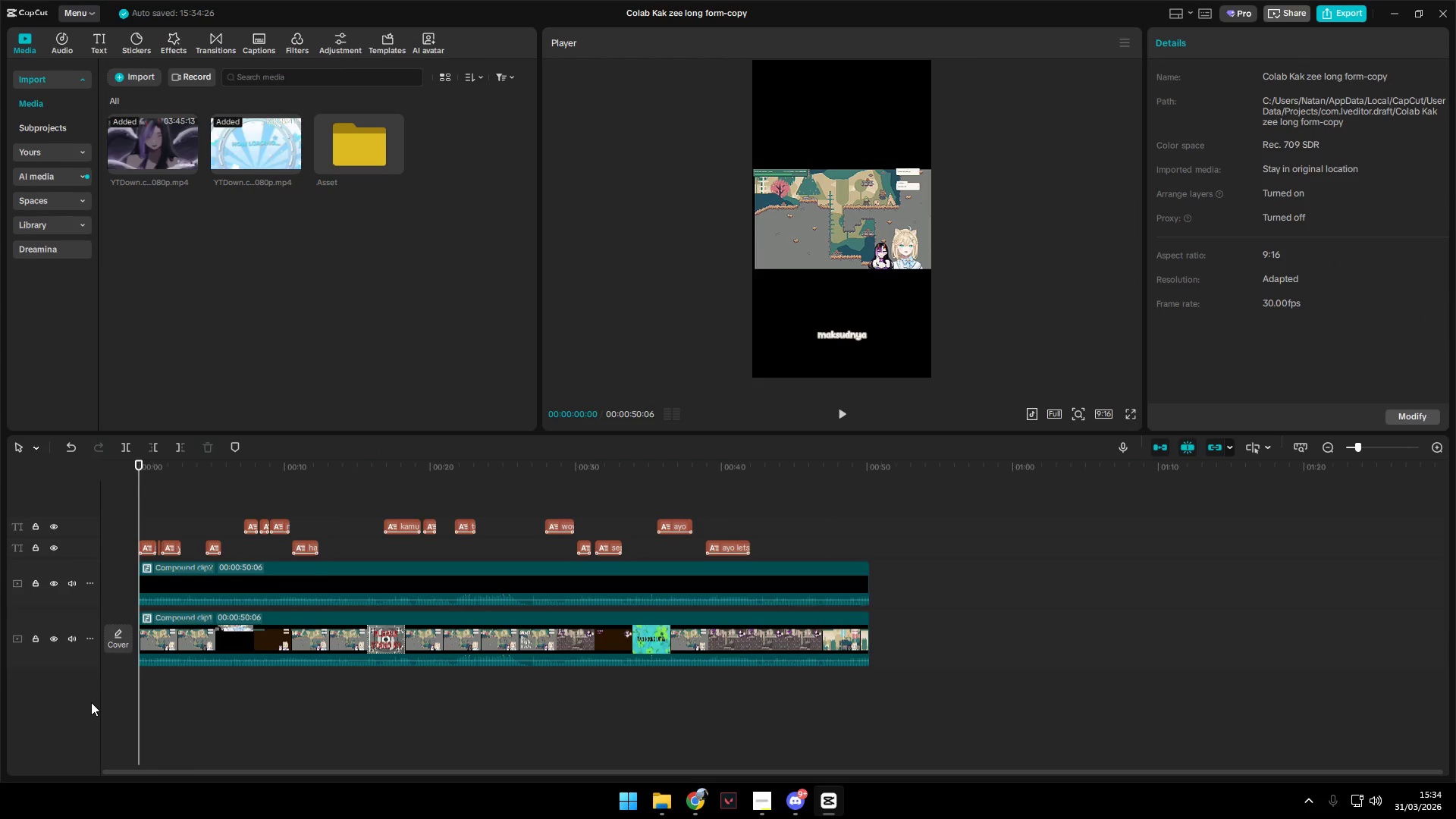 
key(Space)
 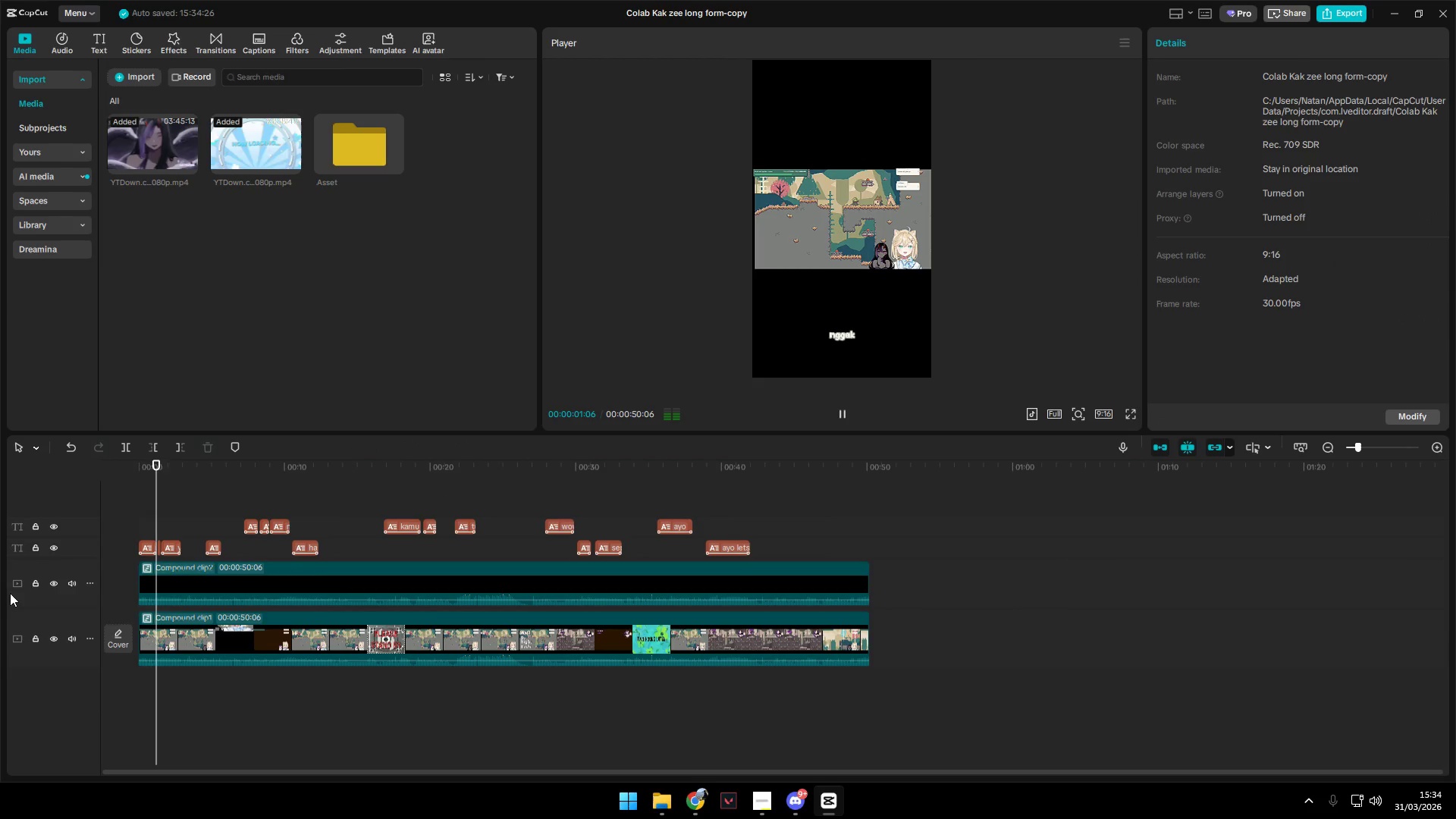 
left_click([71, 582])
 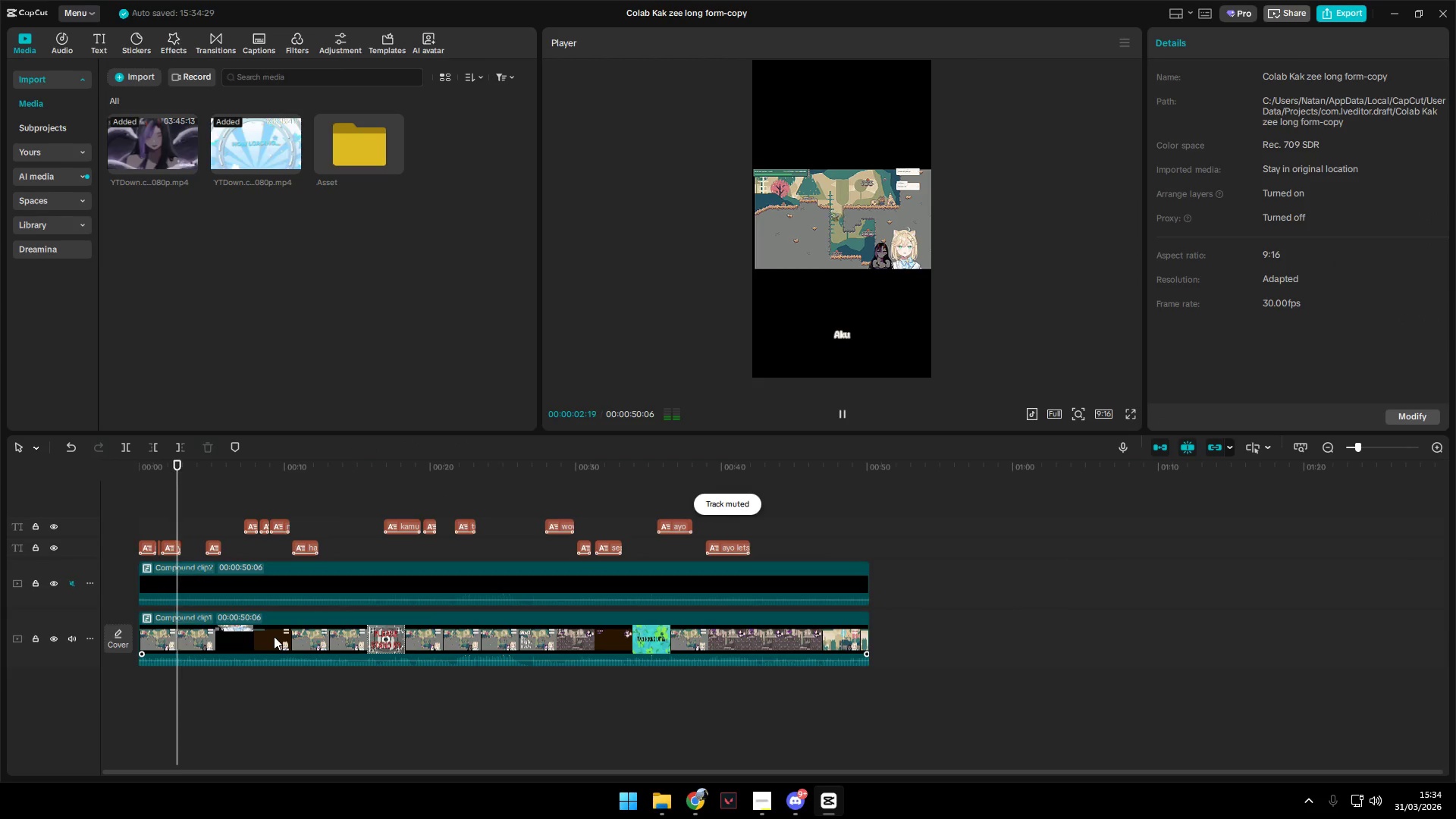 
key(Space)
 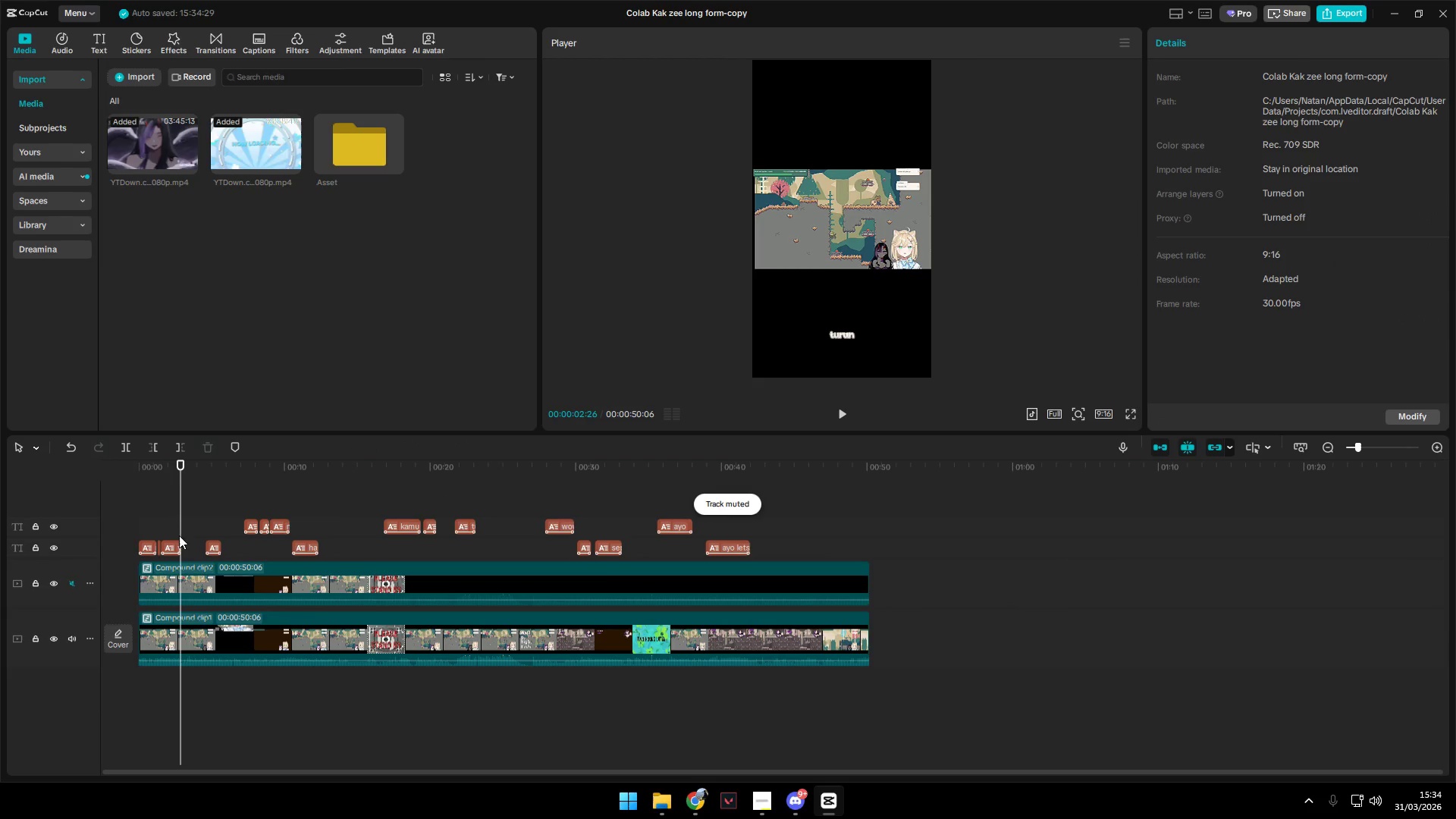 
left_click_drag(start_coordinate=[179, 499], to_coordinate=[68, 497])
 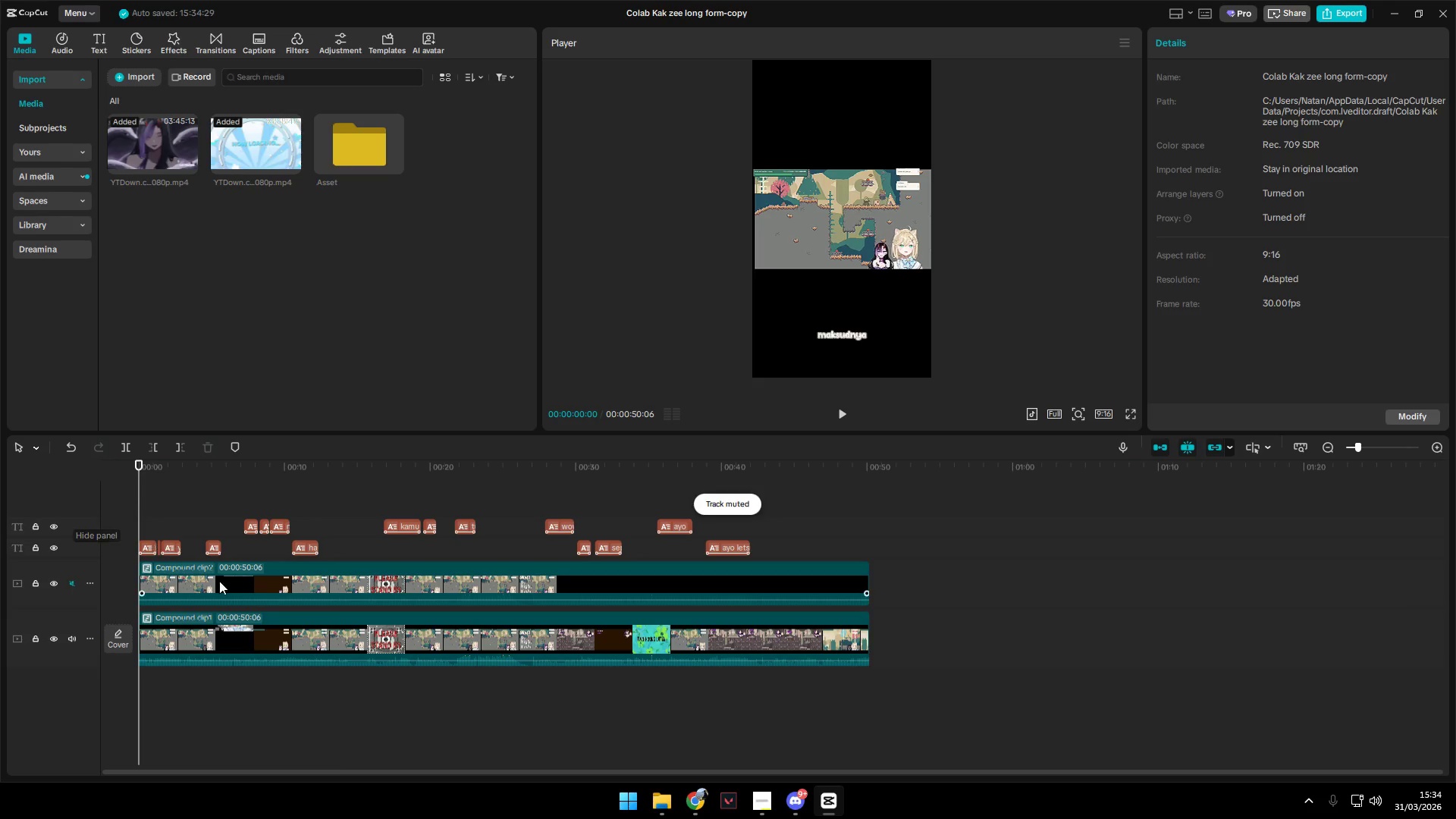 
left_click([235, 585])
 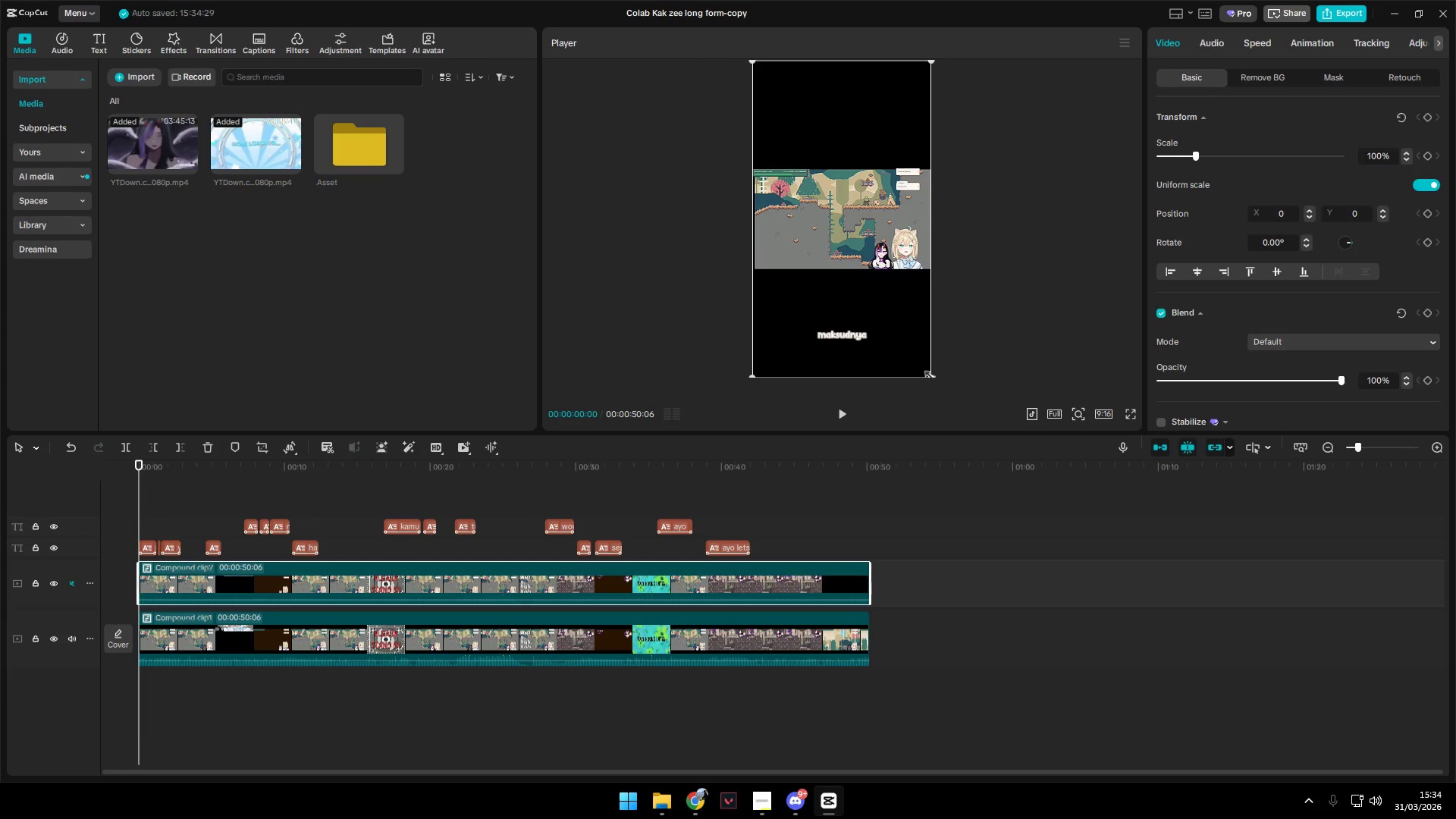 
left_click_drag(start_coordinate=[930, 375], to_coordinate=[1264, 620])
 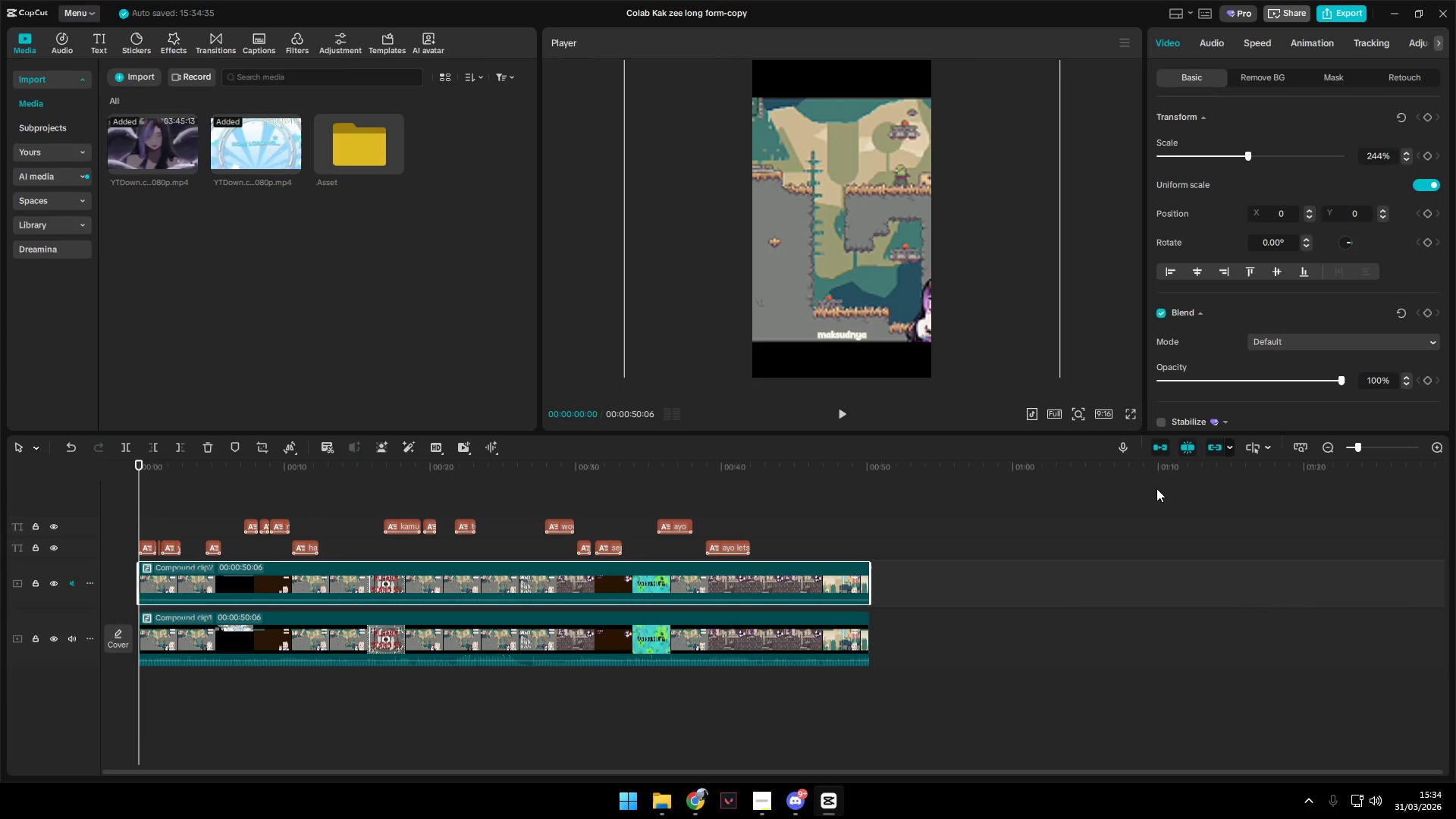 
key(Control+Z)
 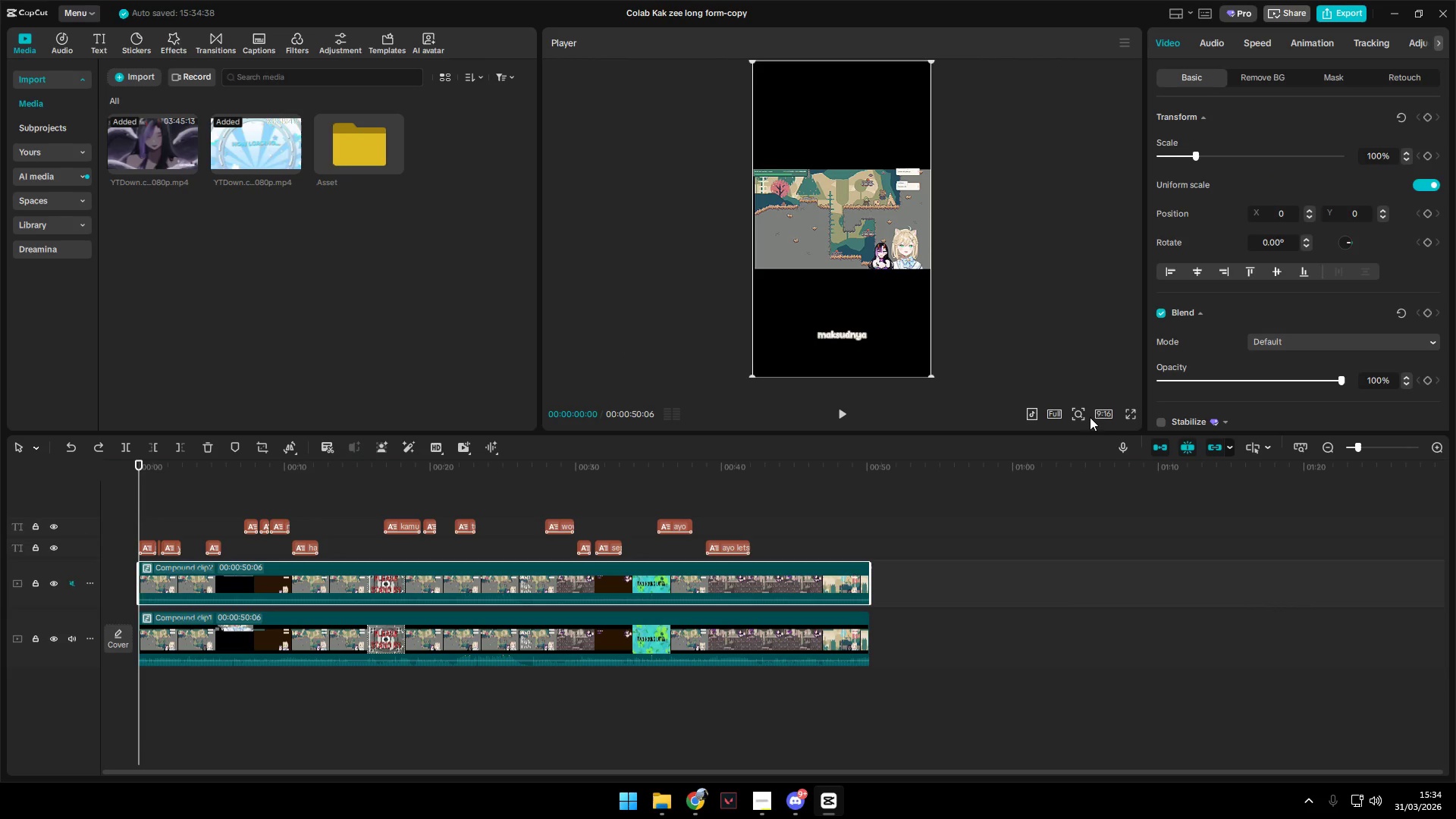 
left_click([1110, 415])
 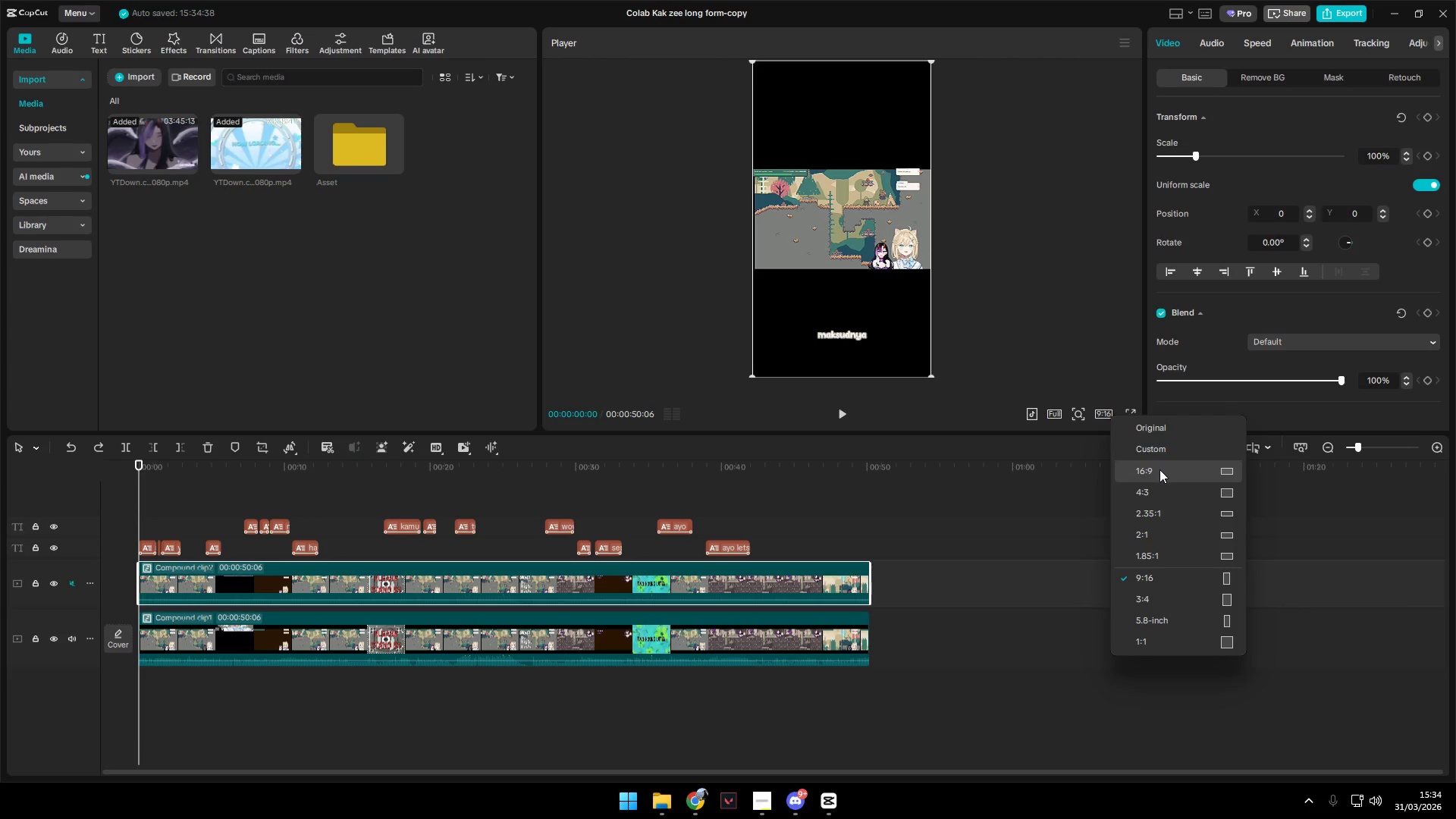 
key(Control+Z)
 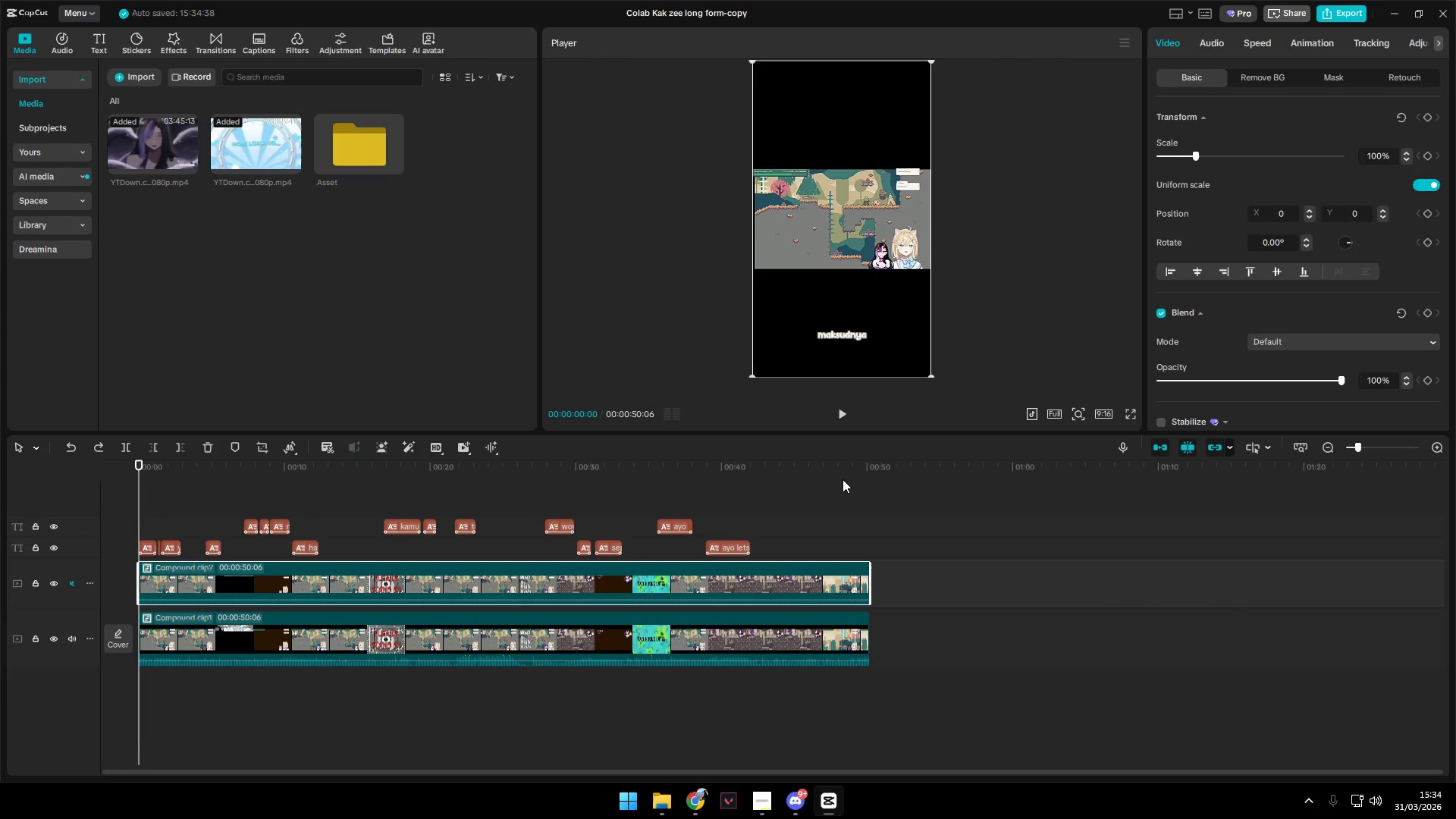 
key(Control+Z)
 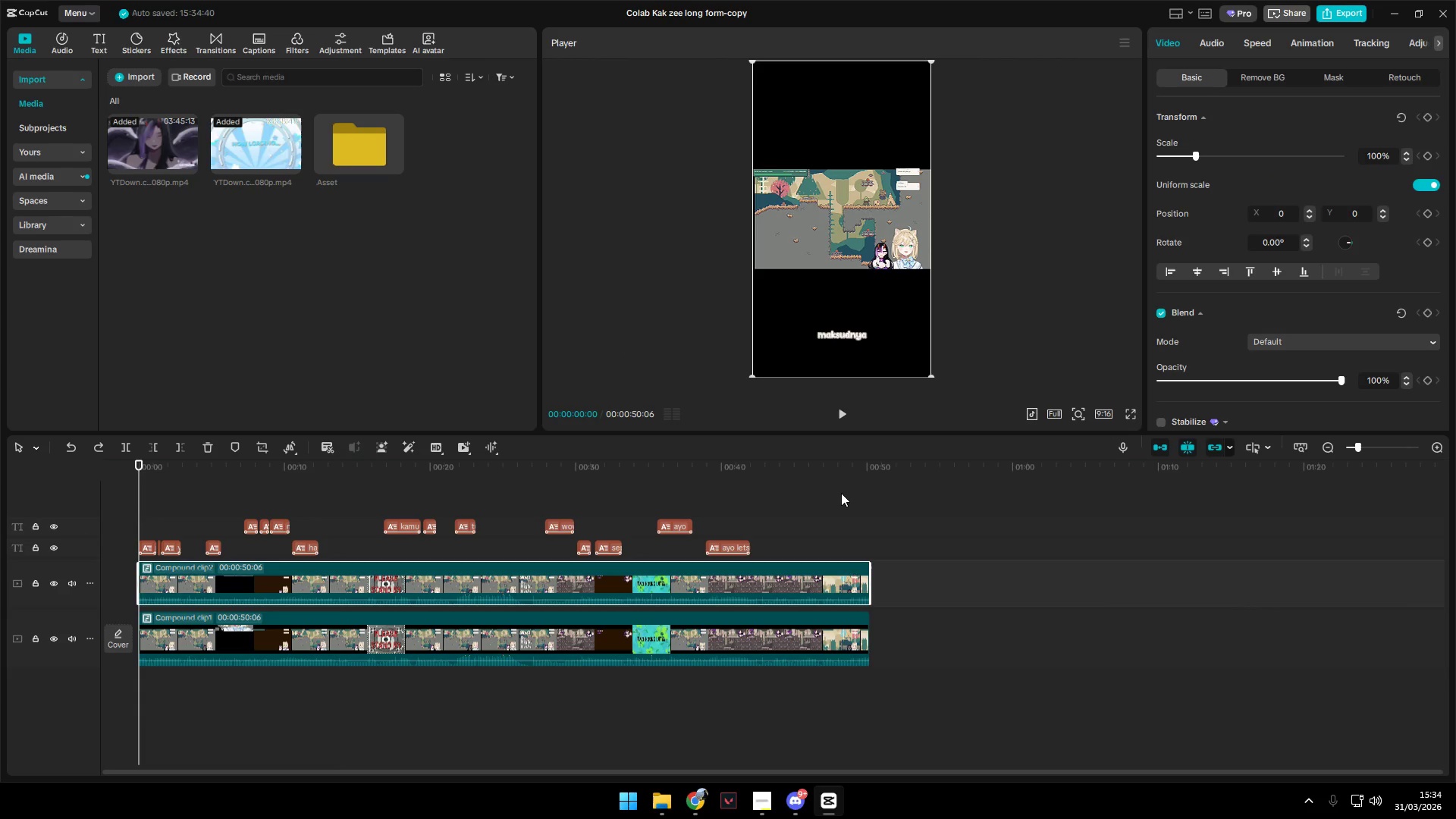 
key(Control+Z)
 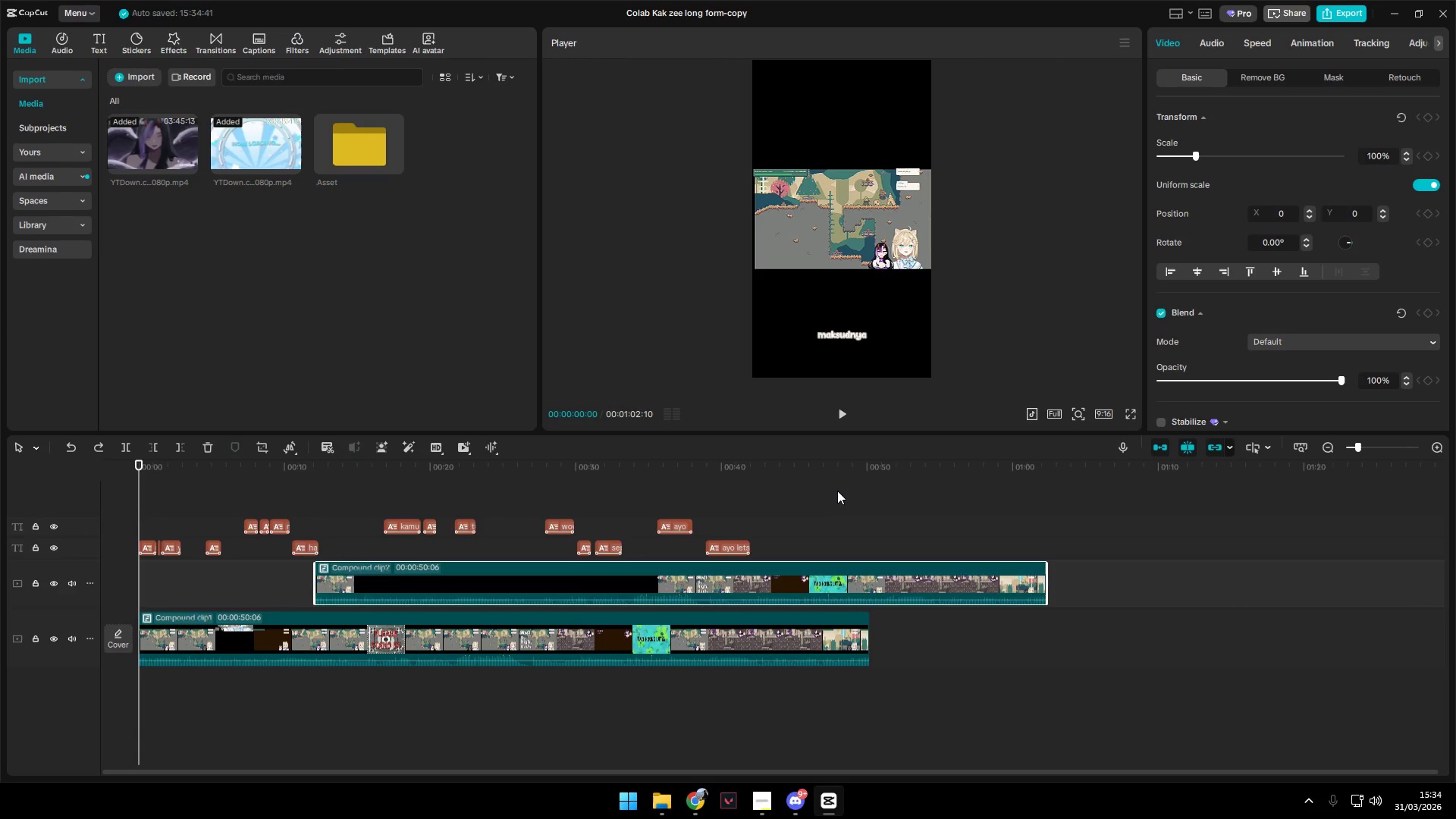 
key(Control+Z)
 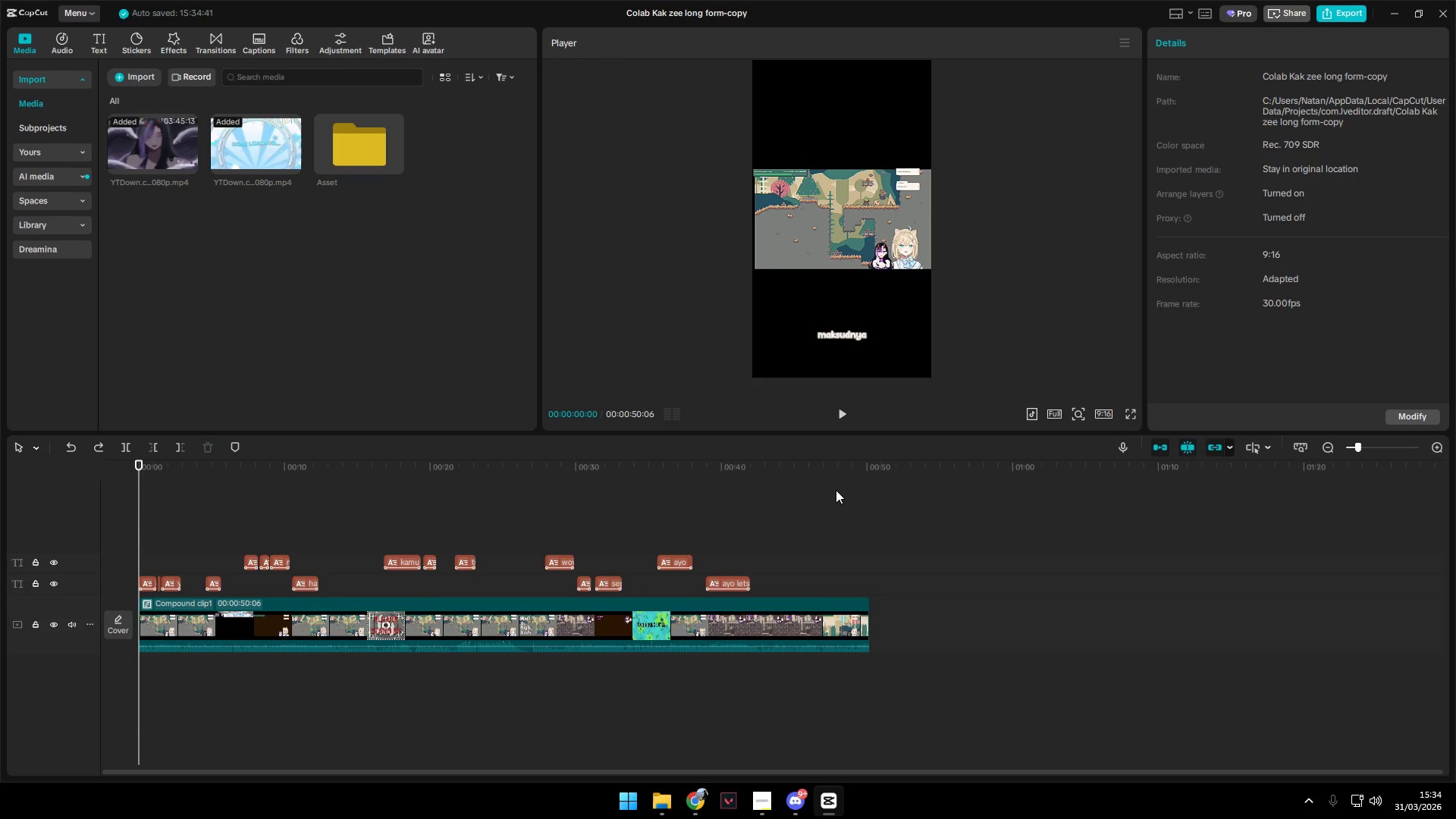 
key(Control+Z)
 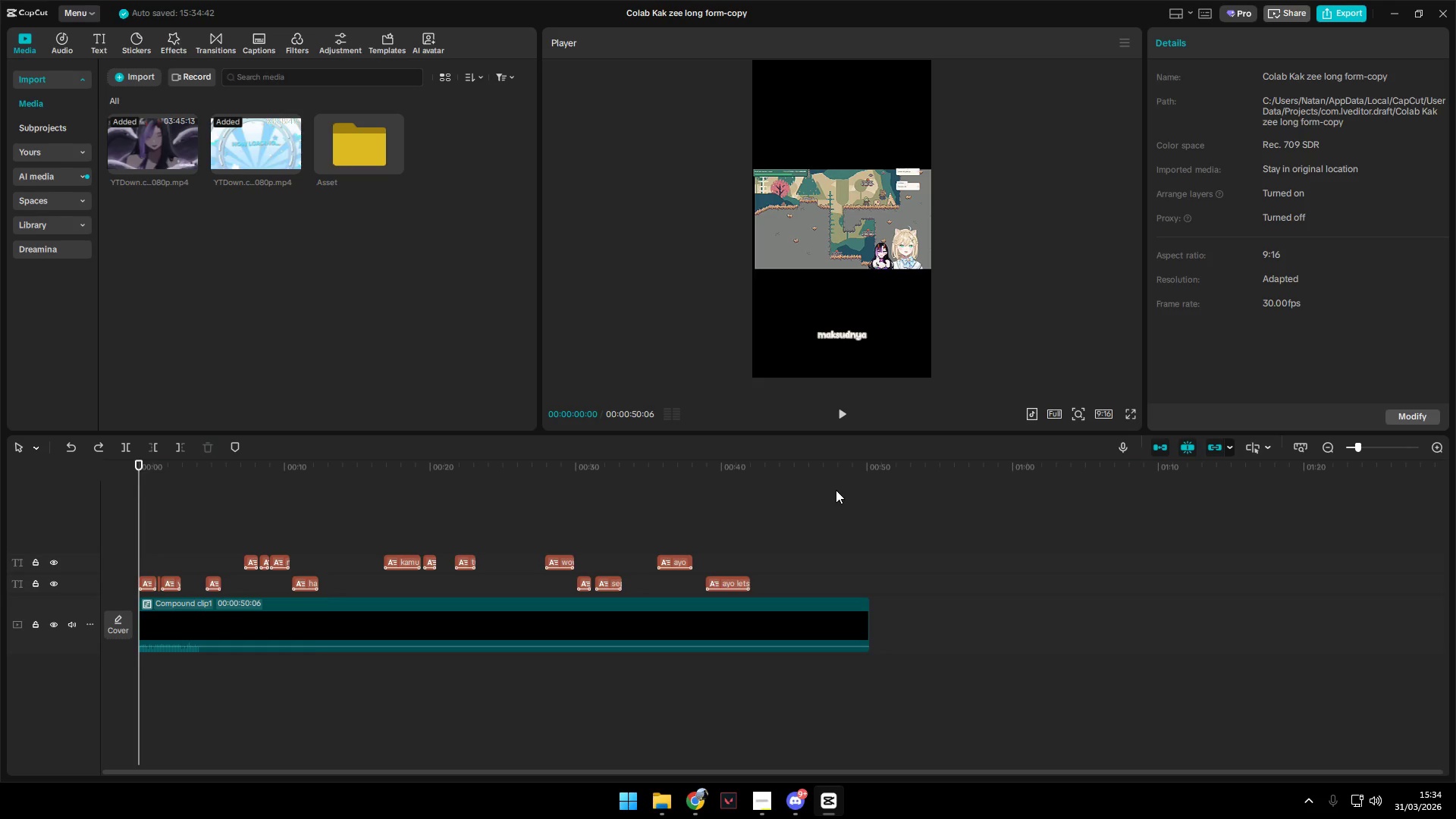 
key(Control+Z)
 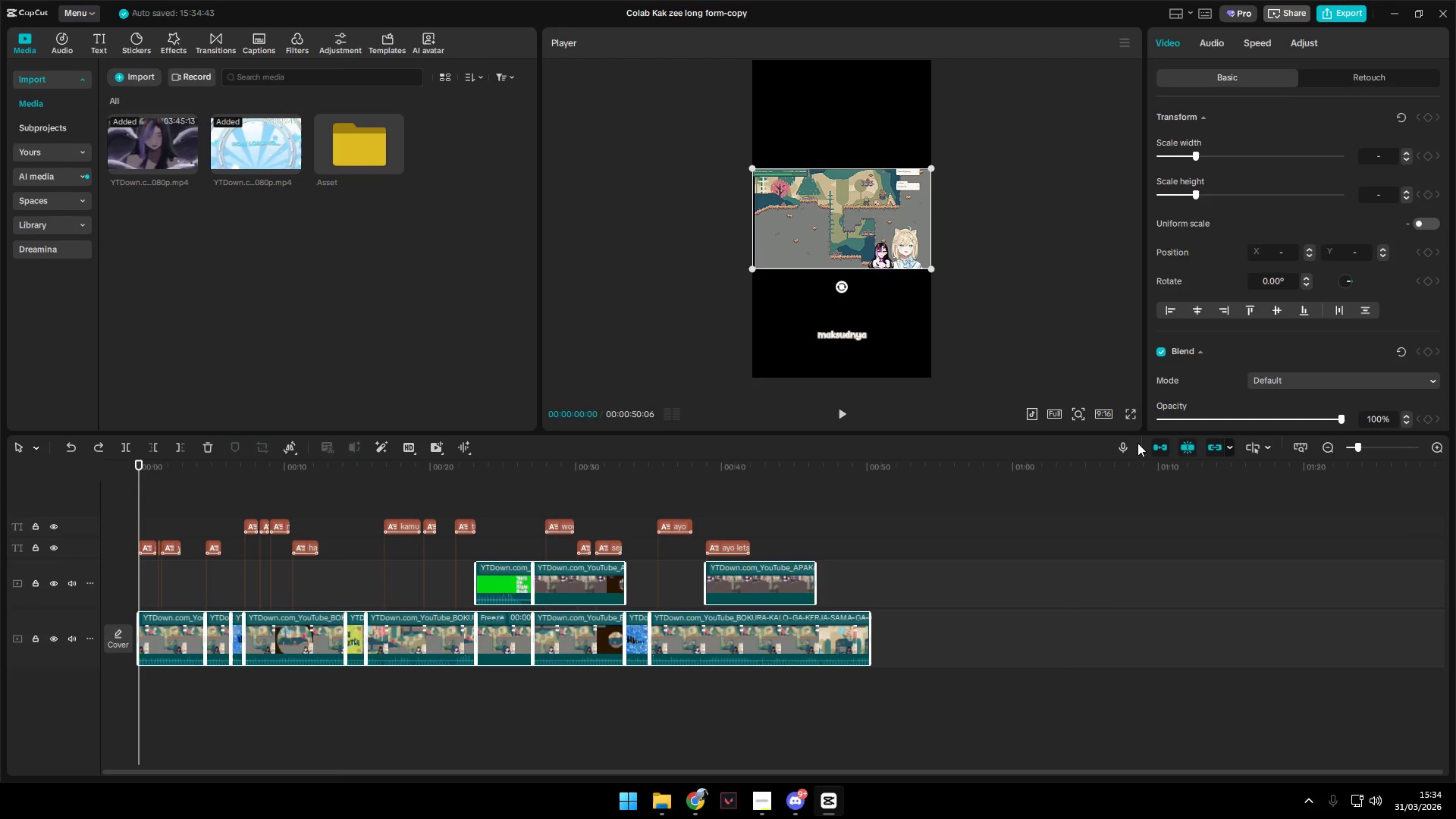 
left_click([1105, 416])
 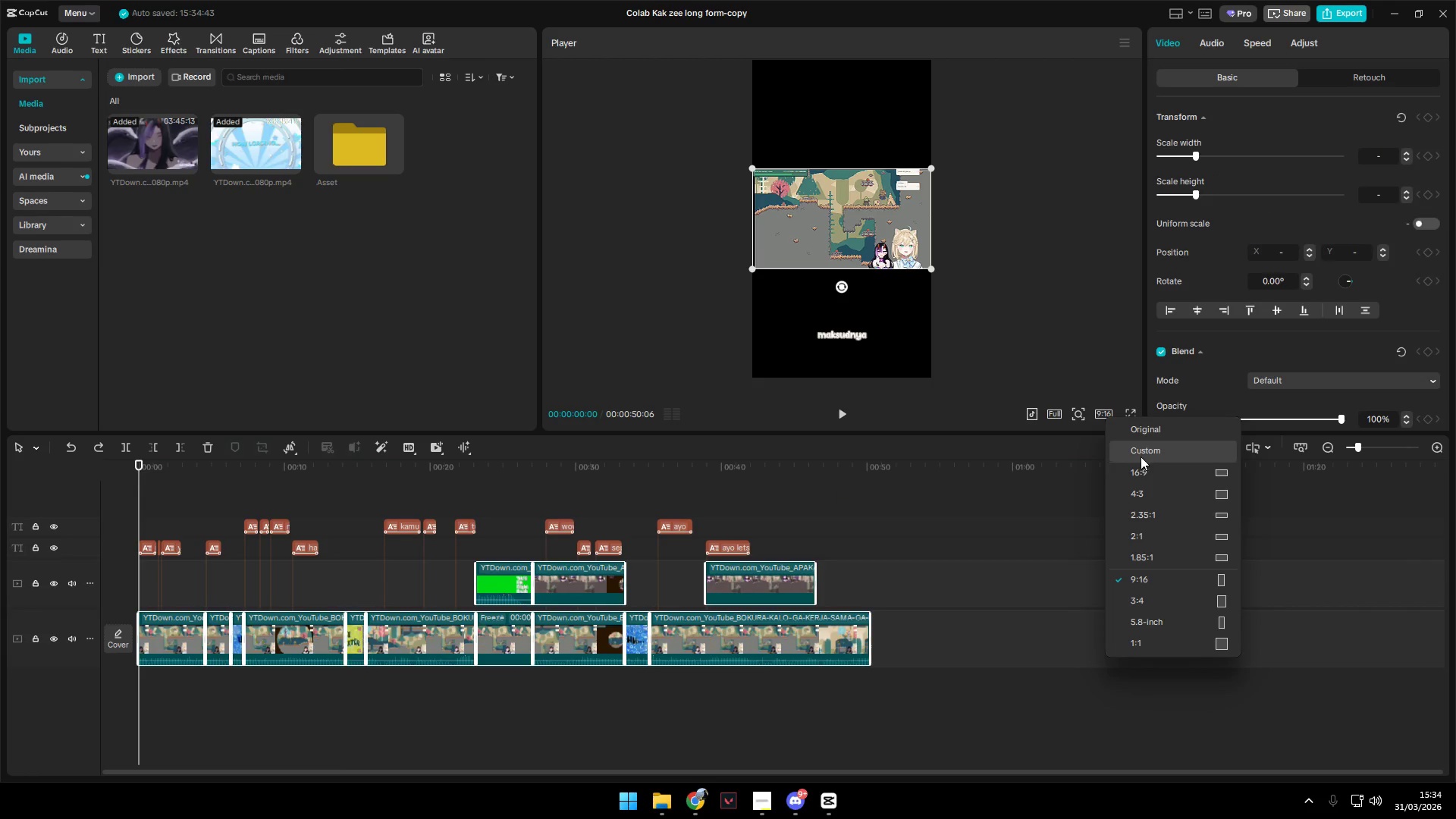 
left_click([1146, 472])
 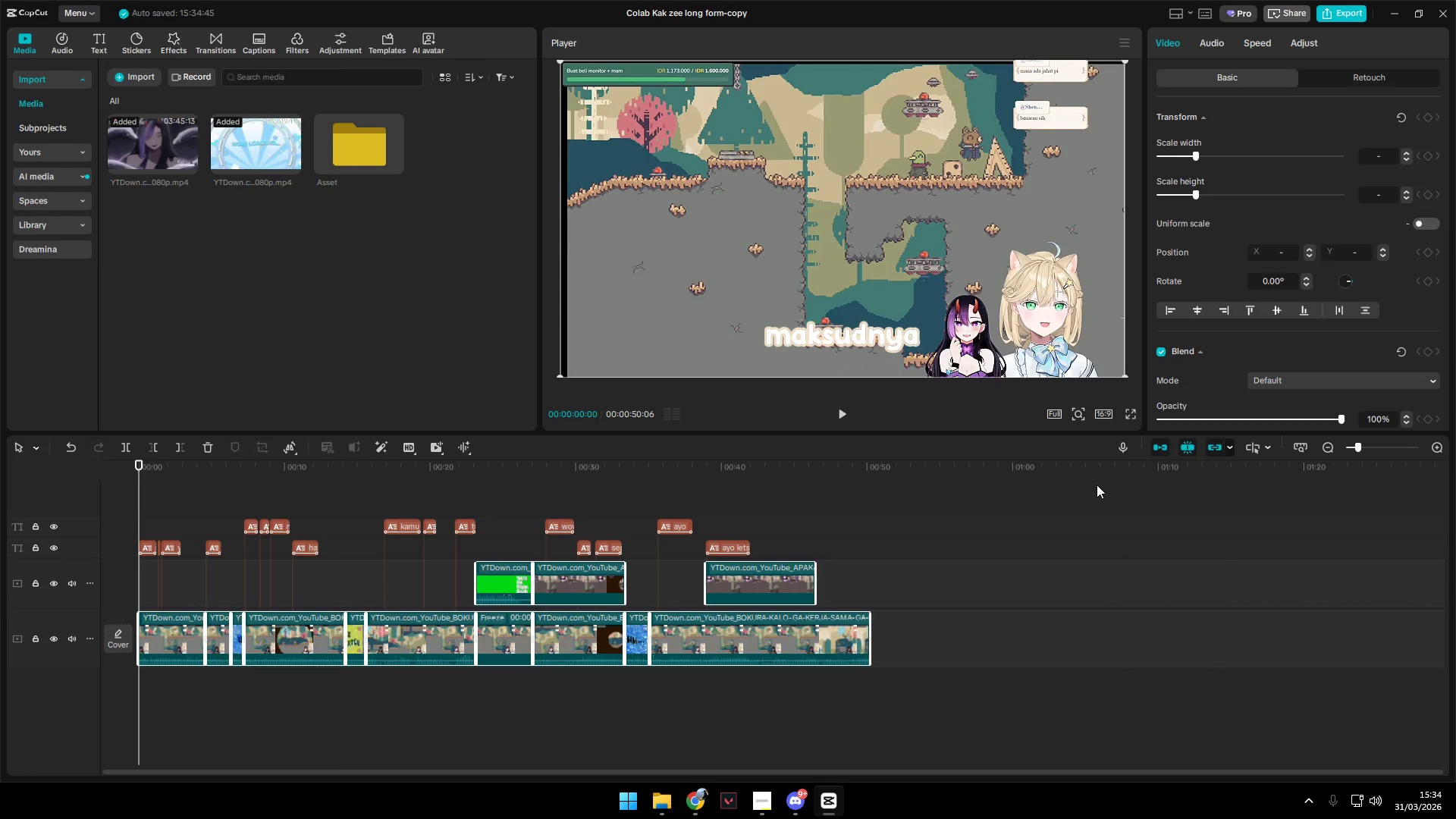 
hold_key(key=MetaLeft, duration=0.8)
 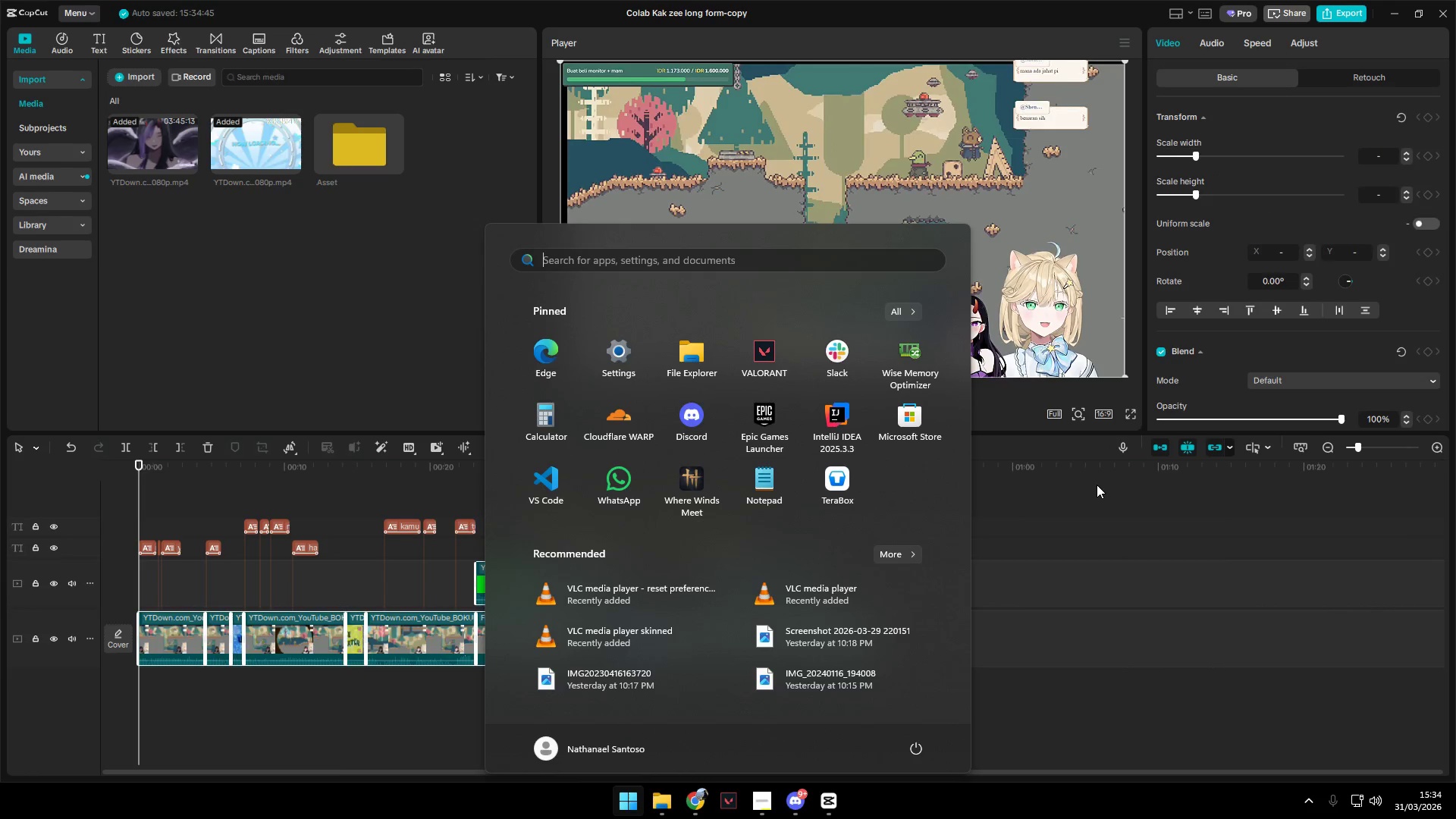 
key(Meta+MetaLeft)
 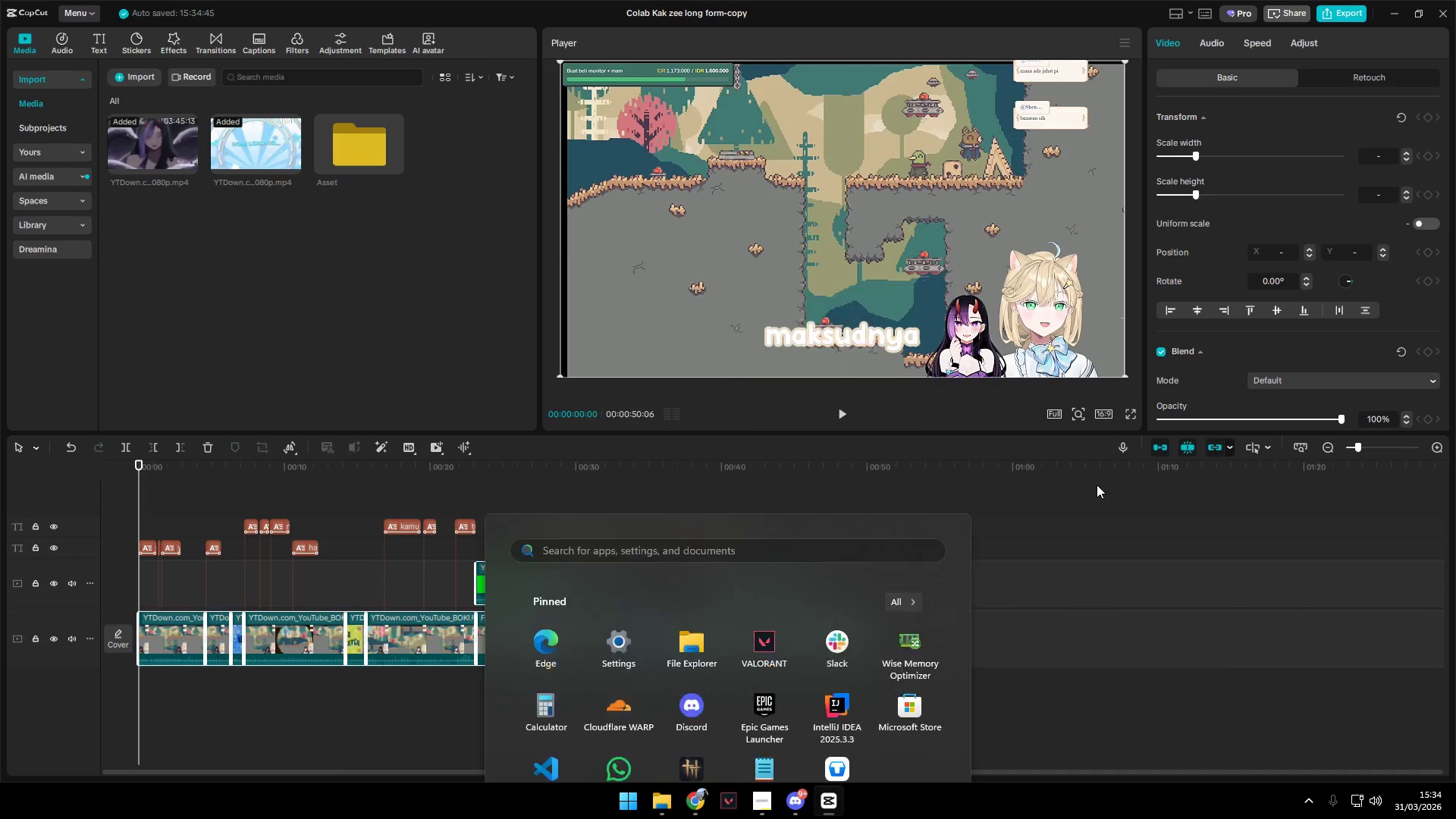 
key(Alt+G)
 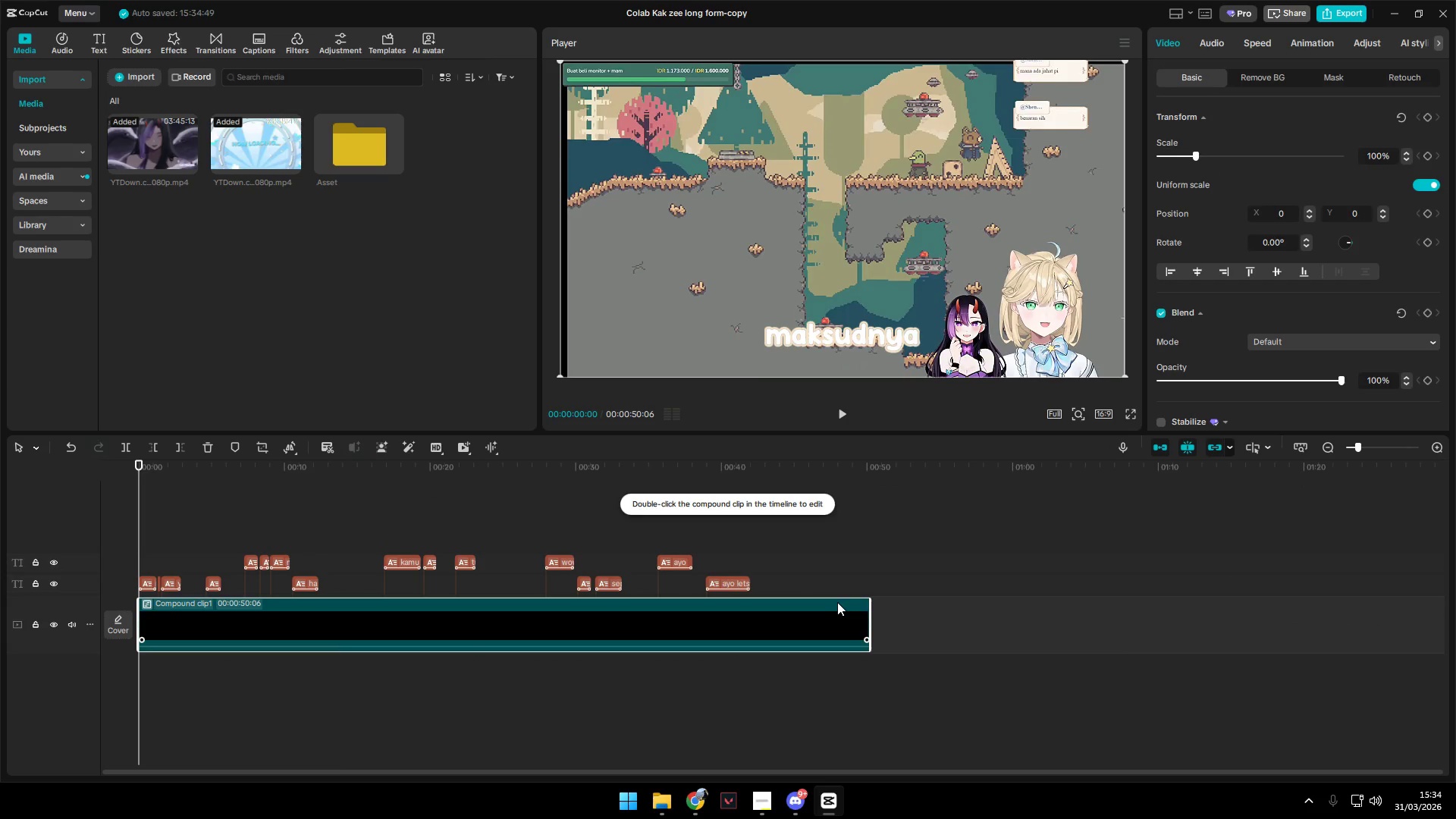 
key(Control+C)
 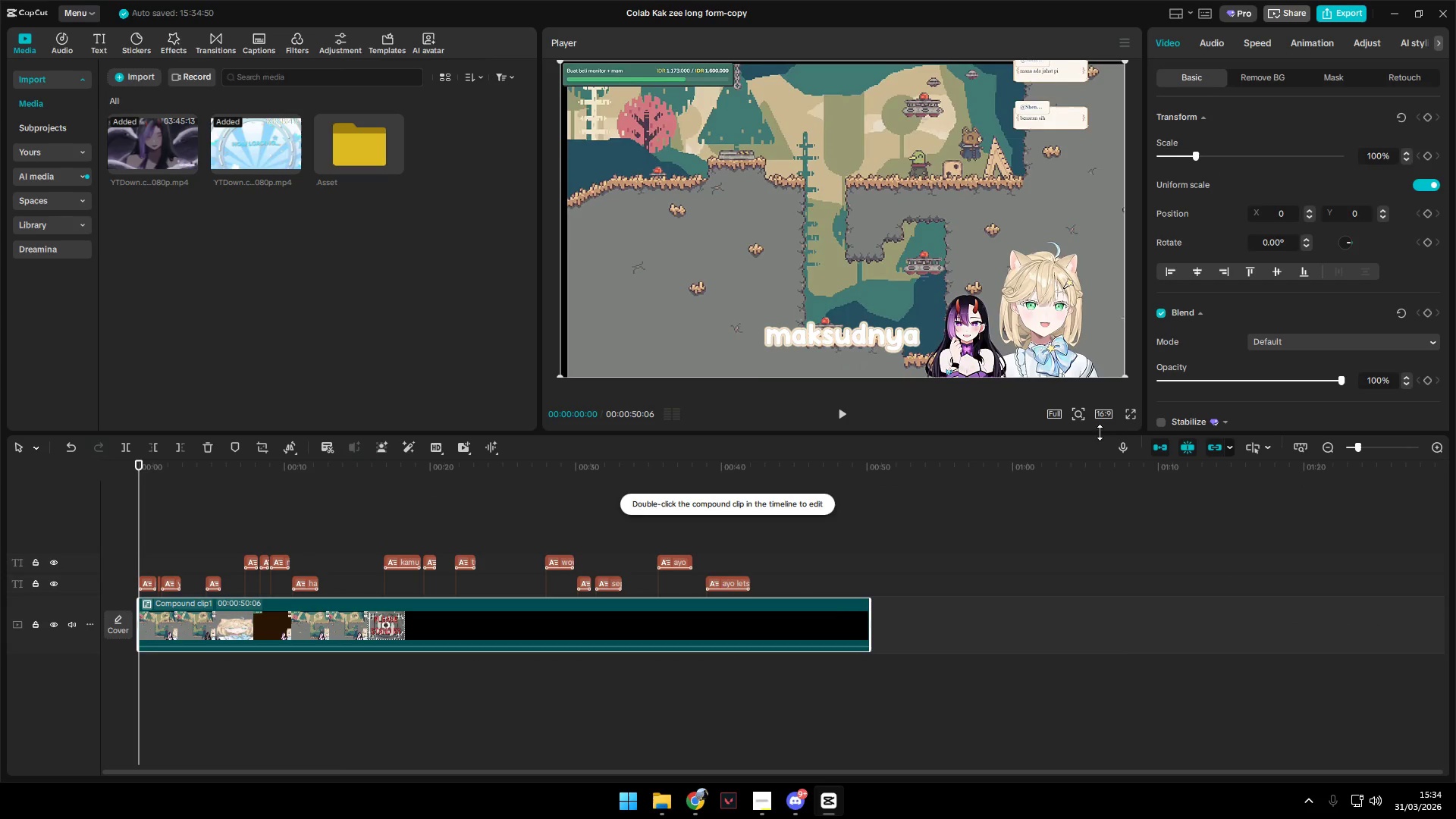 
left_click([1103, 410])
 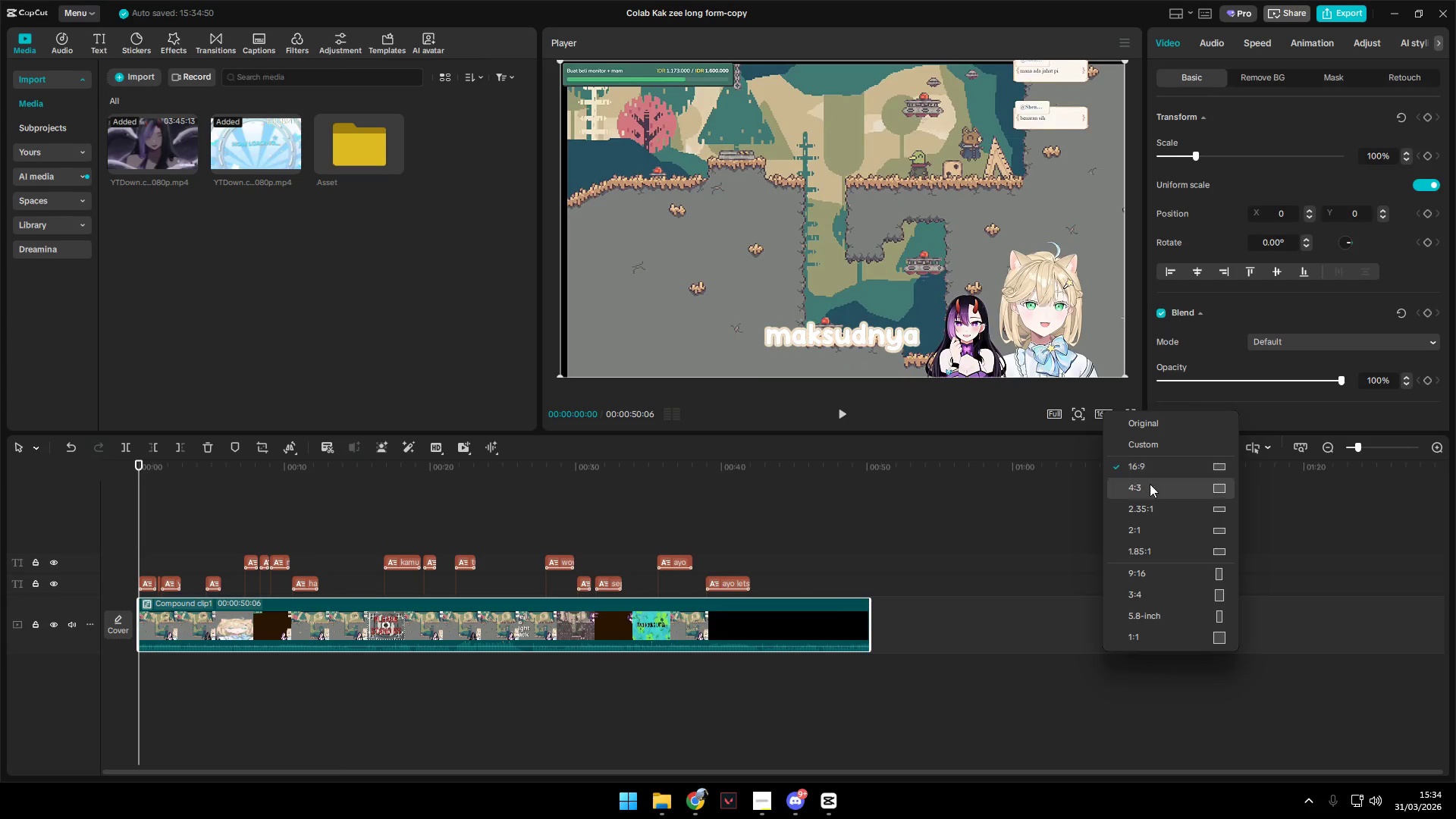 
left_click([1152, 573])
 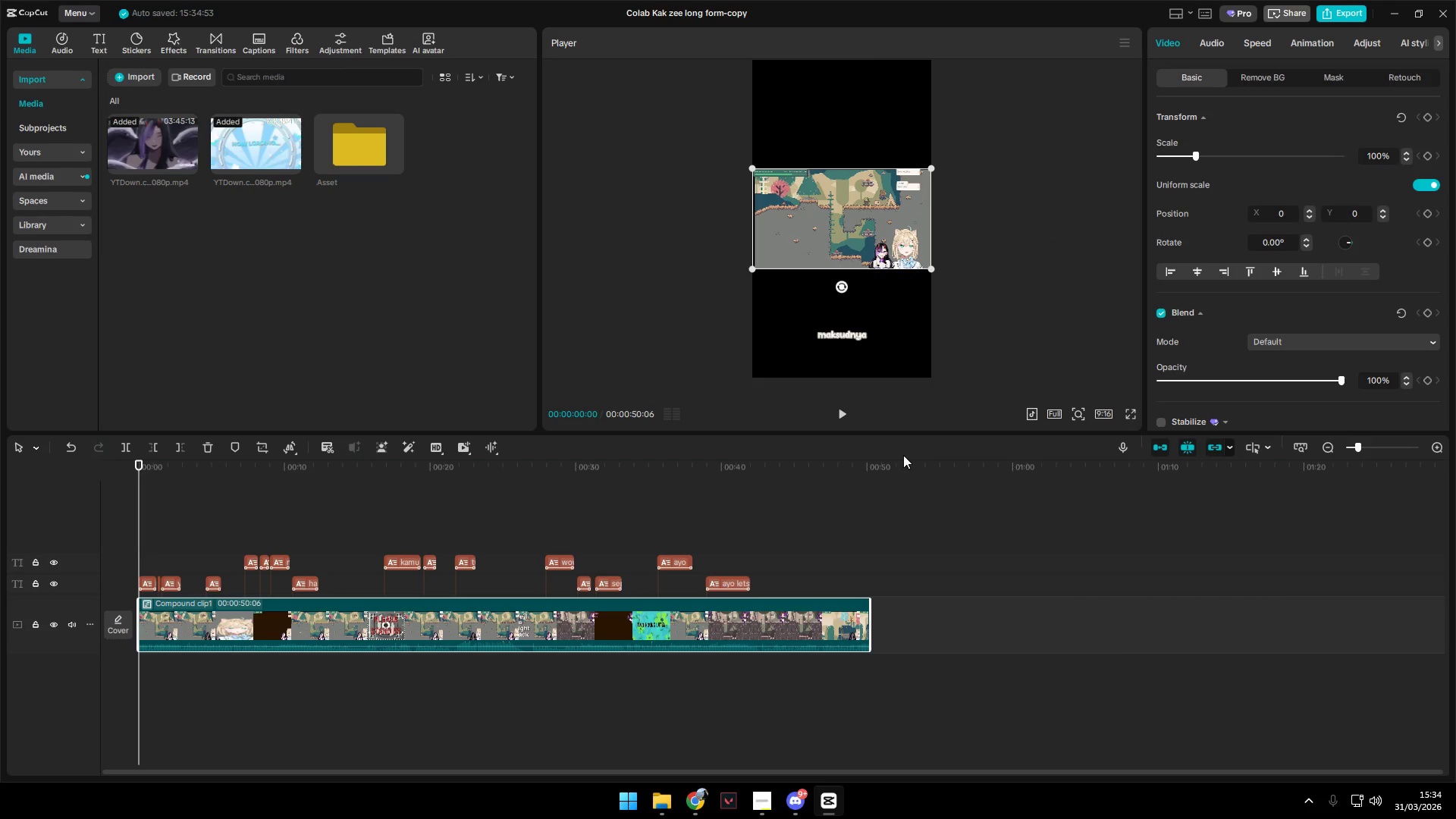 
key(Control+V)
 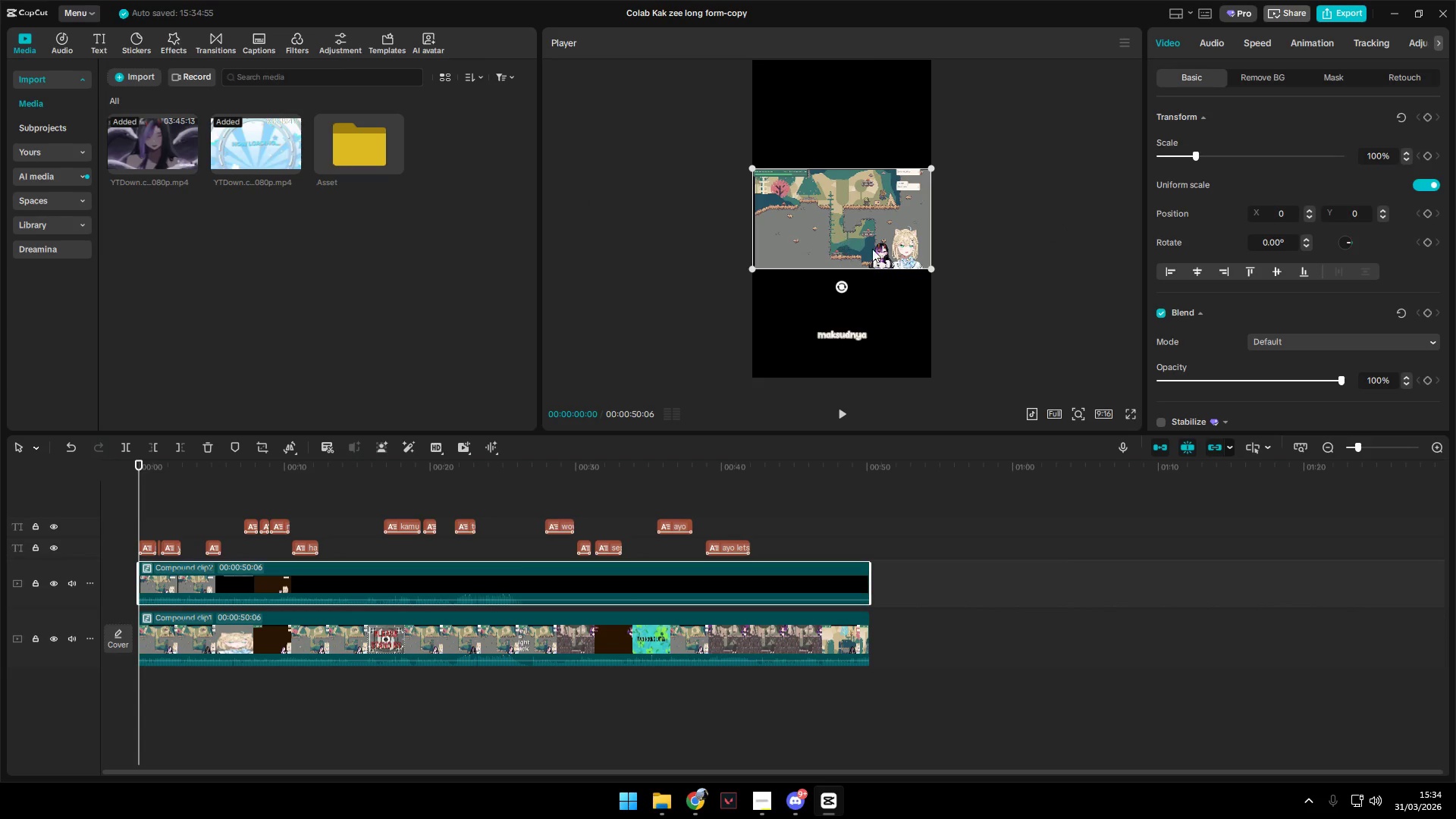 
left_click_drag(start_coordinate=[927, 269], to_coordinate=[1080, 341])
 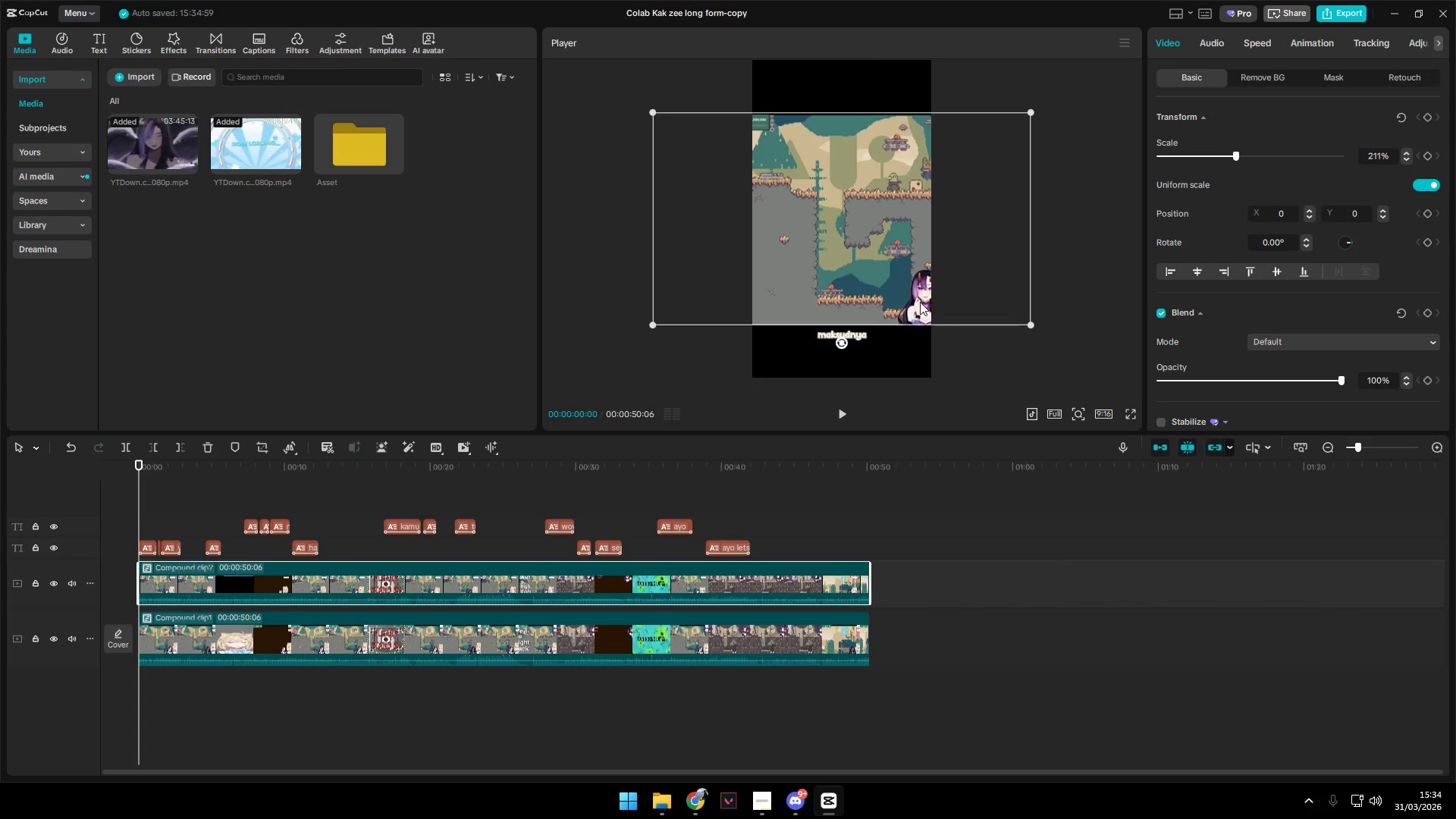 
left_click_drag(start_coordinate=[919, 302], to_coordinate=[923, 250])
 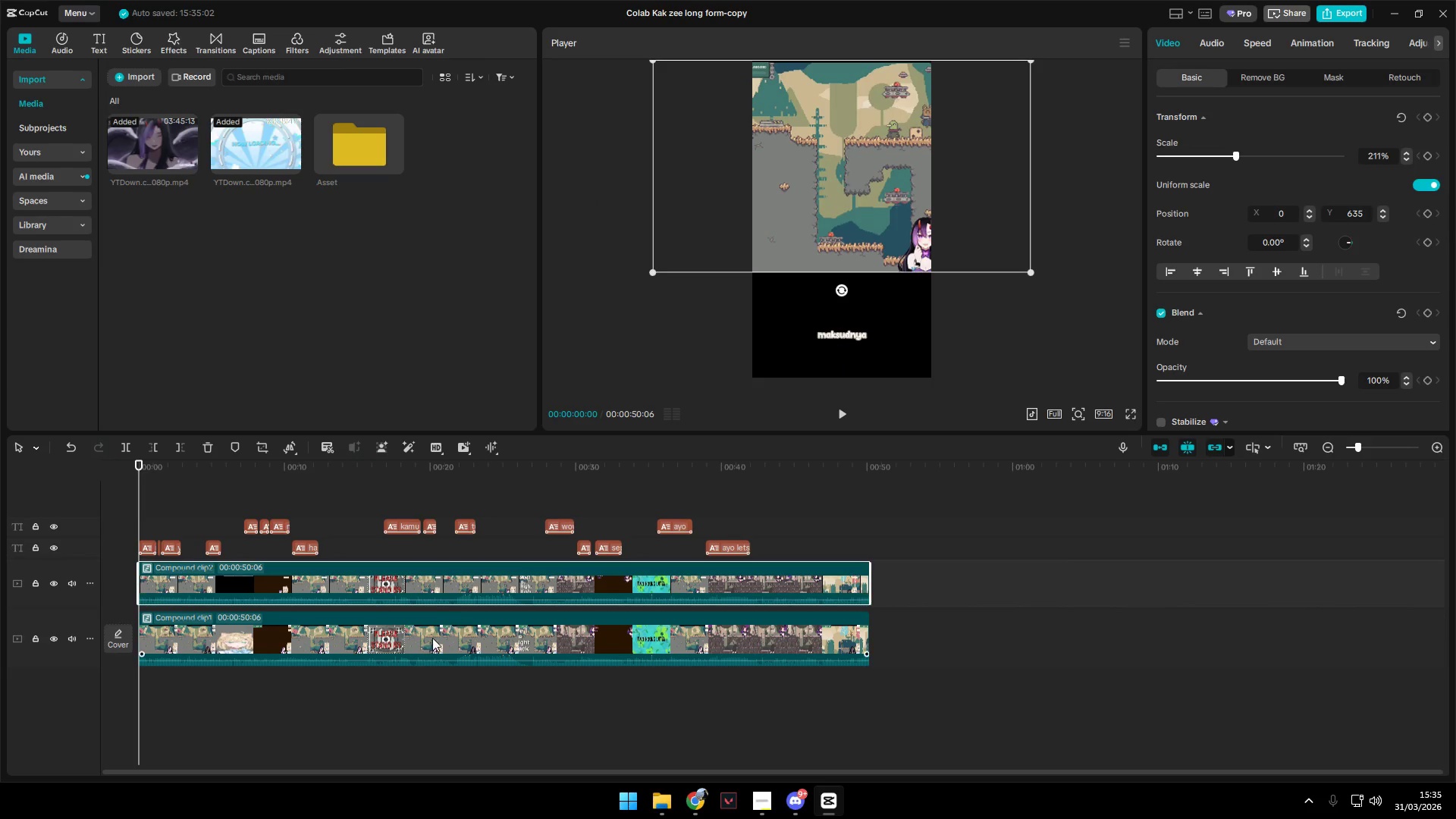 
key(Space)
 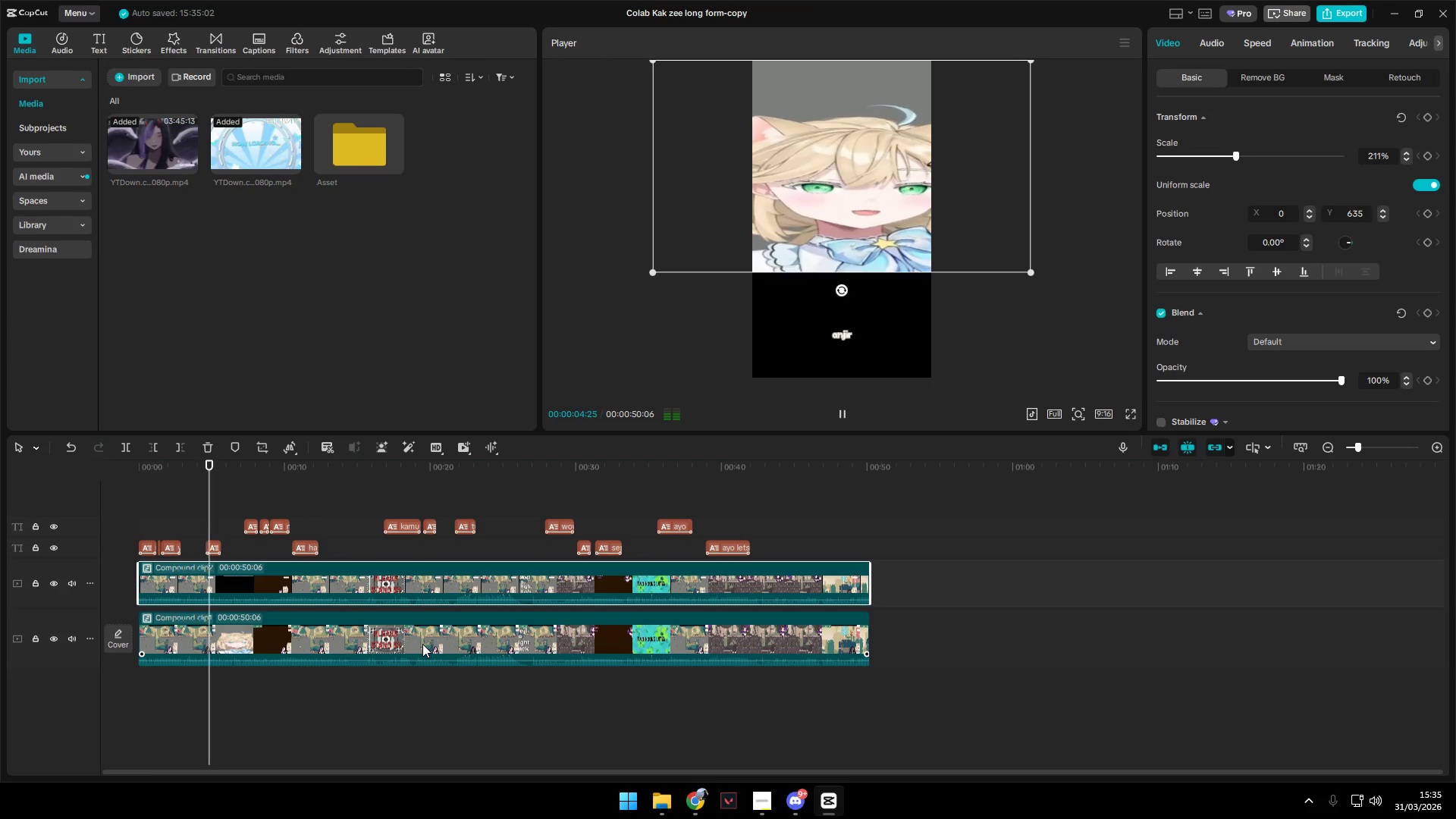 
wait(6.55)
 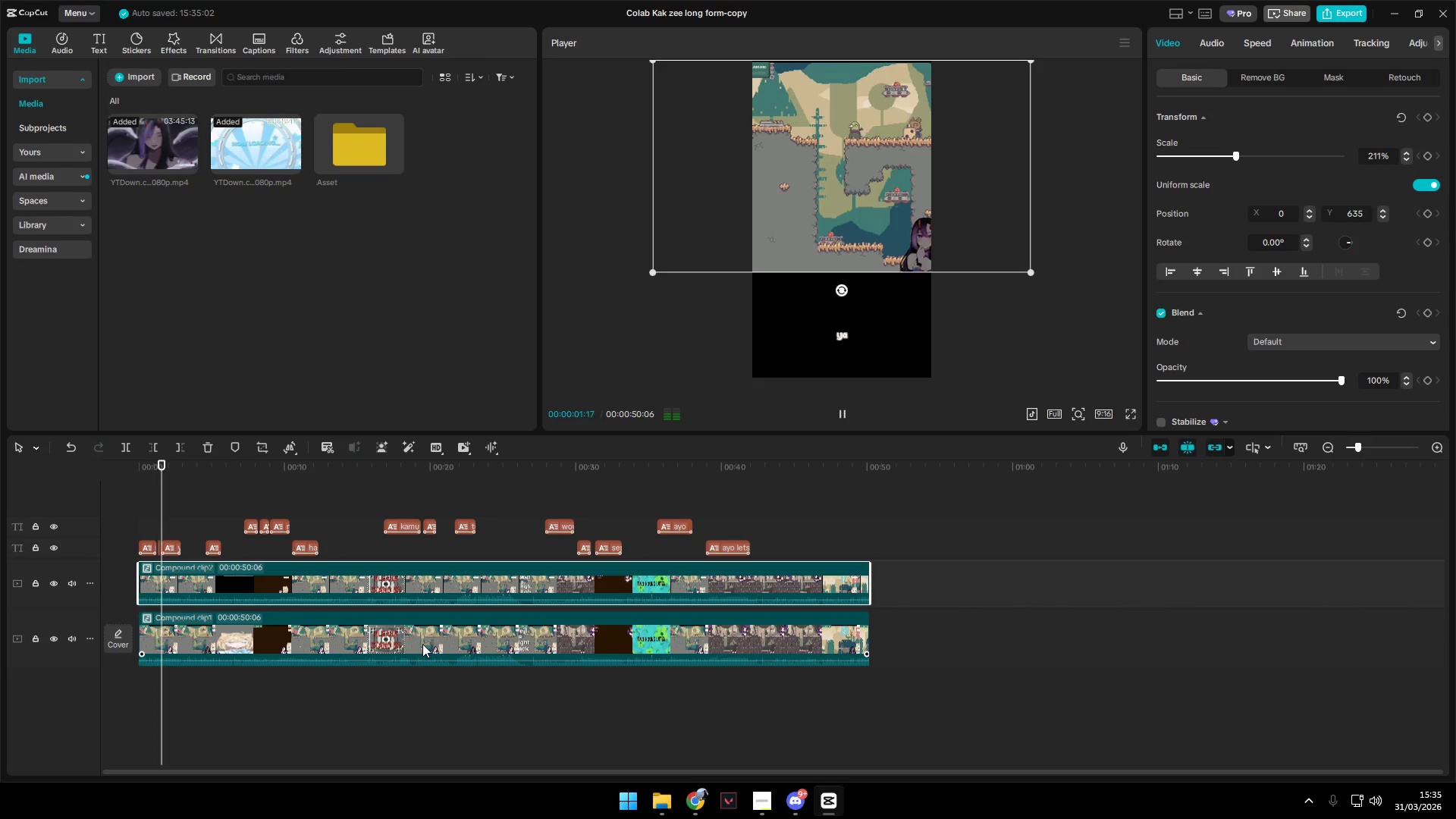 
key(Space)
 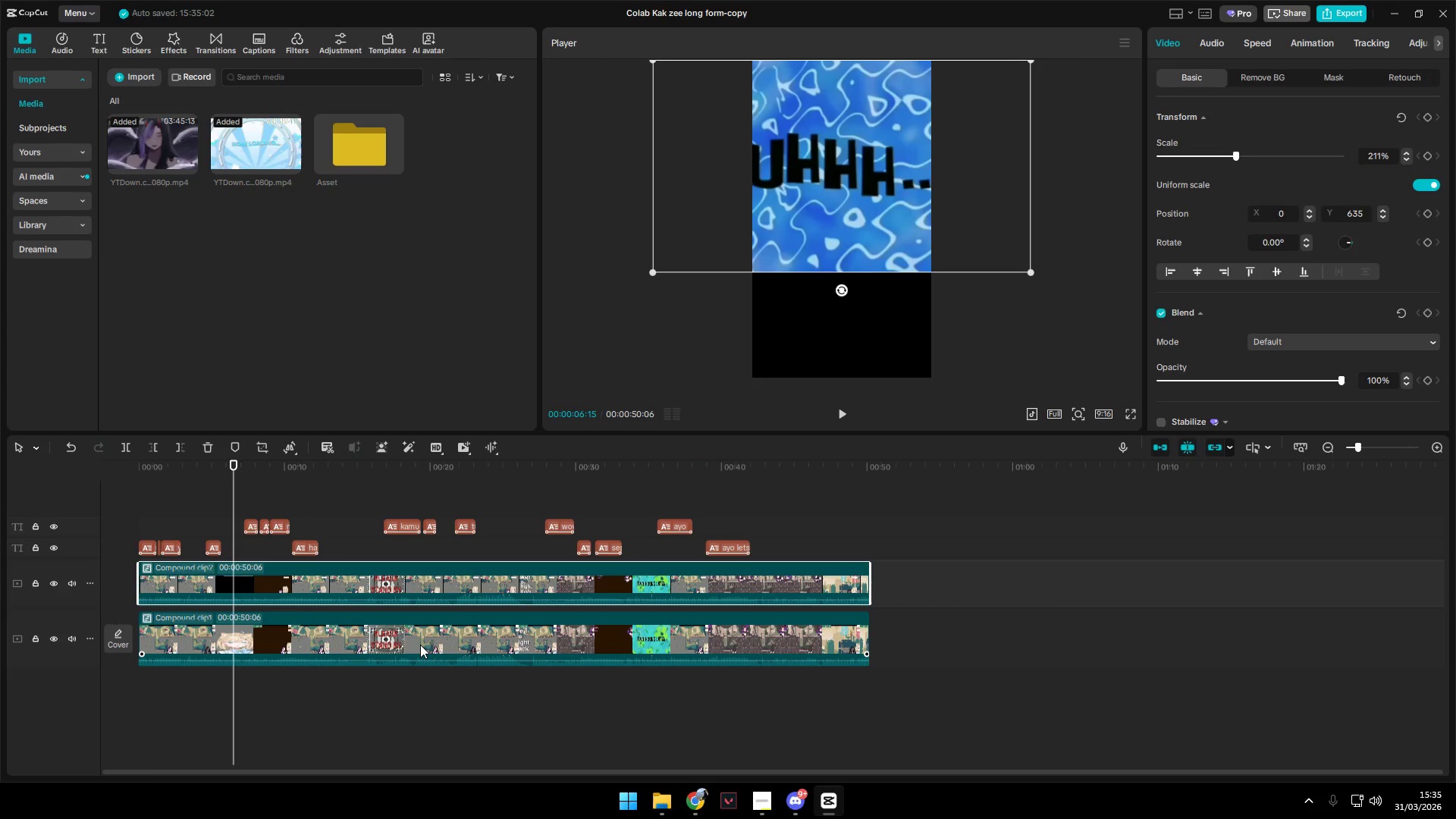 
key(Space)
 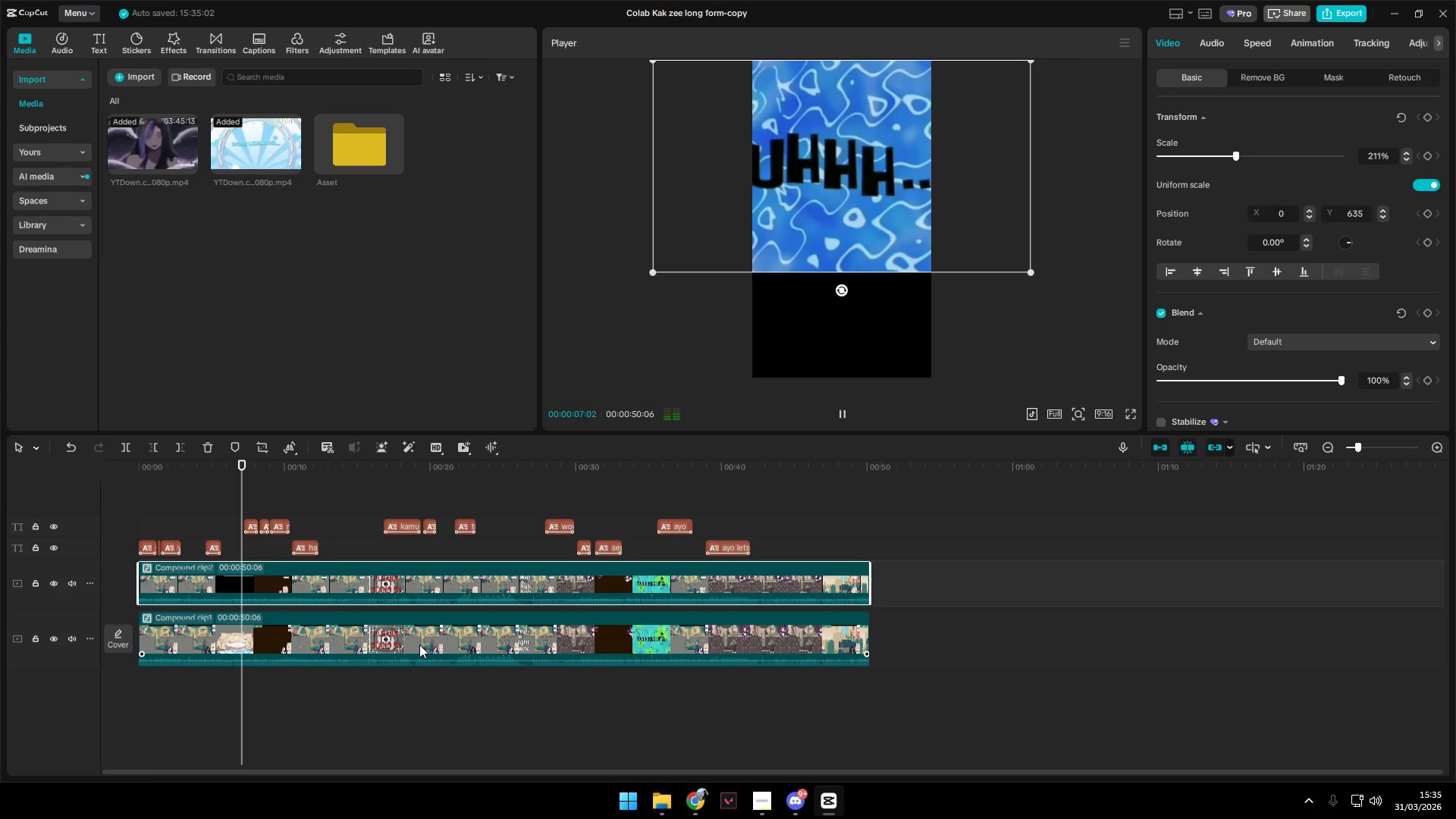 
key(Space)
 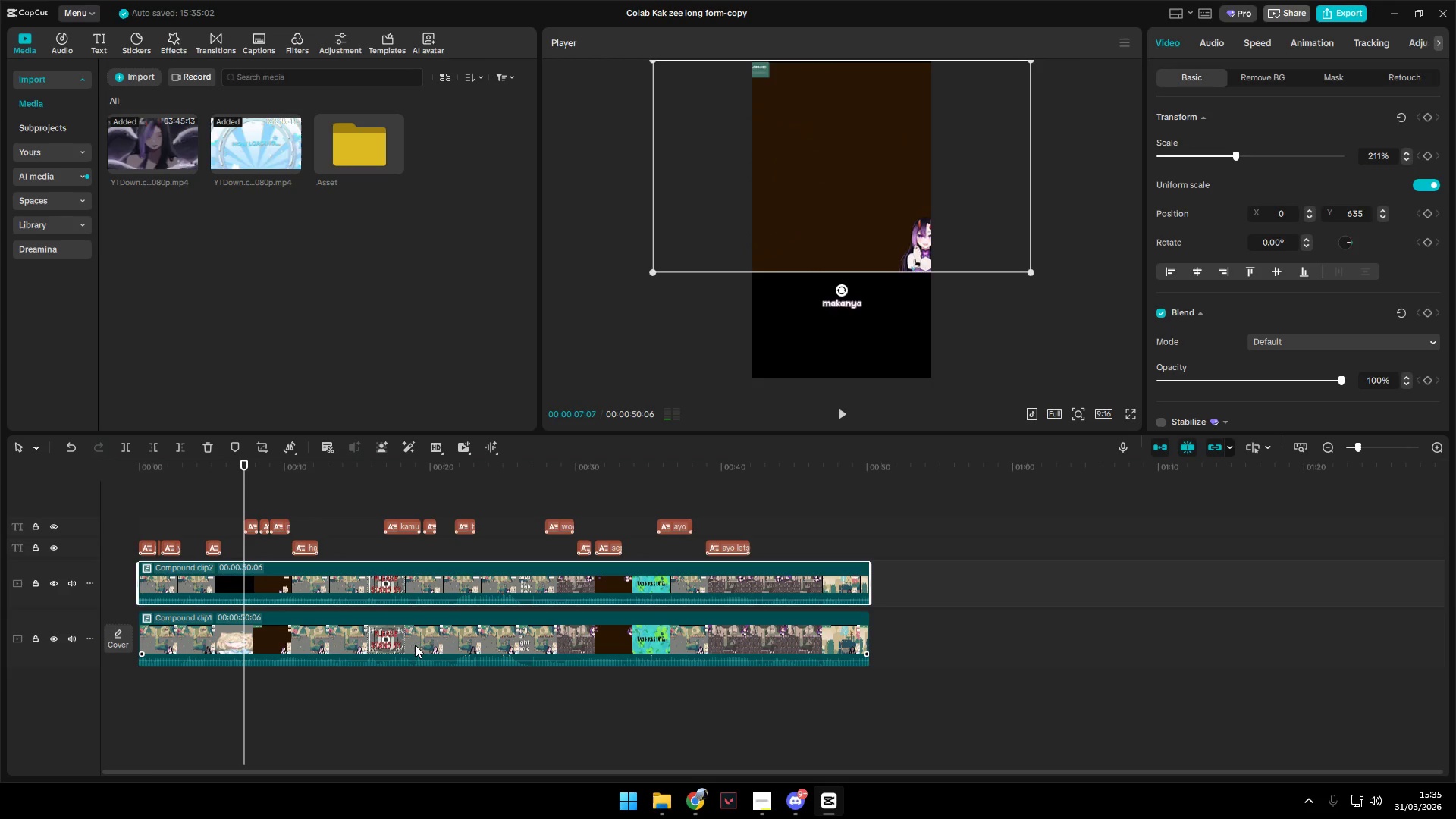 
key(Control+Z)
 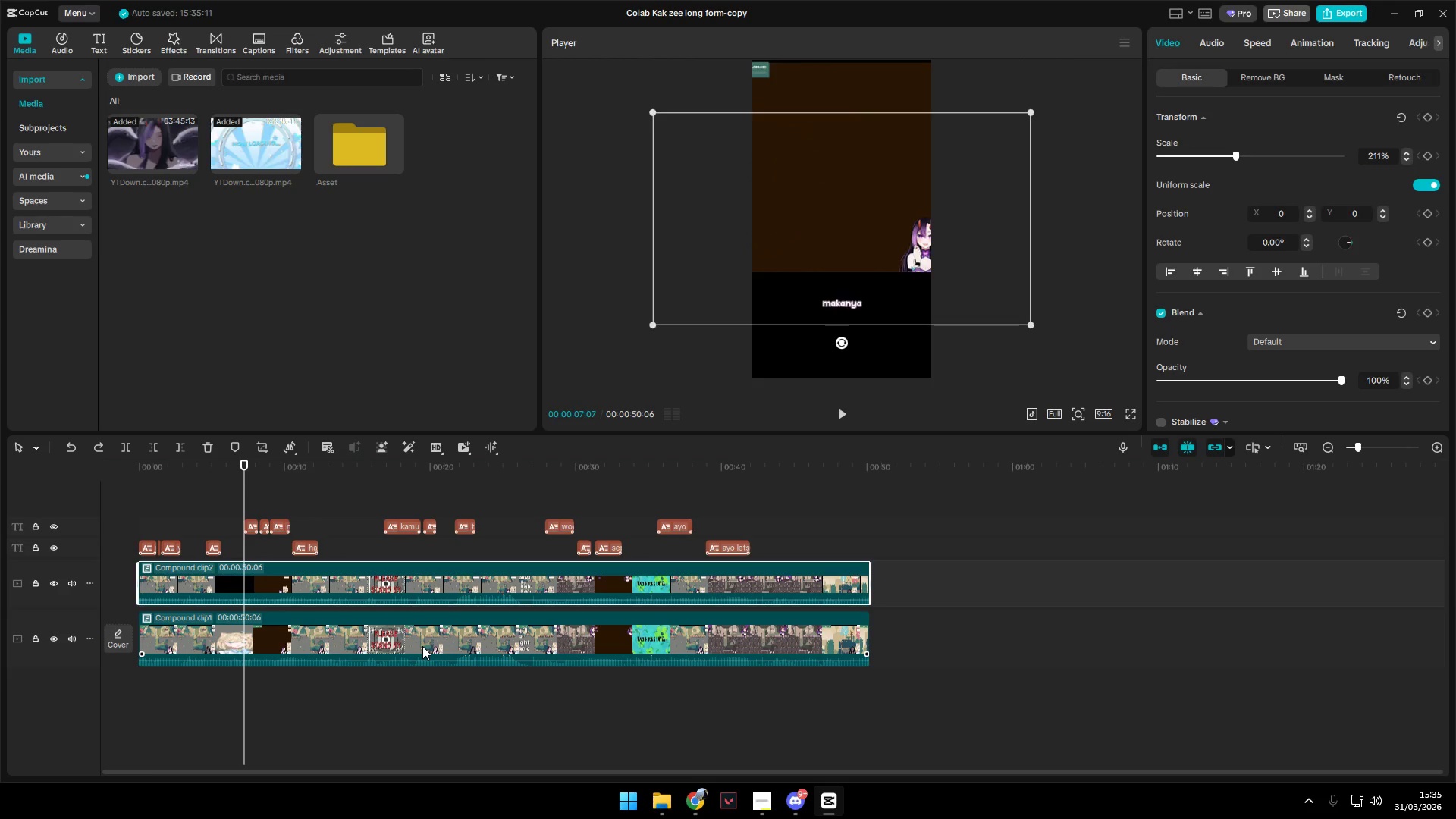 
key(Control+Z)
 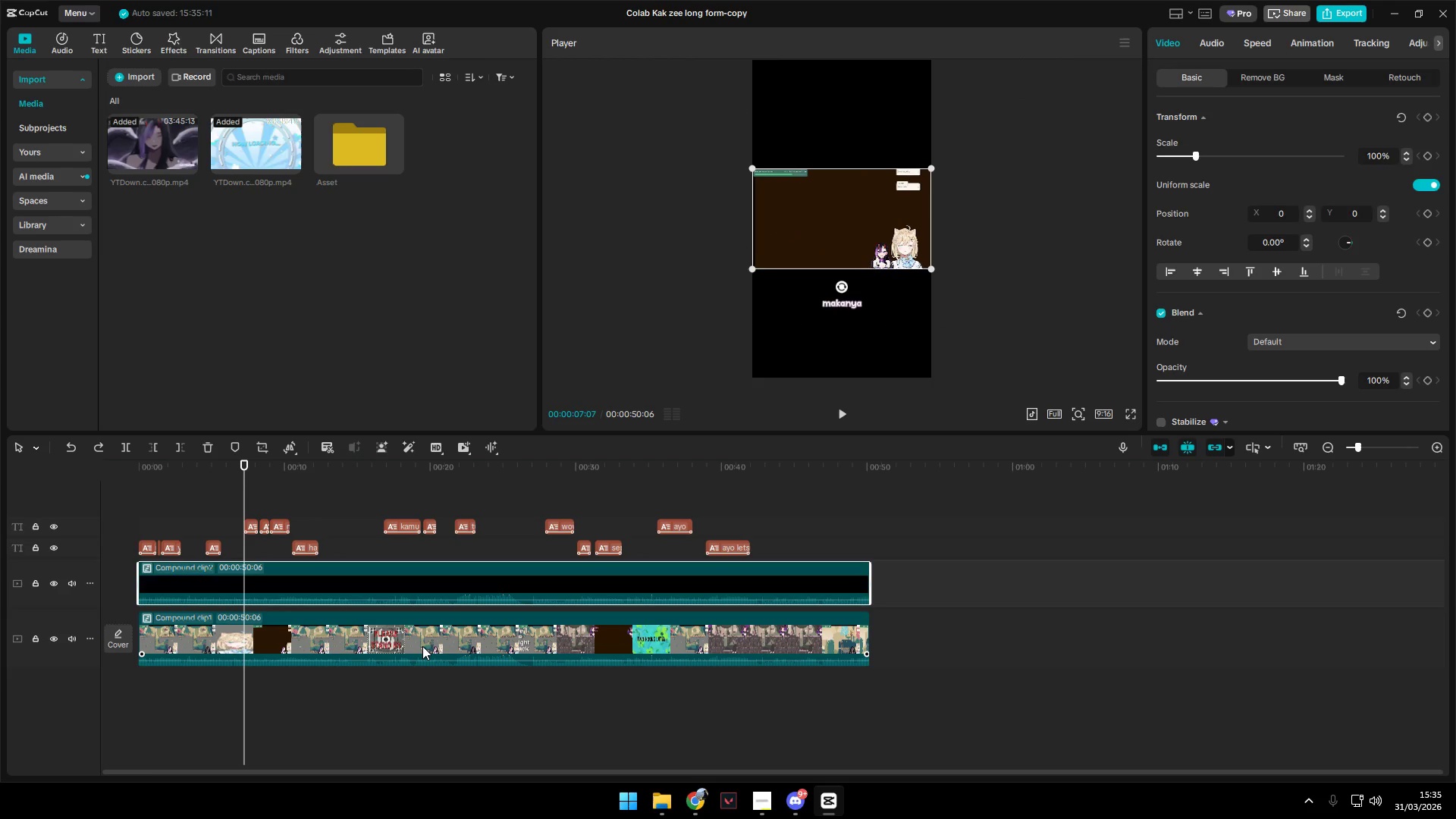 
key(Control+Z)
 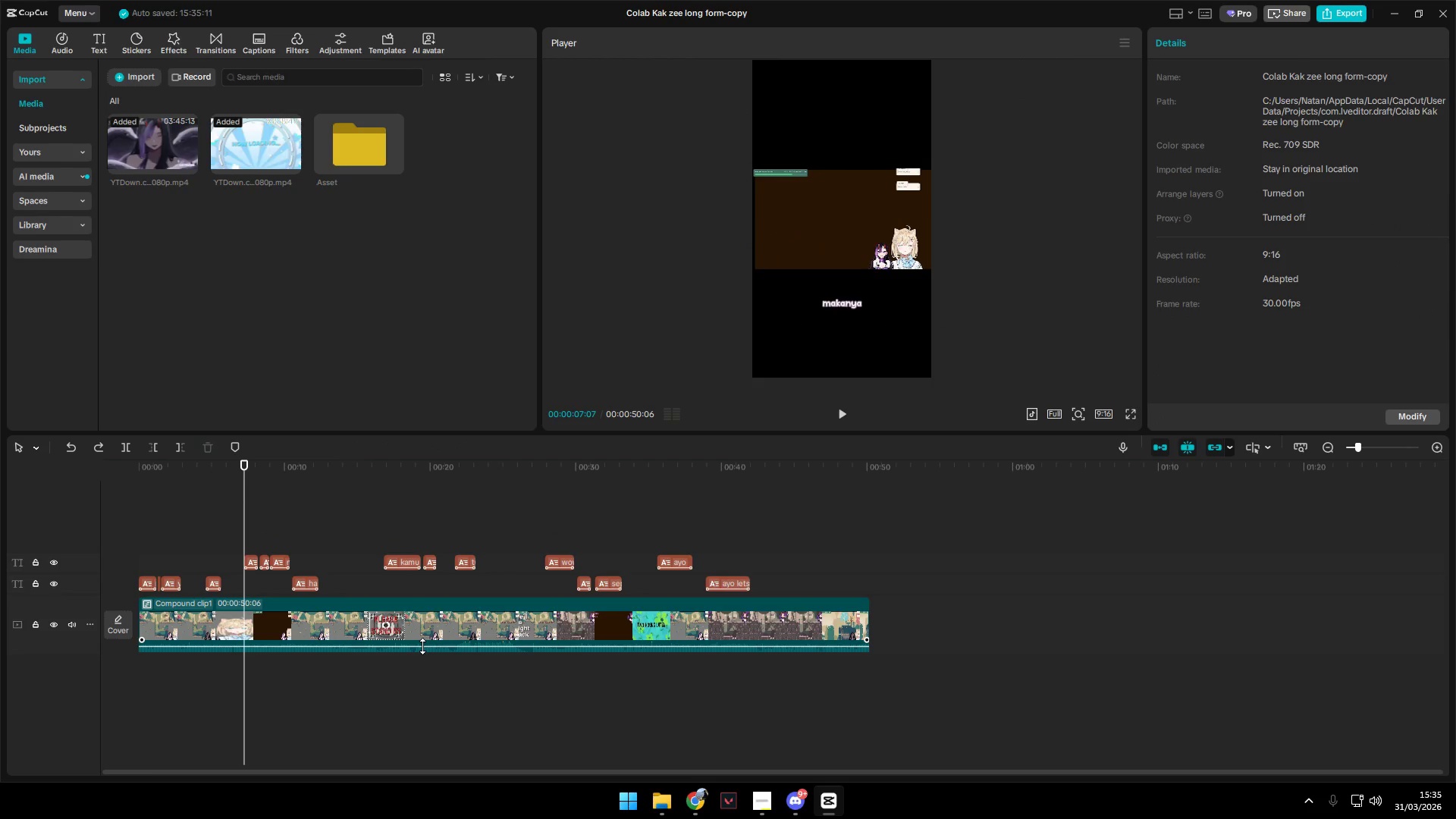 
key(Control+Z)
 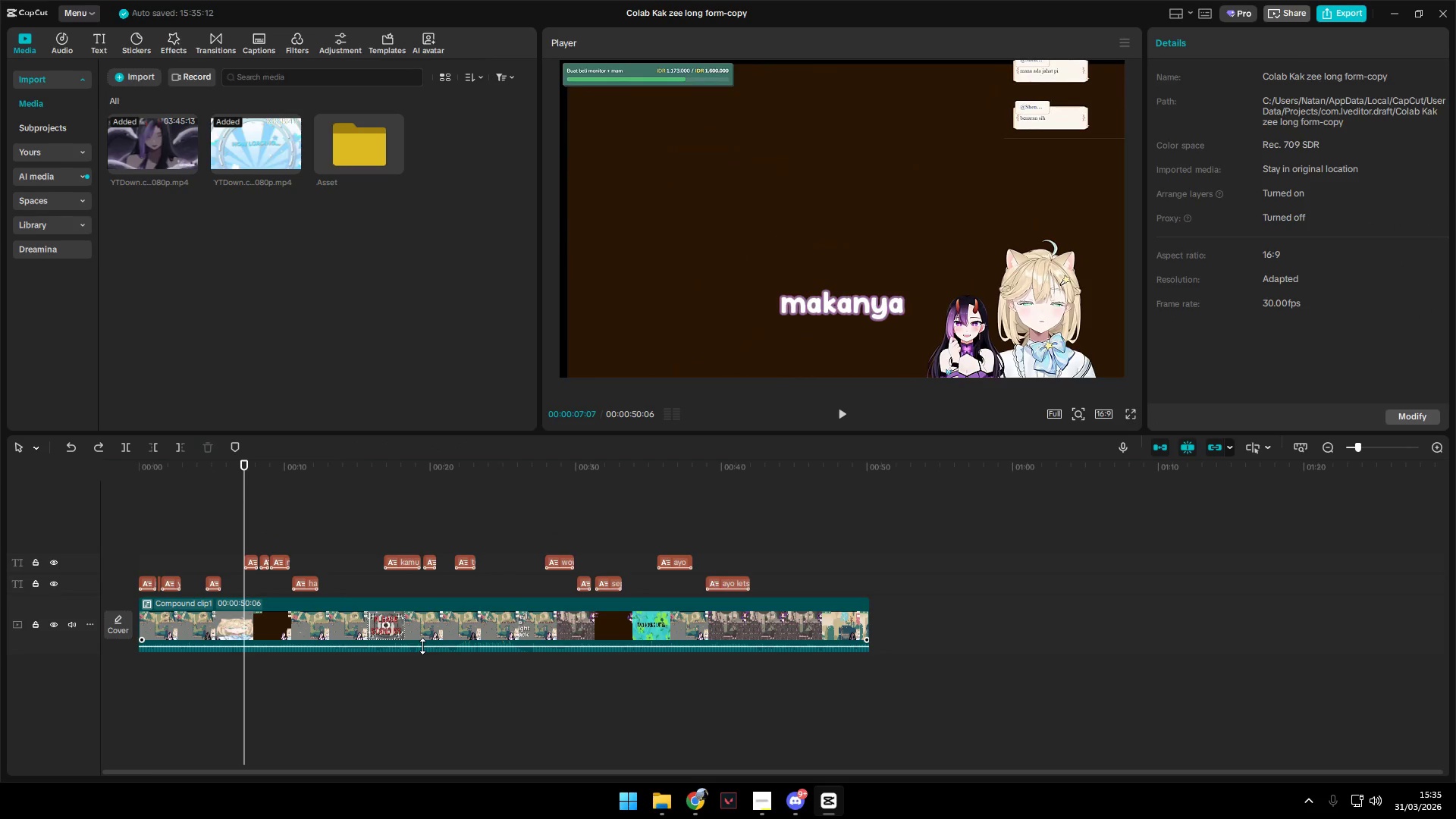 
key(Control+Z)
 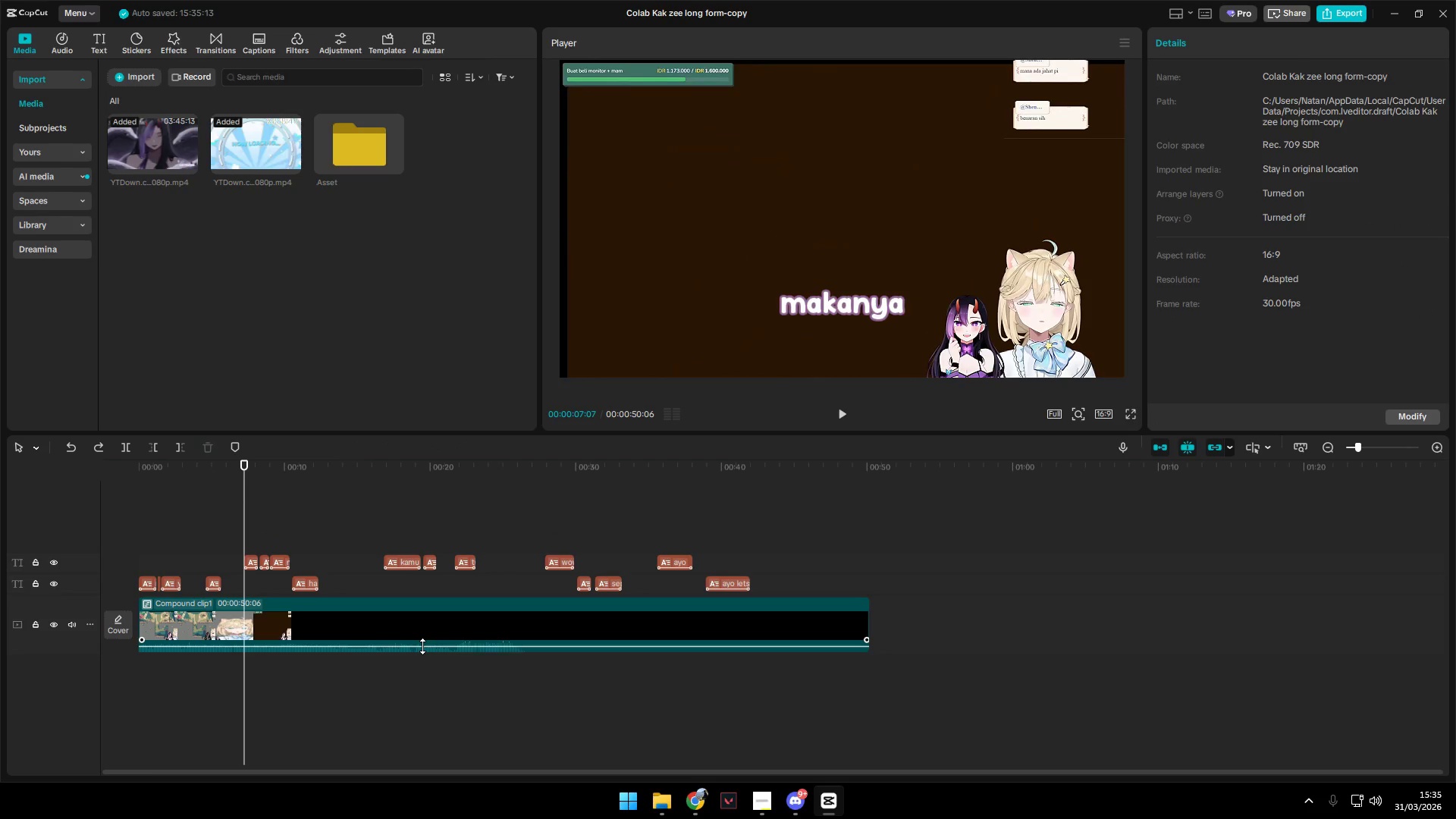 
key(Control+Z)
 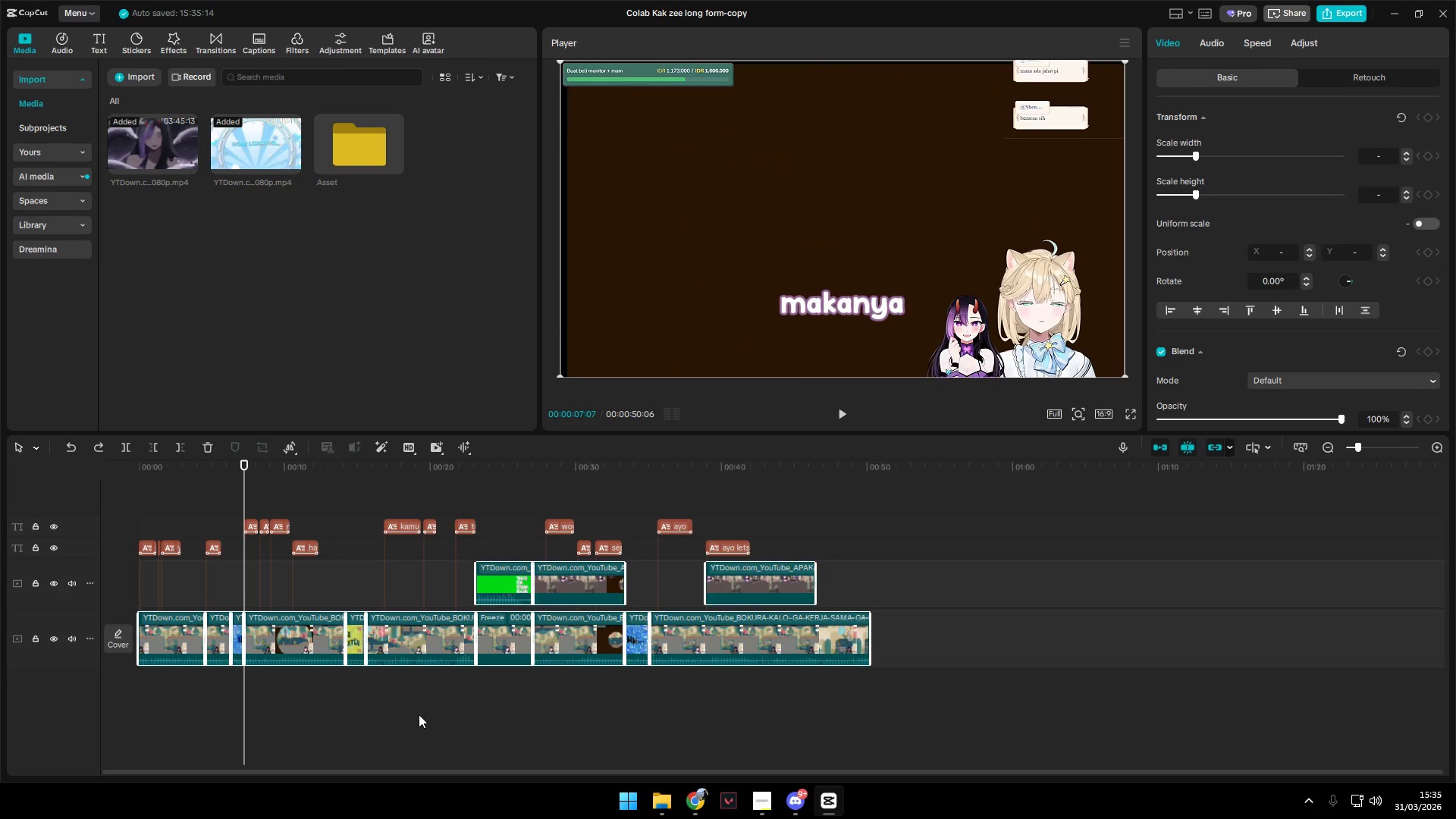 
left_click([1106, 416])
 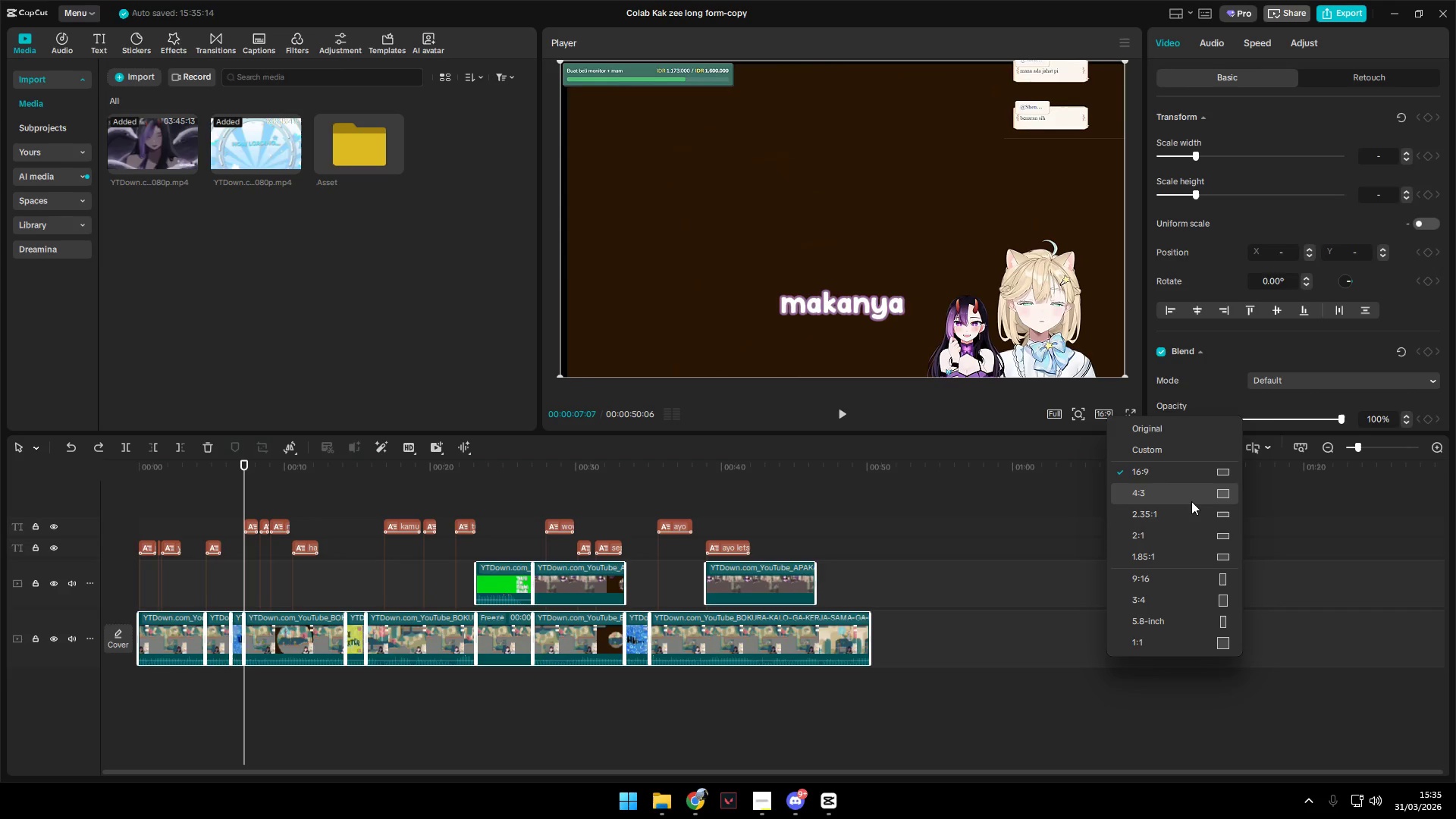 
wait(27.23)
 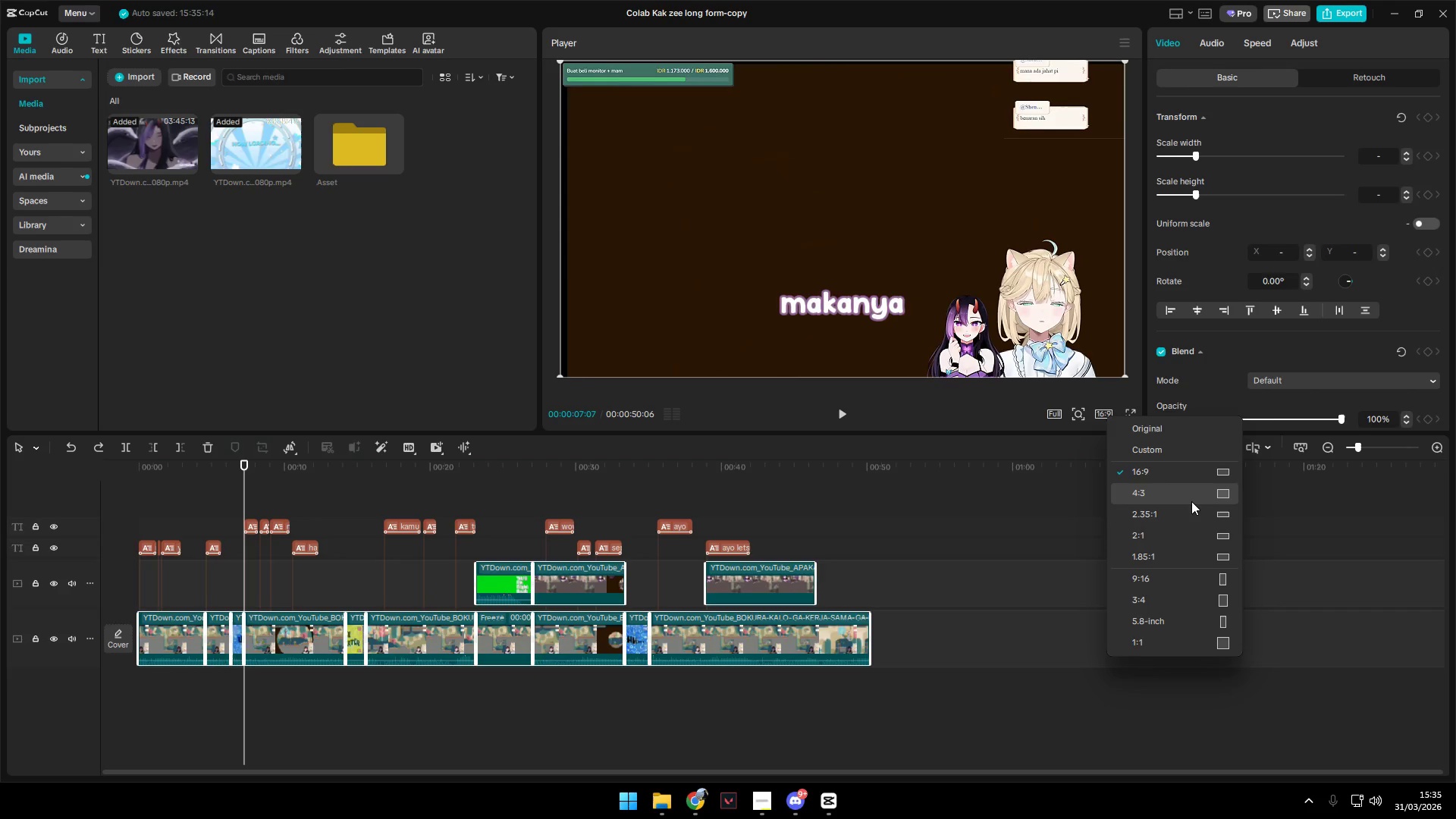 
key(Space)
 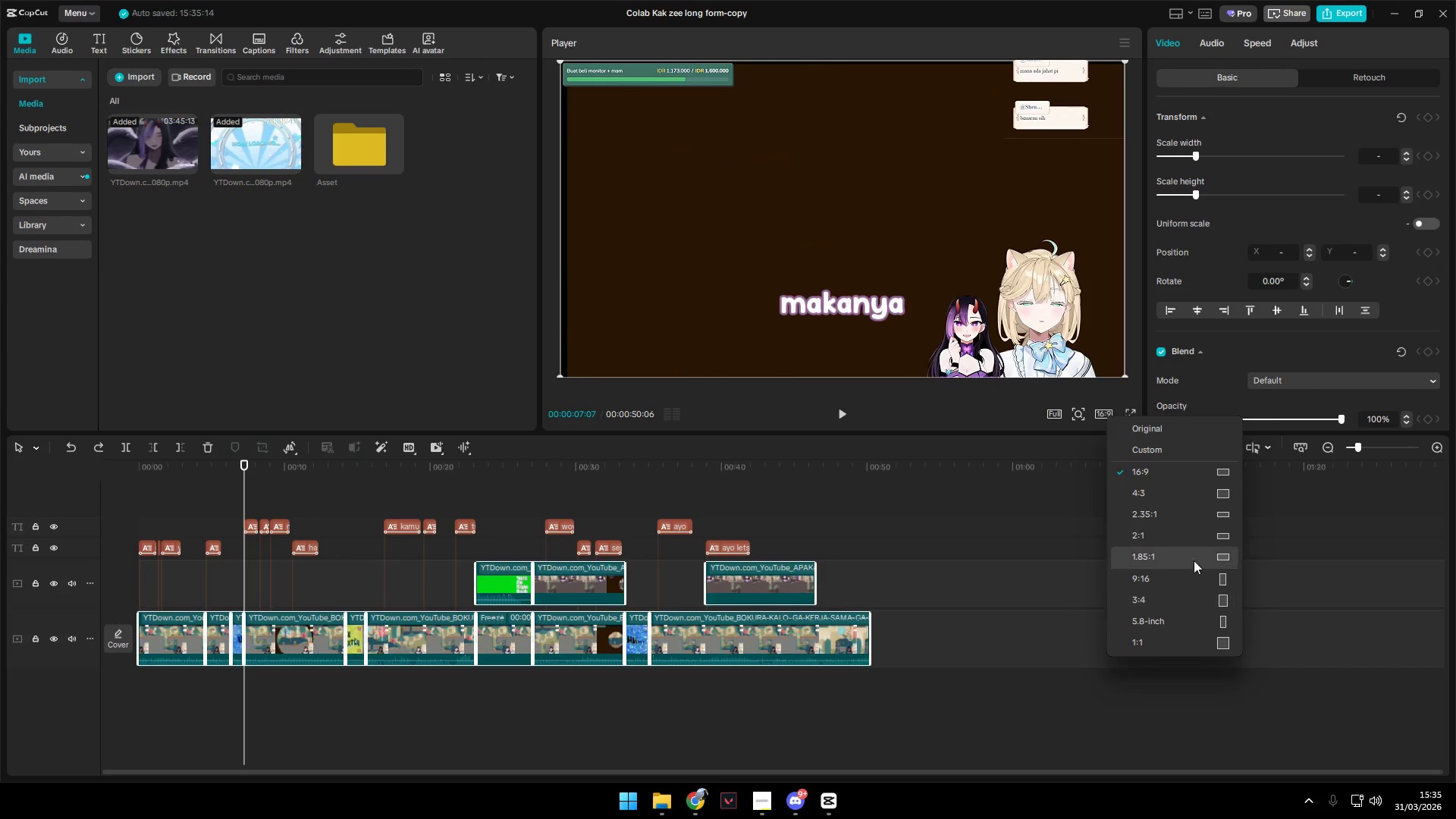 
left_click([1156, 574])
 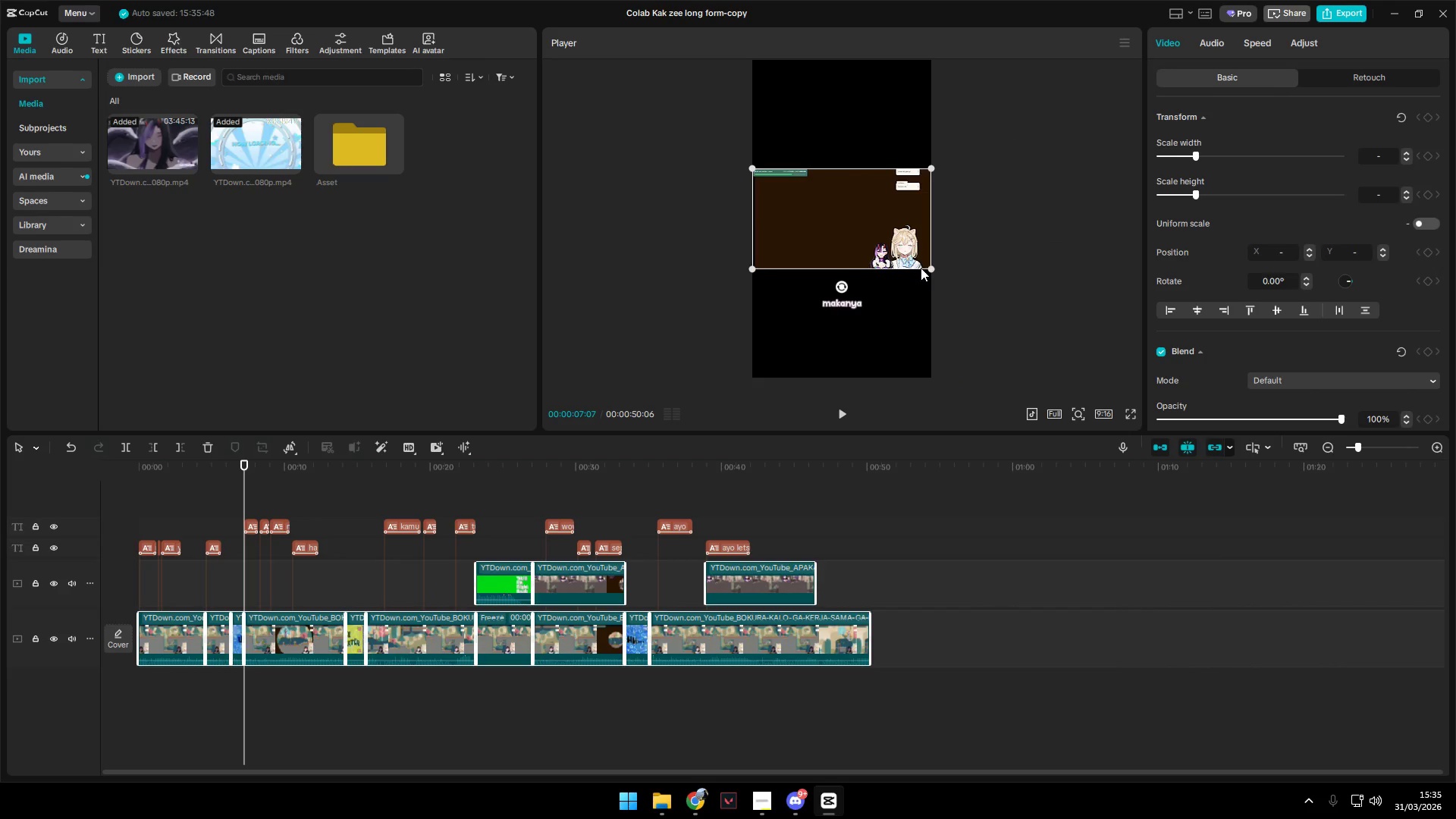 
left_click_drag(start_coordinate=[927, 270], to_coordinate=[921, 285])
 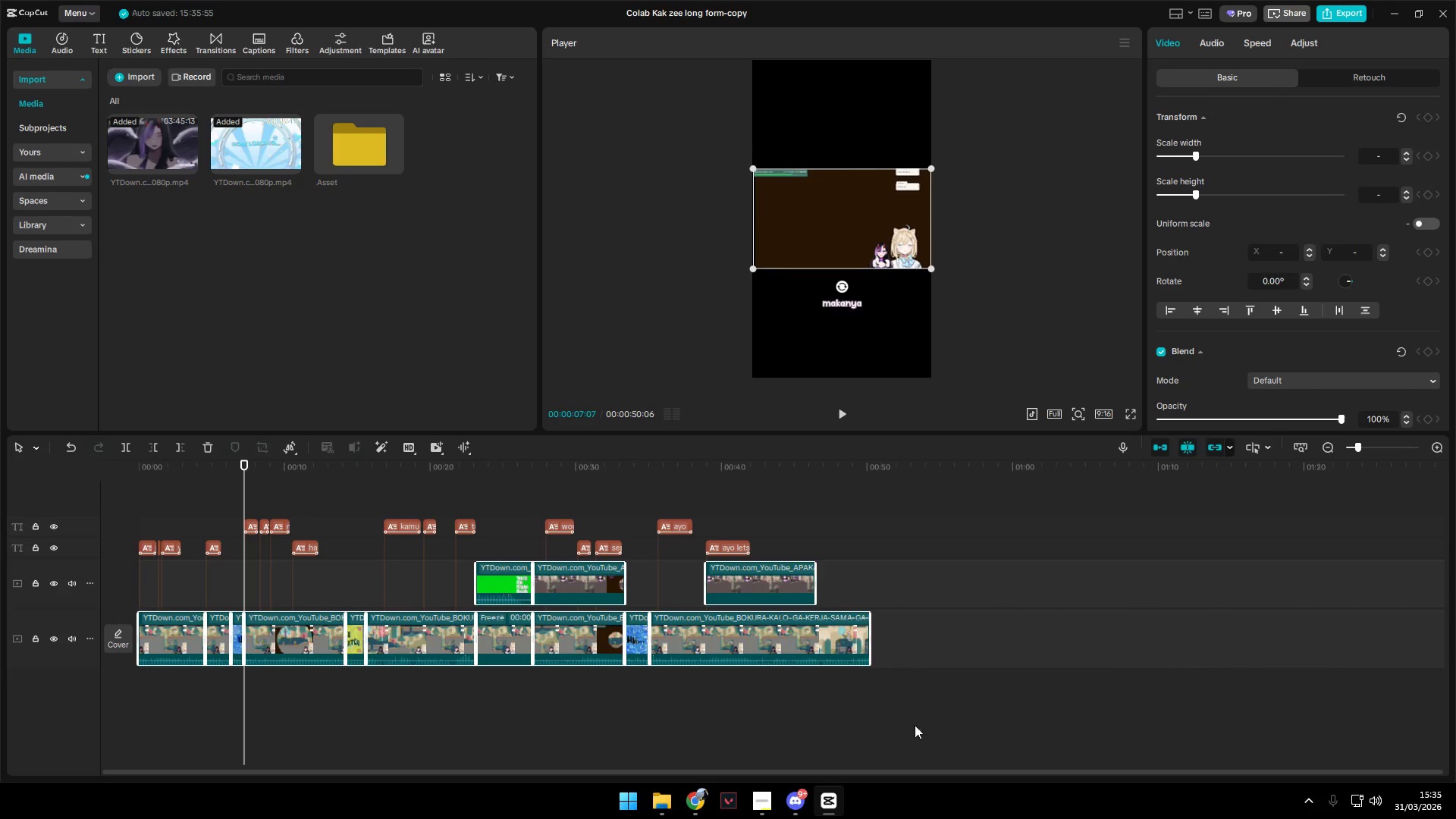 
left_click_drag(start_coordinate=[908, 723], to_coordinate=[146, 647])
 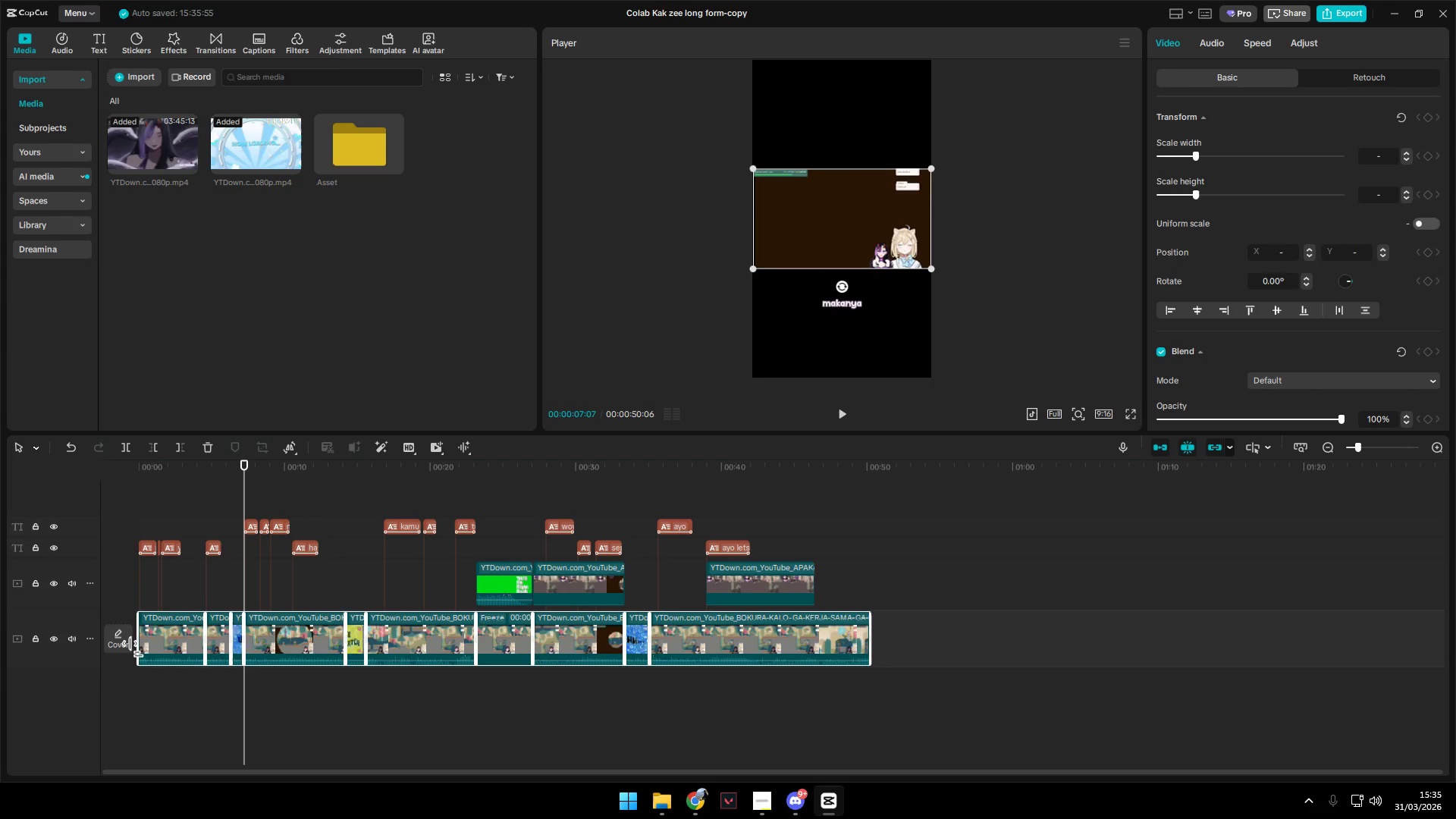 
key(Control+C)
 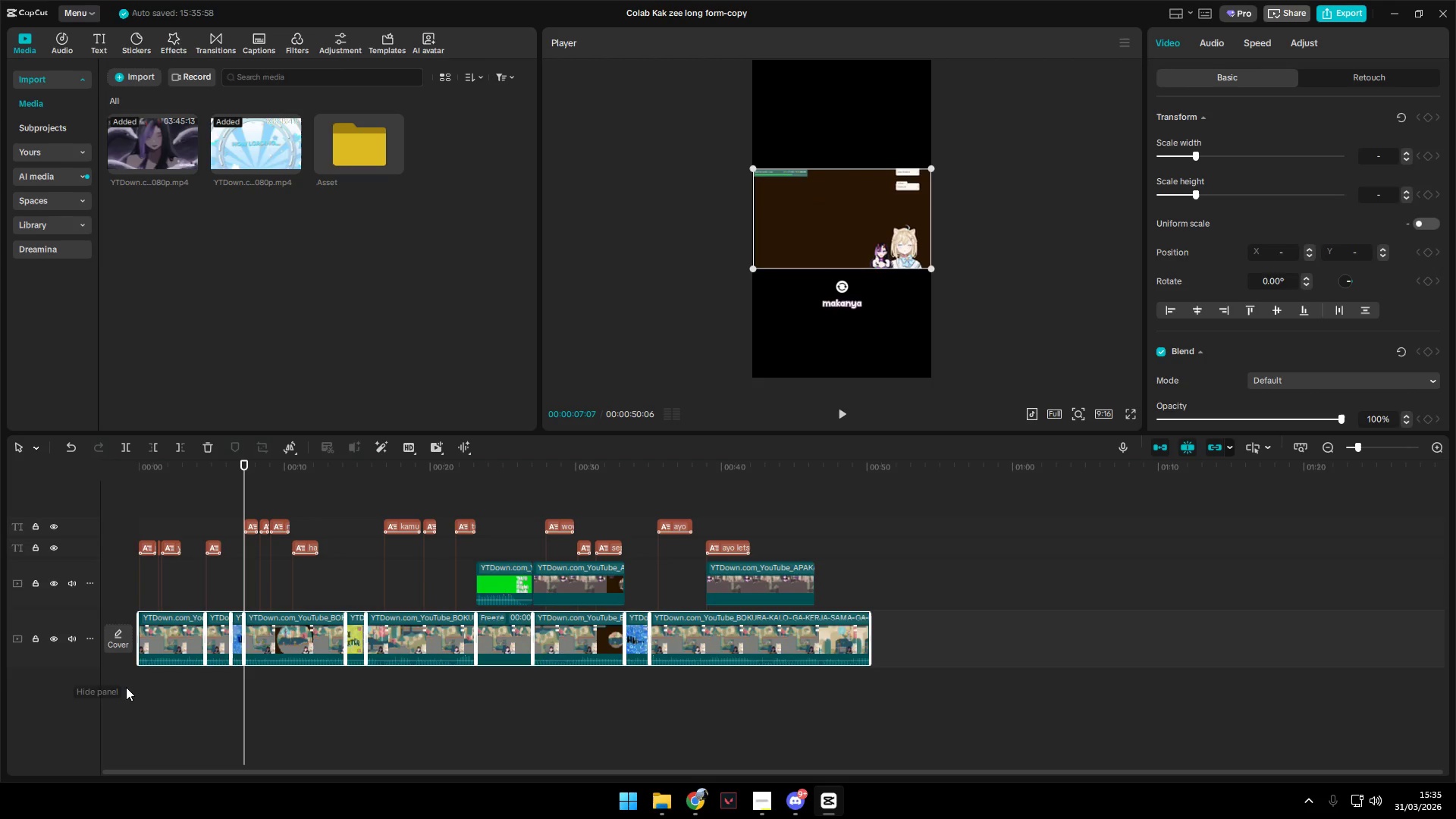 
left_click([133, 689])
 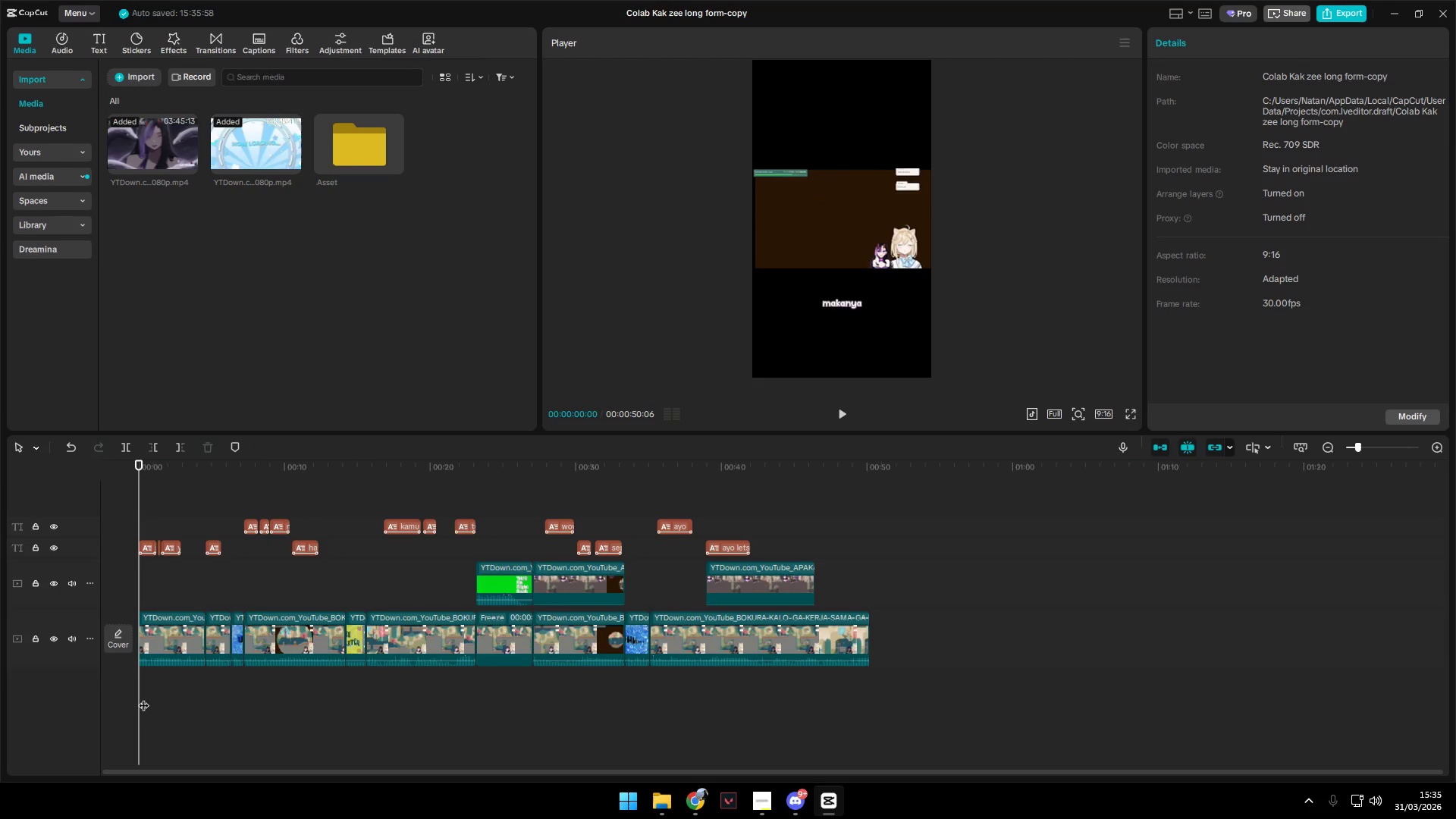 
left_click_drag(start_coordinate=[143, 698], to_coordinate=[117, 698])
 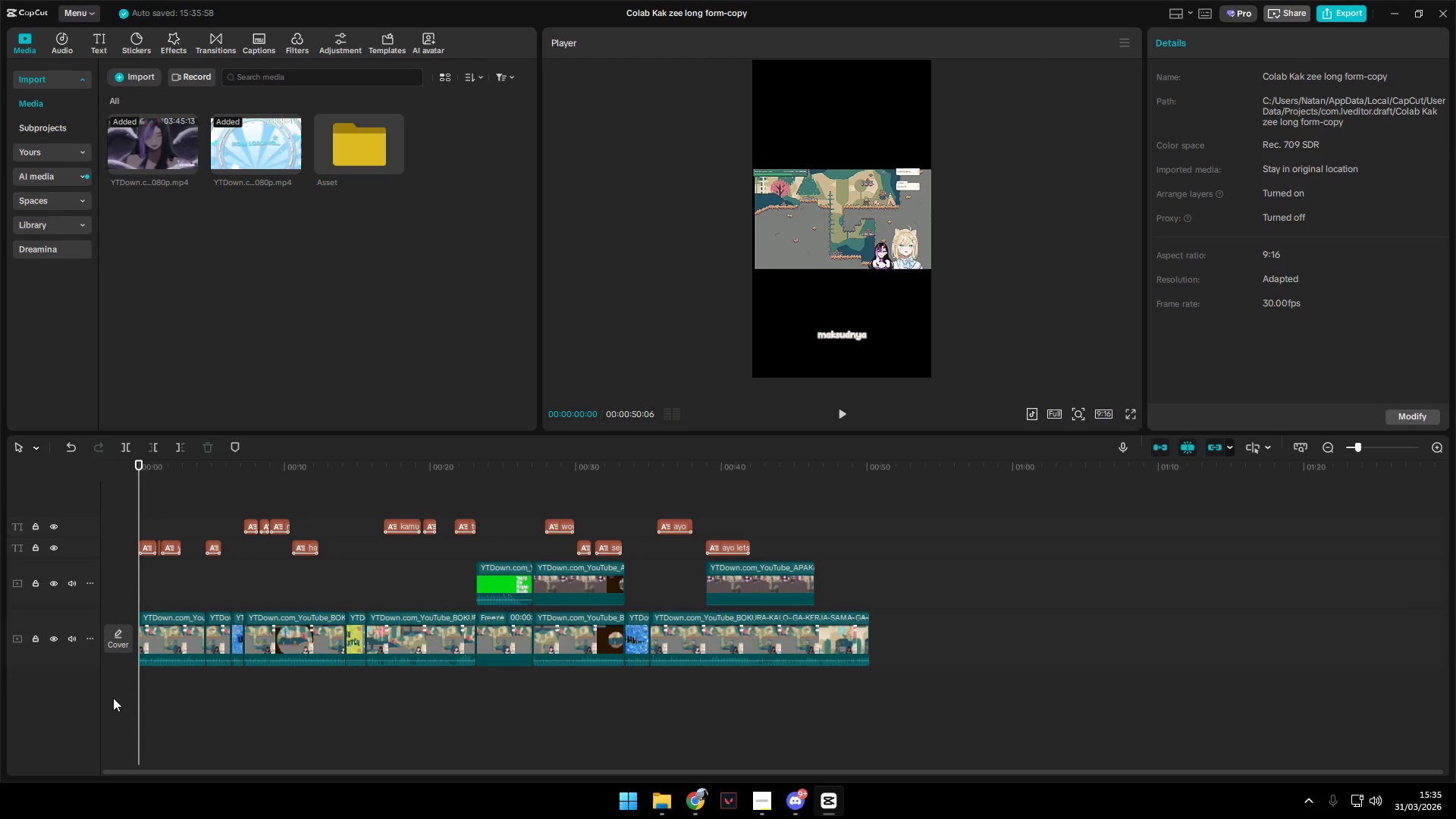 
key(Control+V)
 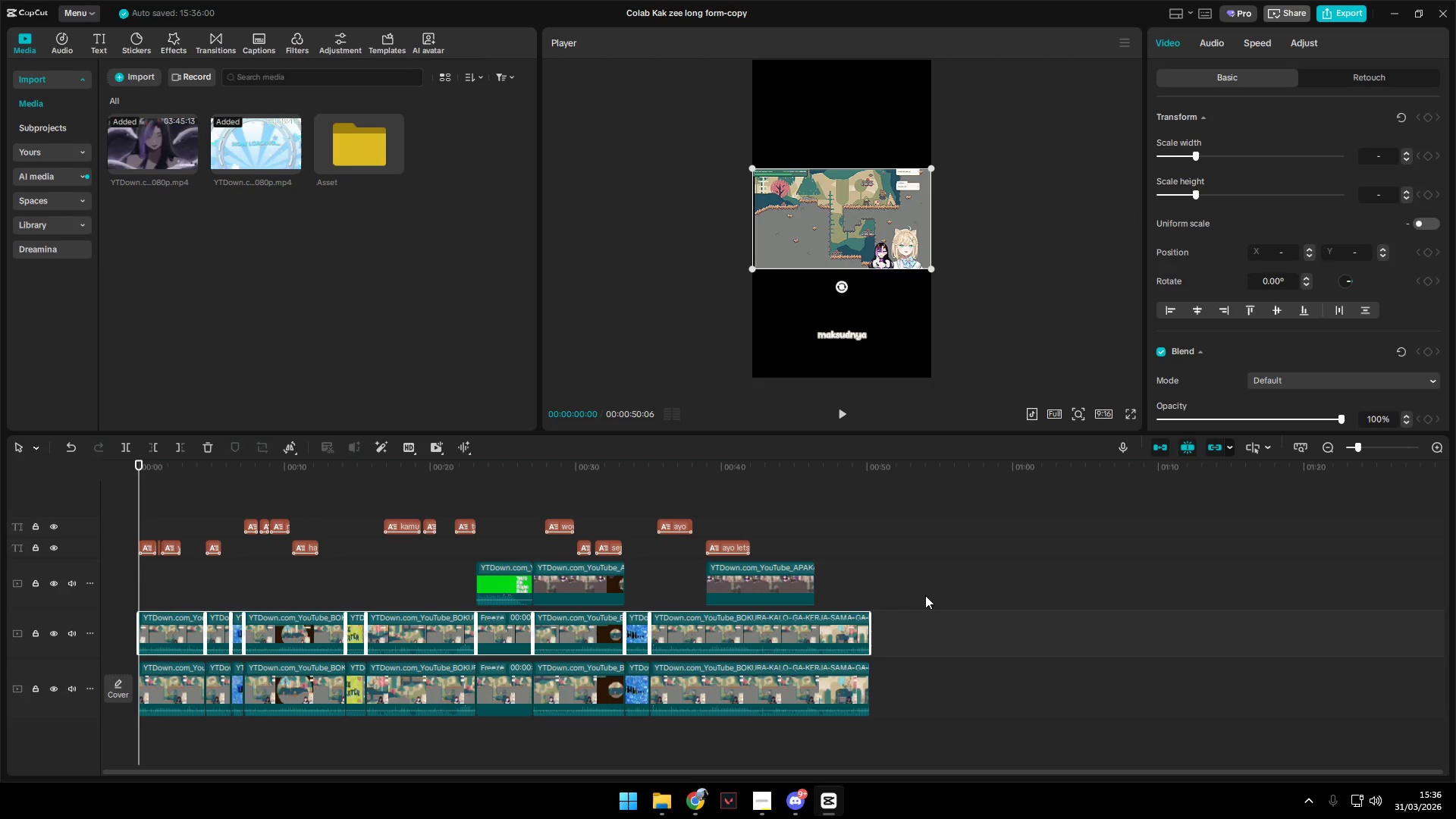 
left_click_drag(start_coordinate=[915, 577], to_coordinate=[463, 576])
 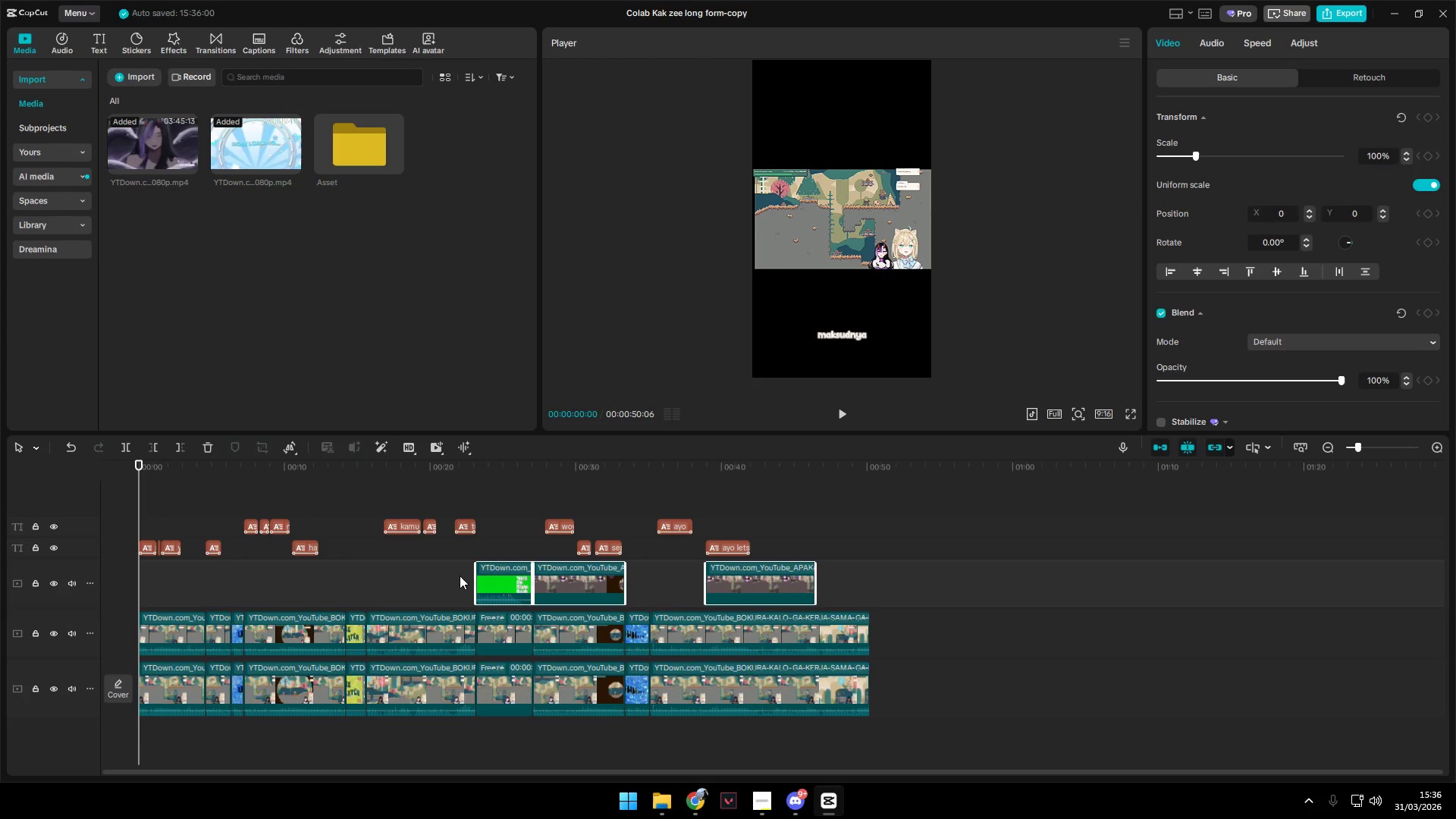 
key(Control+C)
 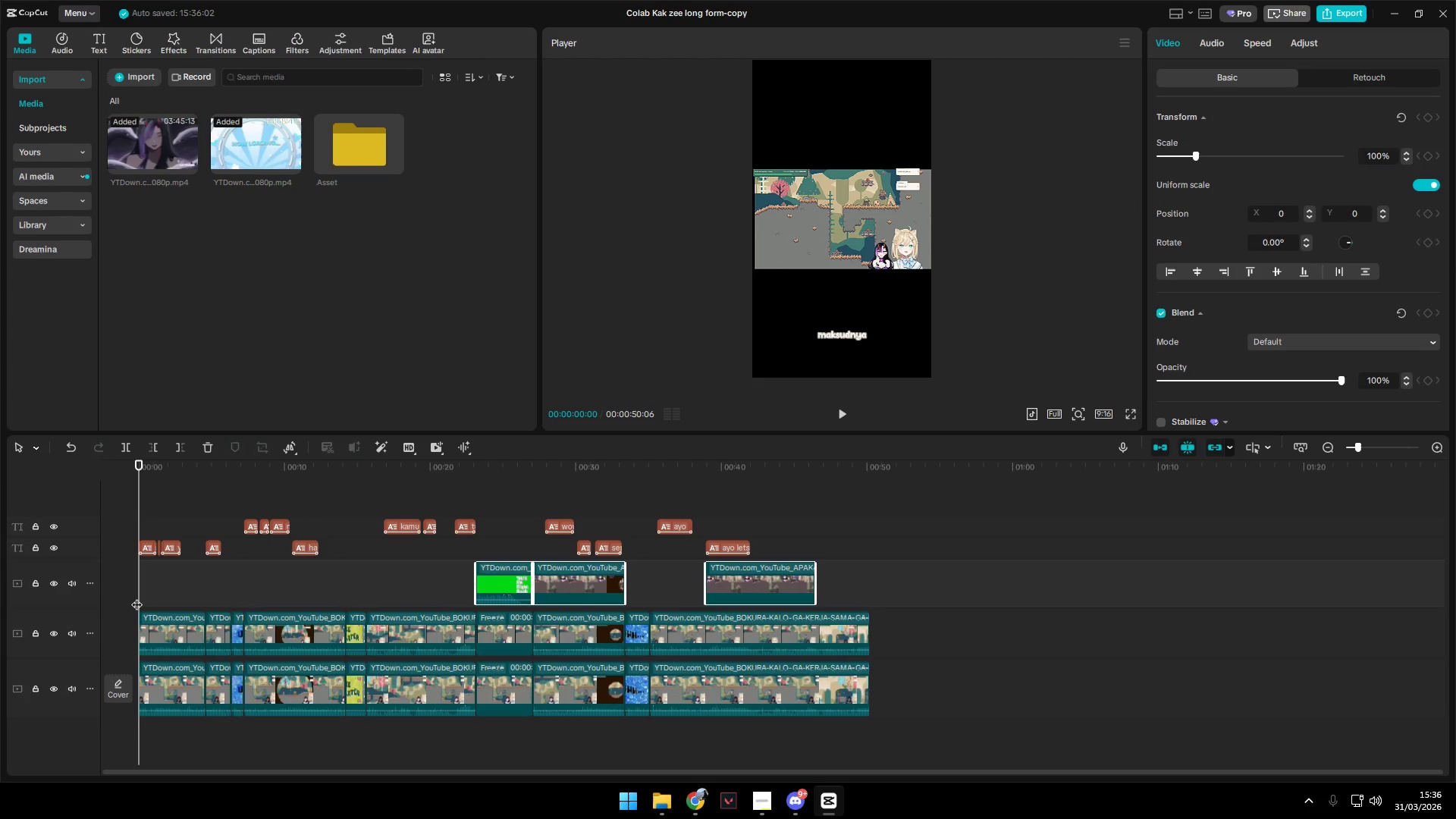 
left_click([137, 595])
 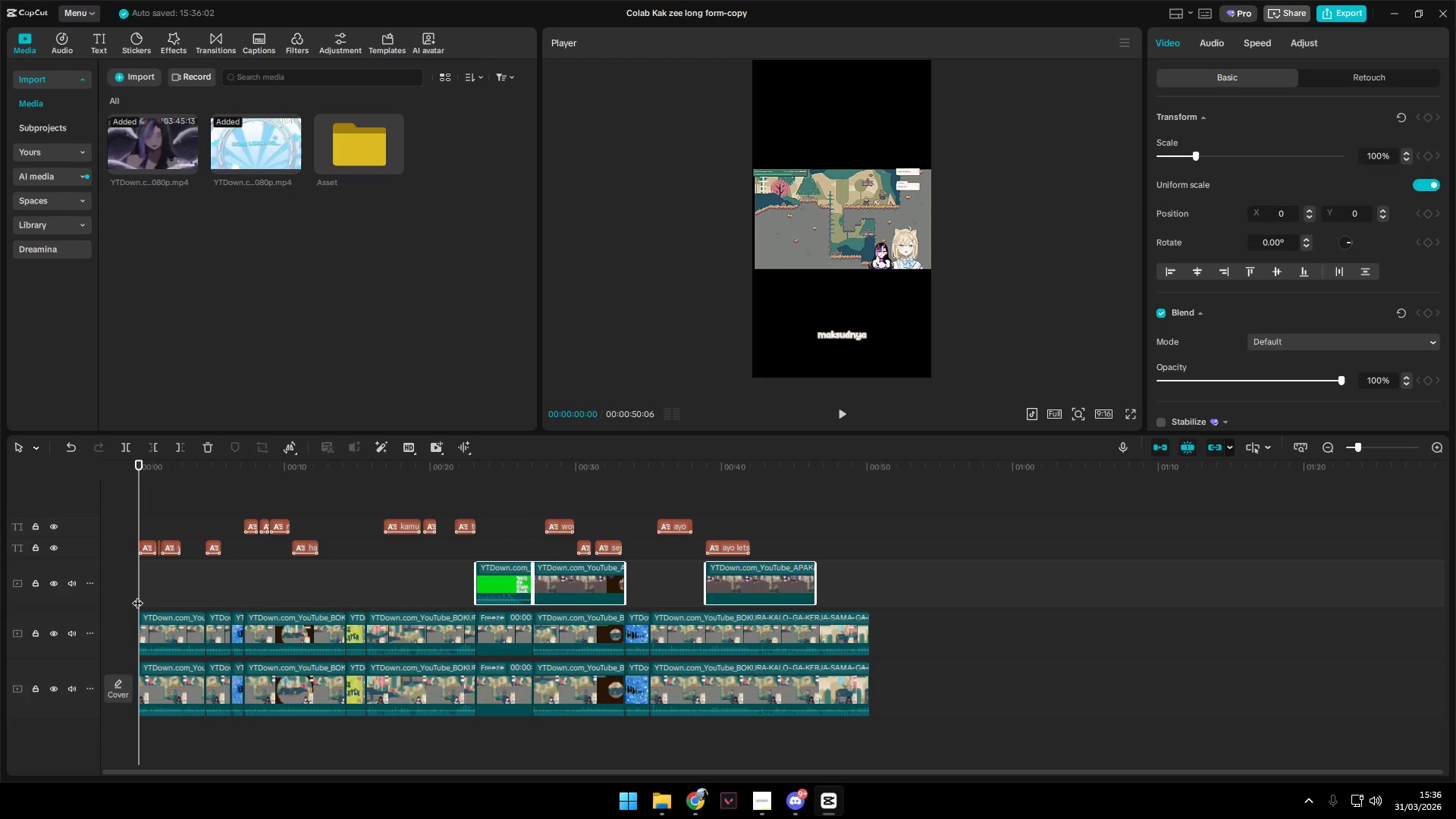 
key(Control+B)
 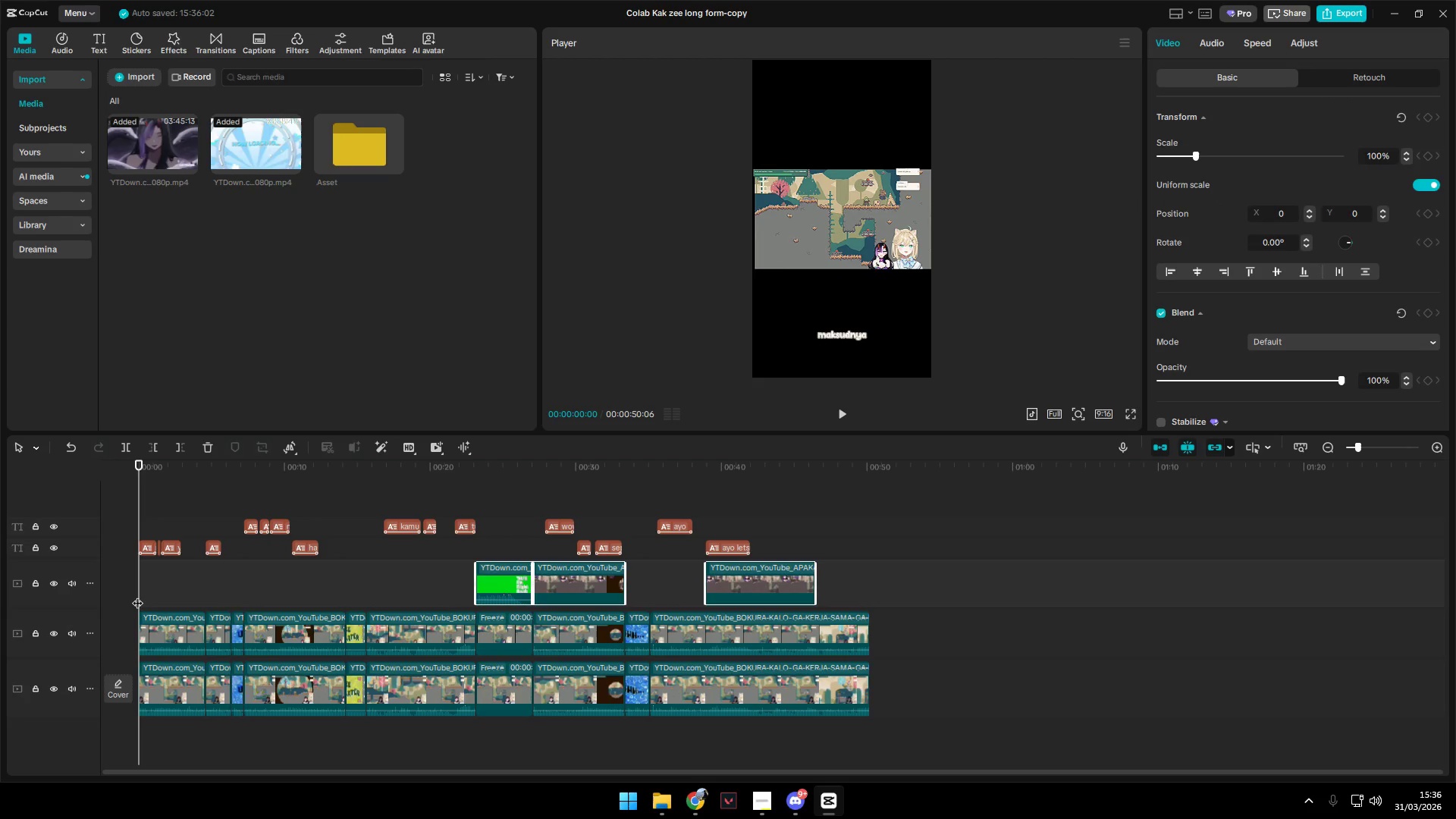 
key(Control+V)
 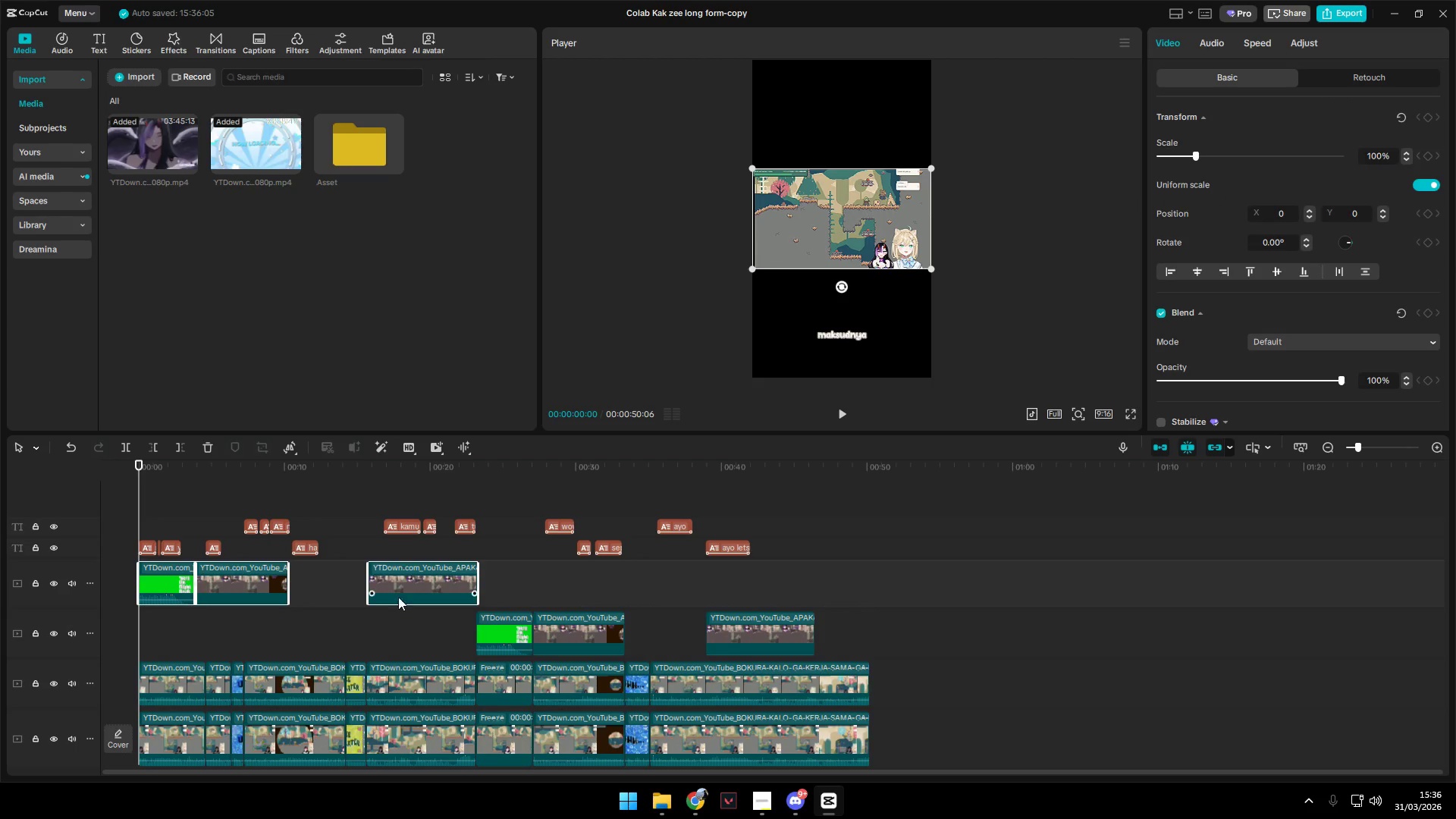 
left_click_drag(start_coordinate=[432, 576], to_coordinate=[772, 585])
 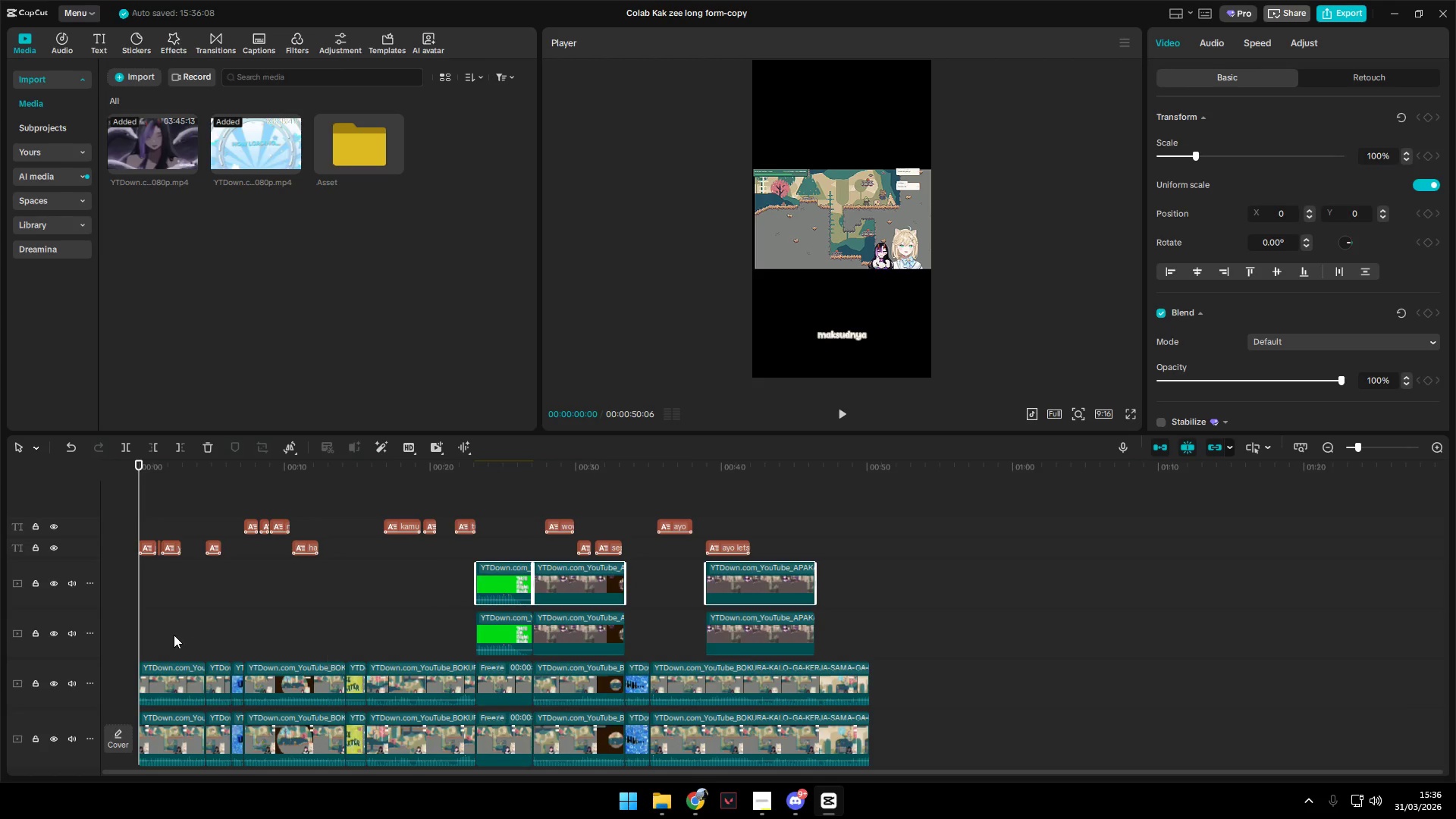 
key(Space)
 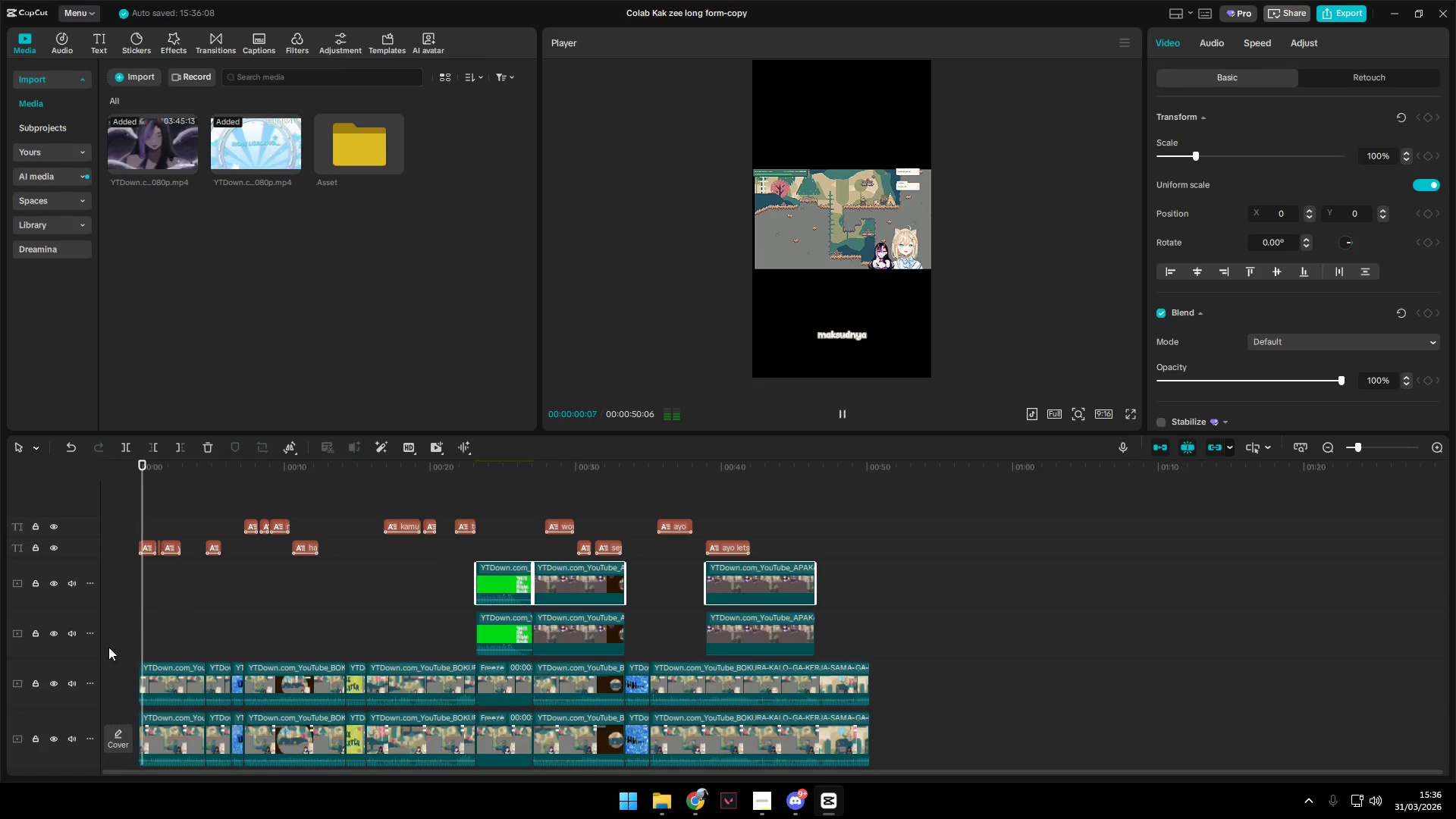 
key(Space)
 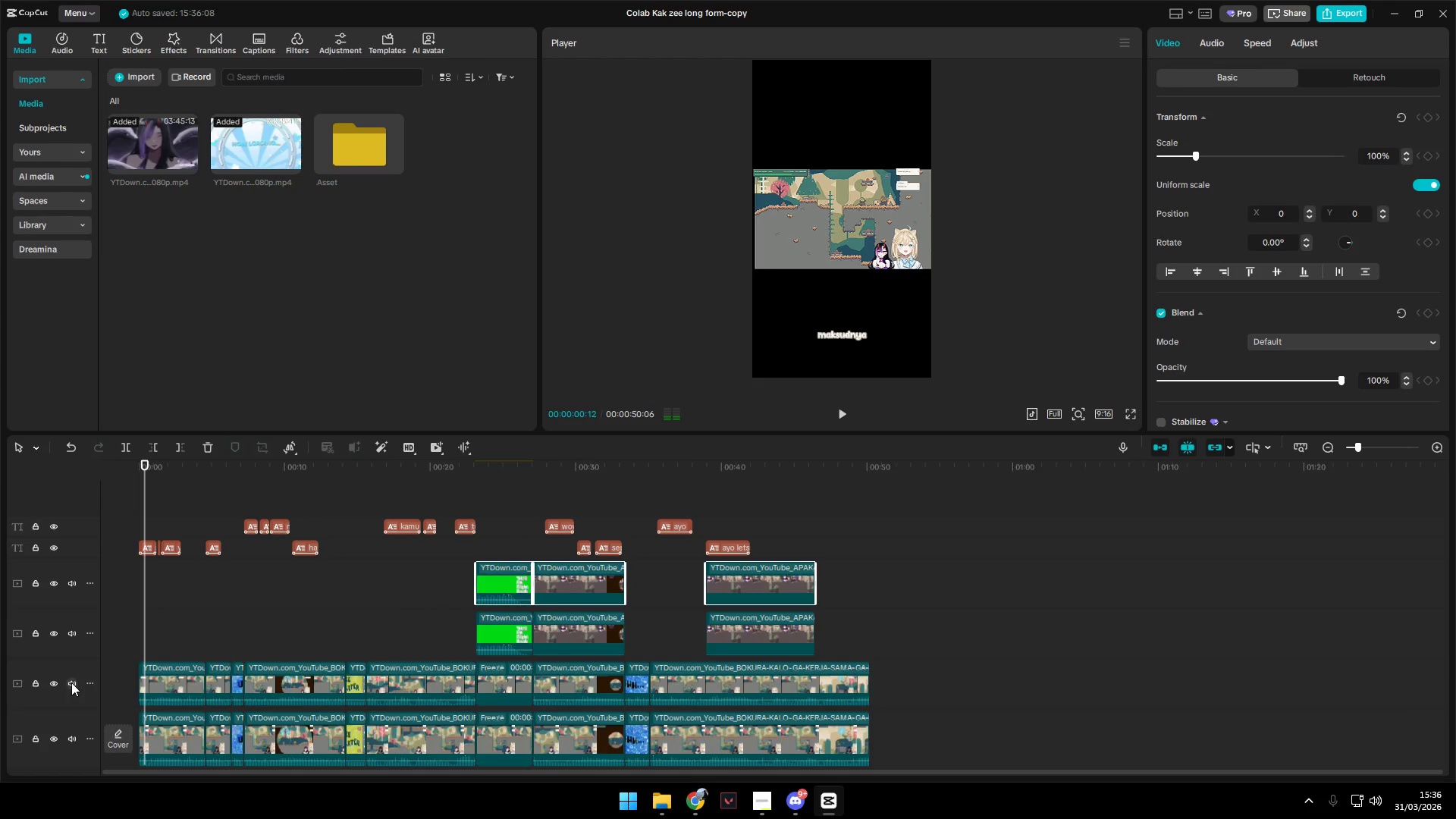 
left_click([71, 682])
 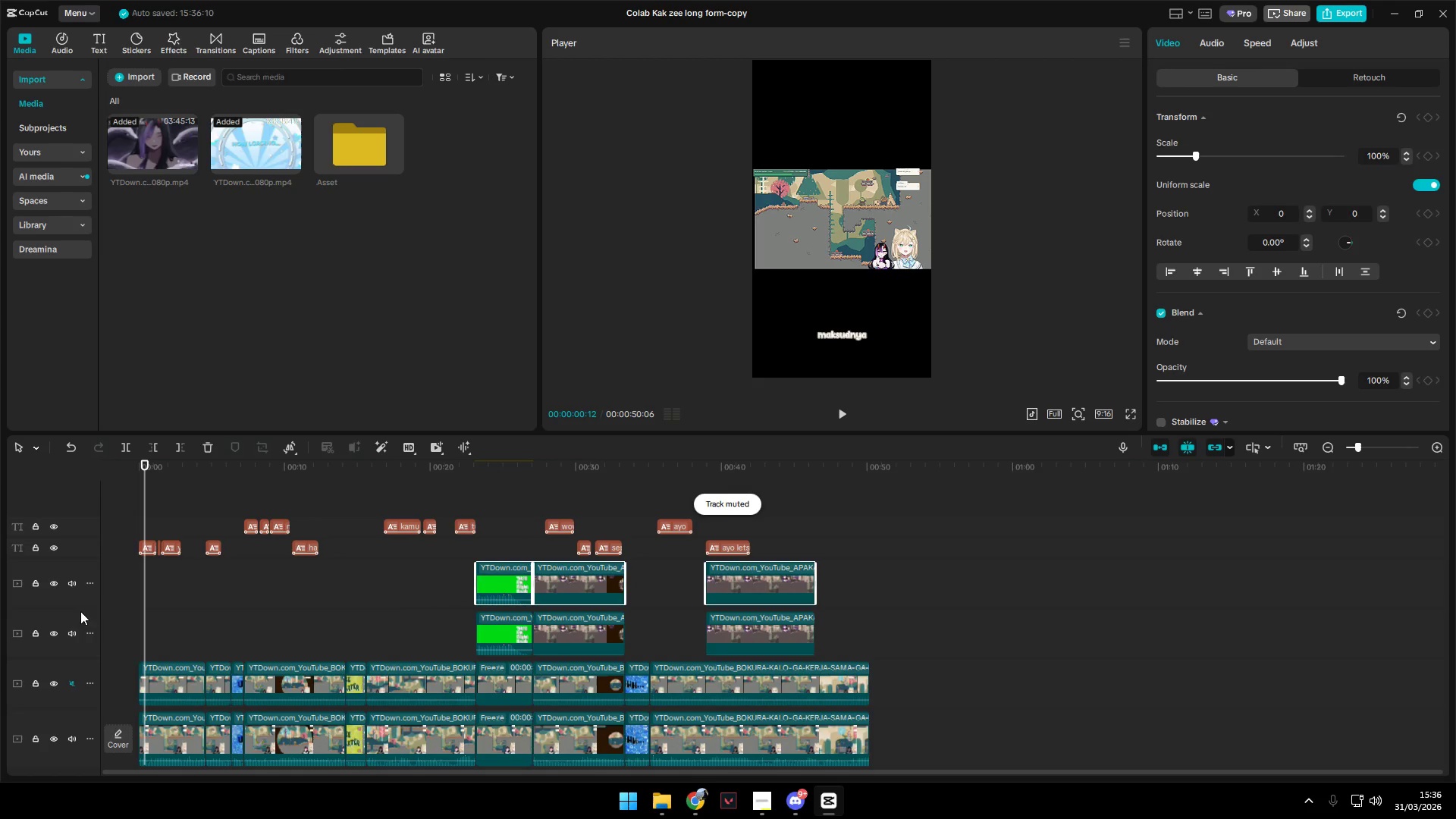 
left_click([74, 588])
 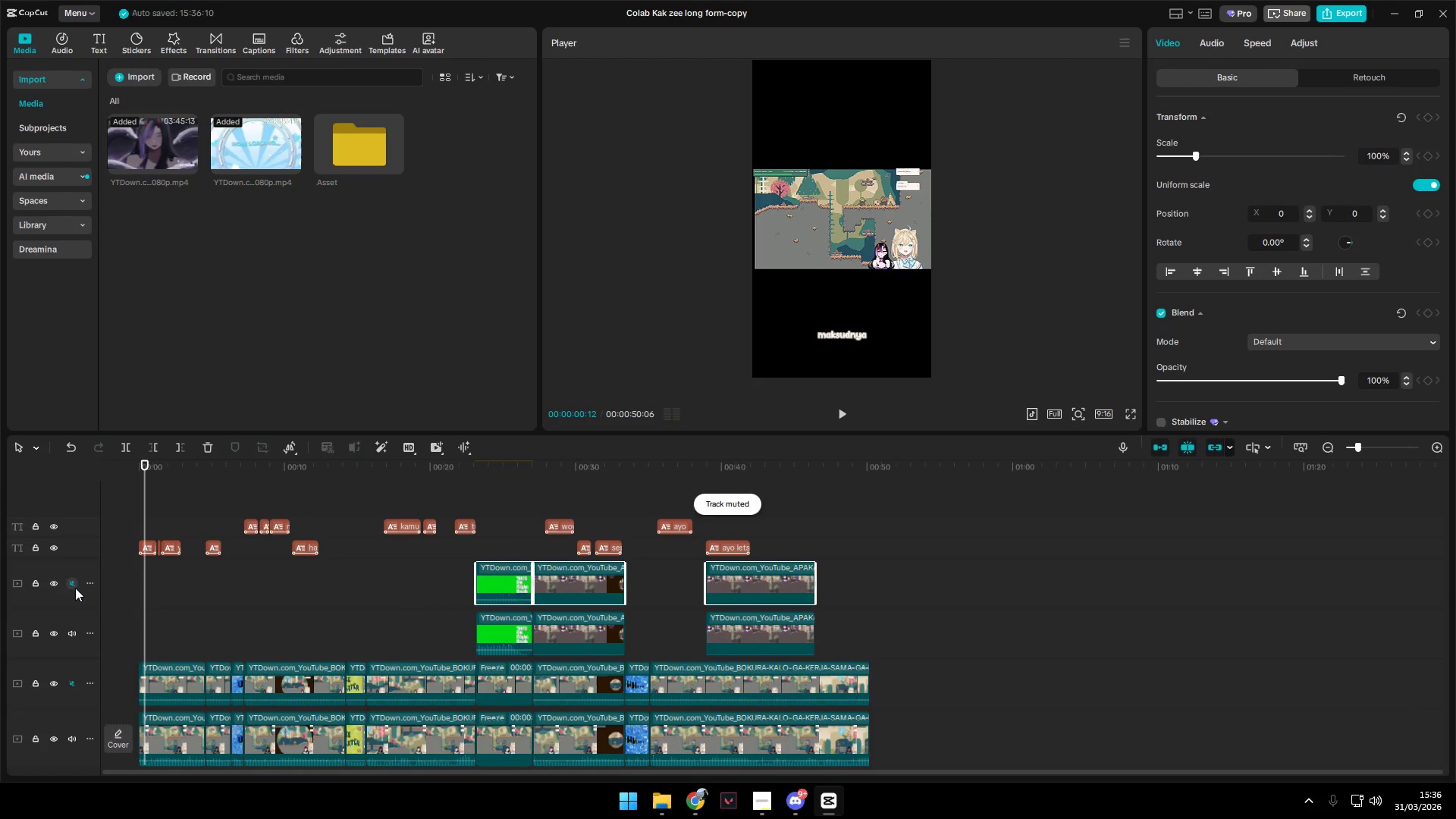 
key(Space)
 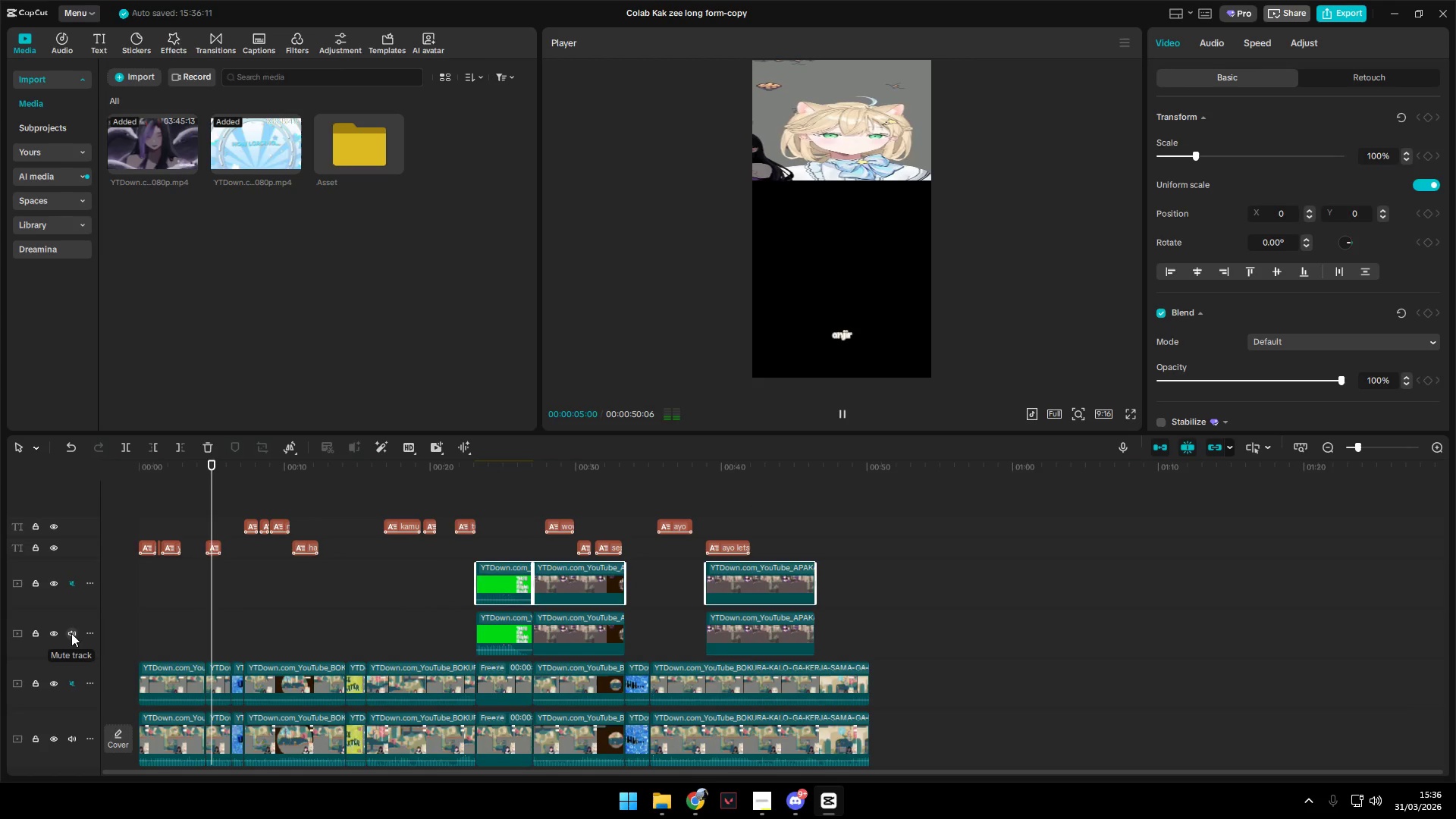 
wait(6.3)
 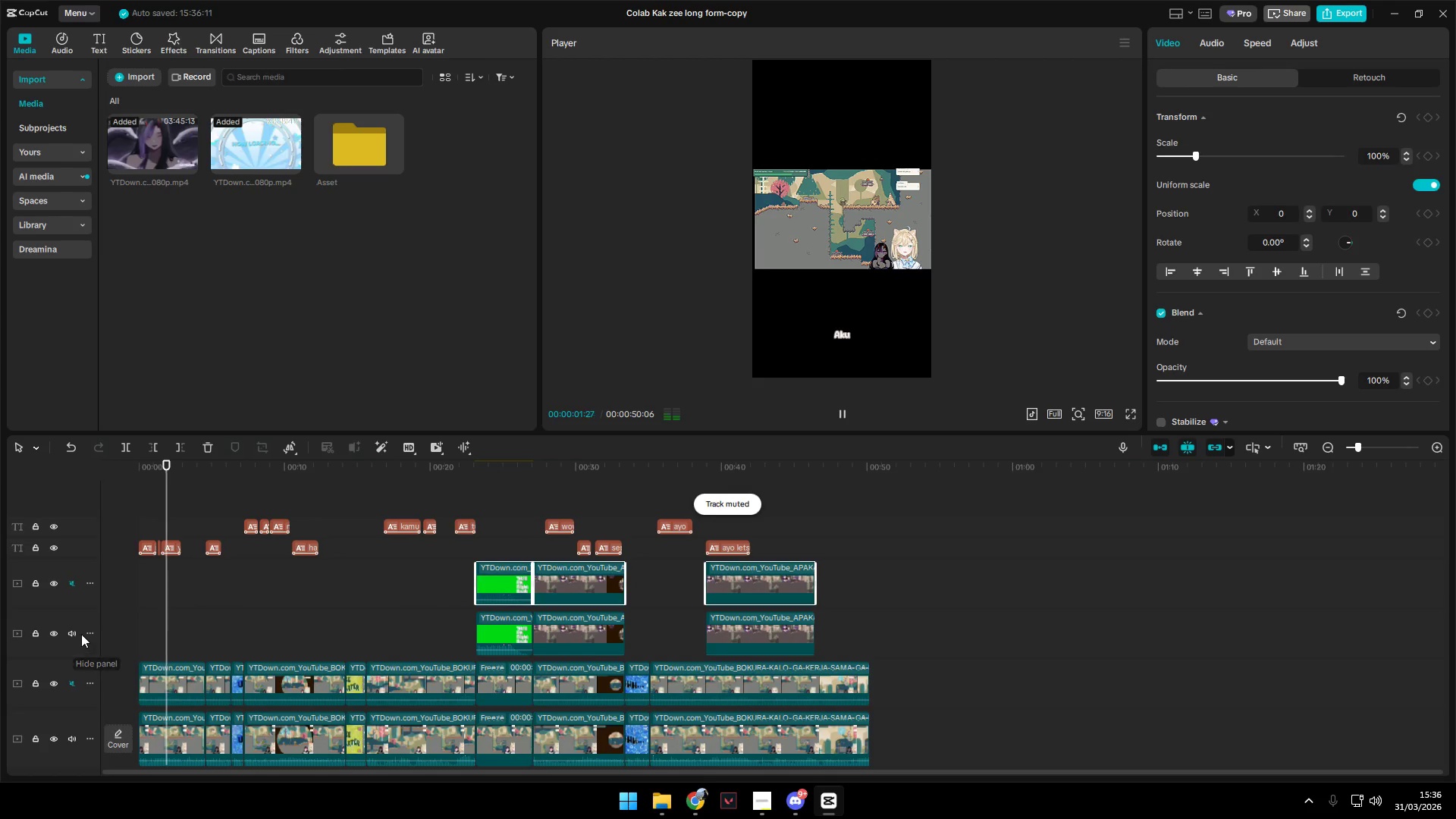 
key(Space)
 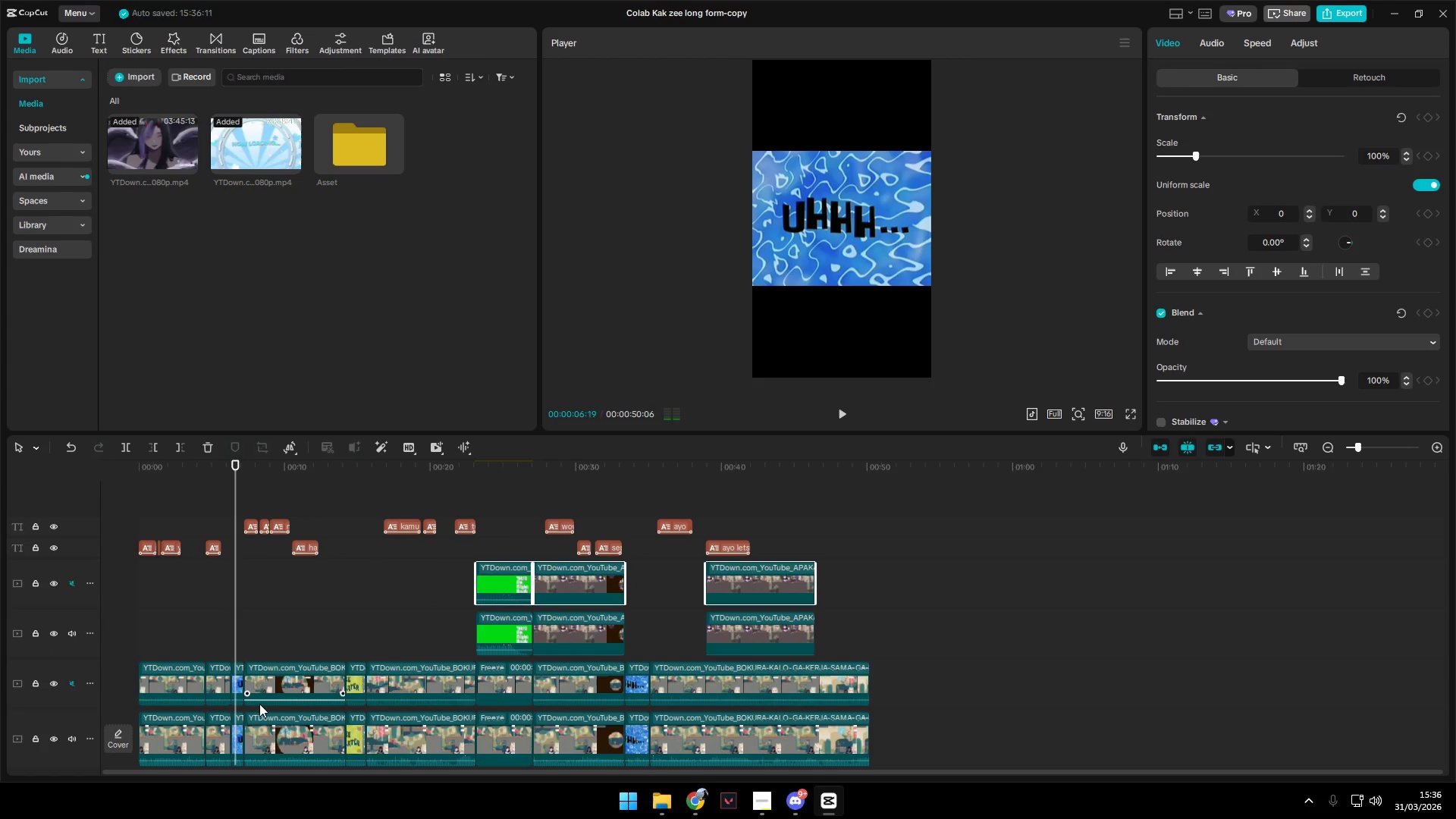 
key(Space)
 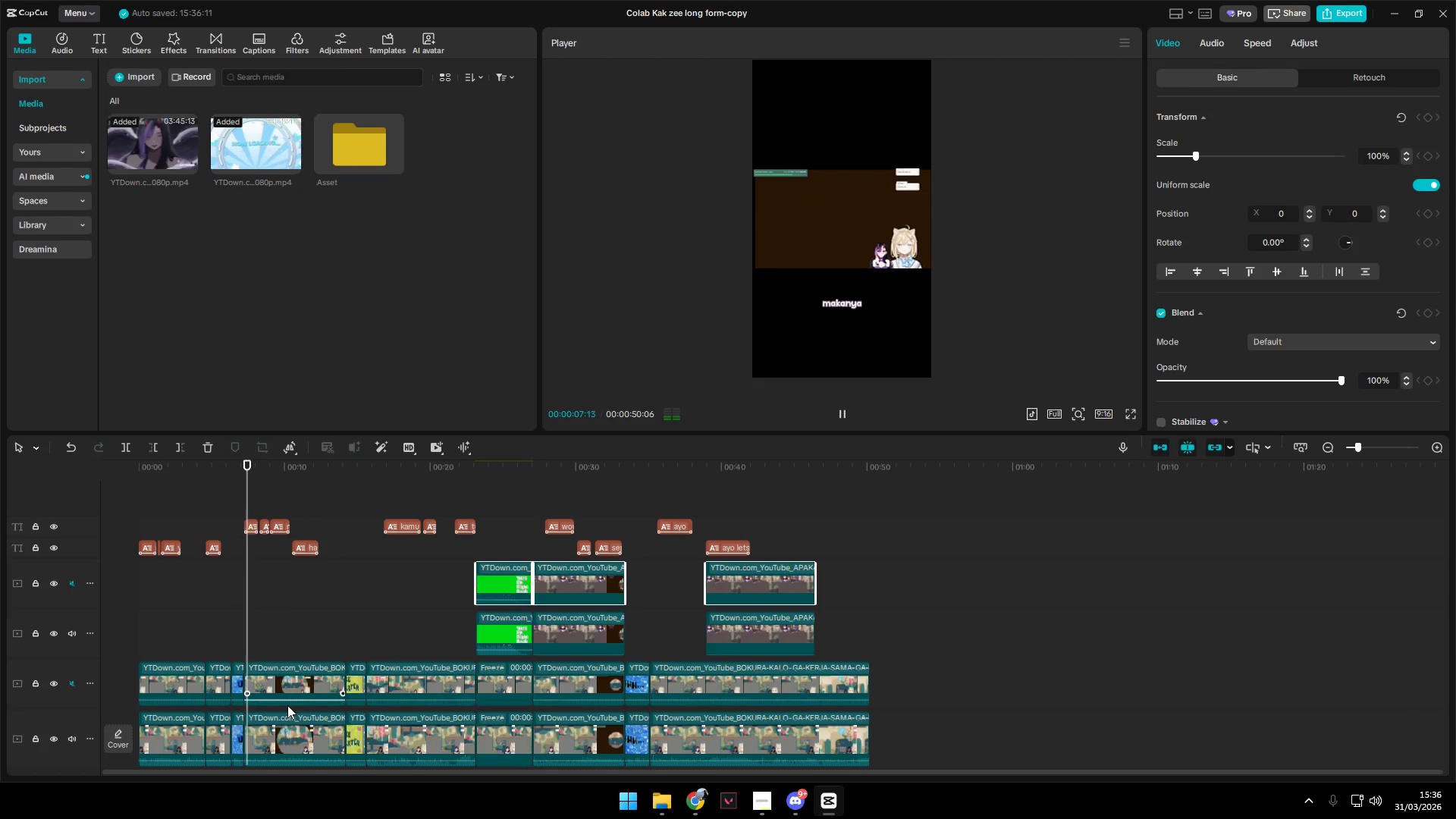 
key(Space)
 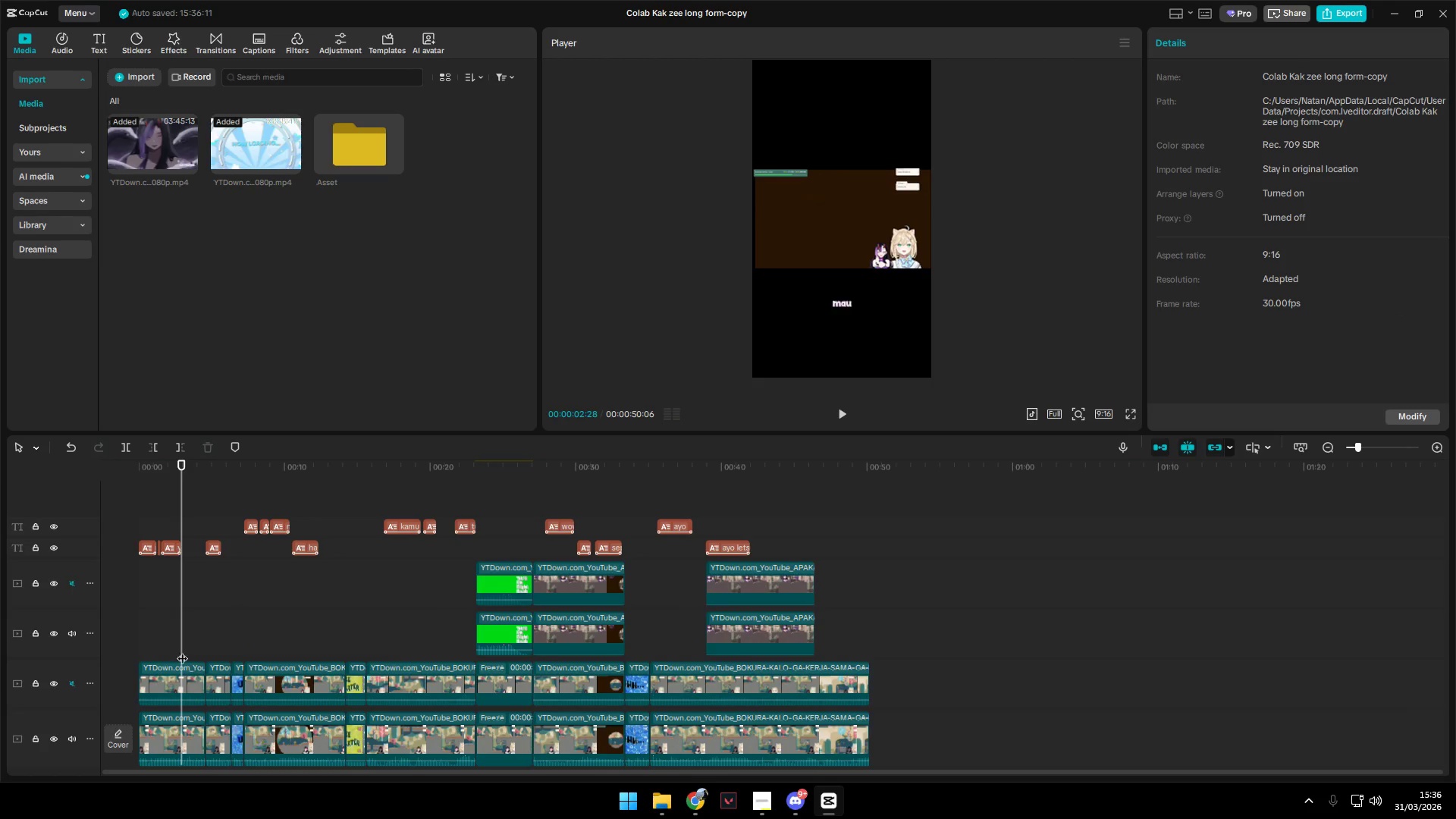 
double_click([179, 679])
 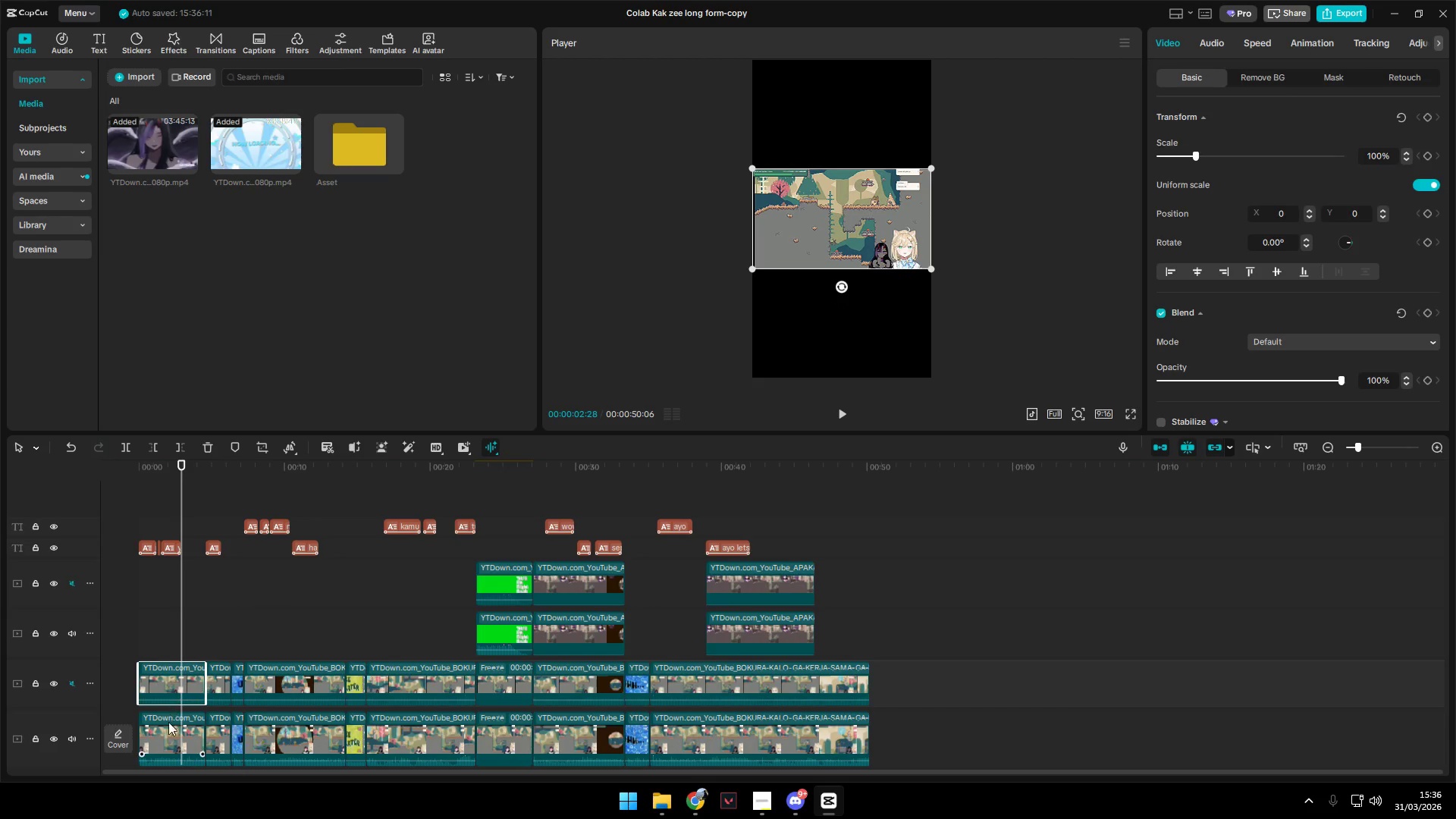 
left_click([166, 728])
 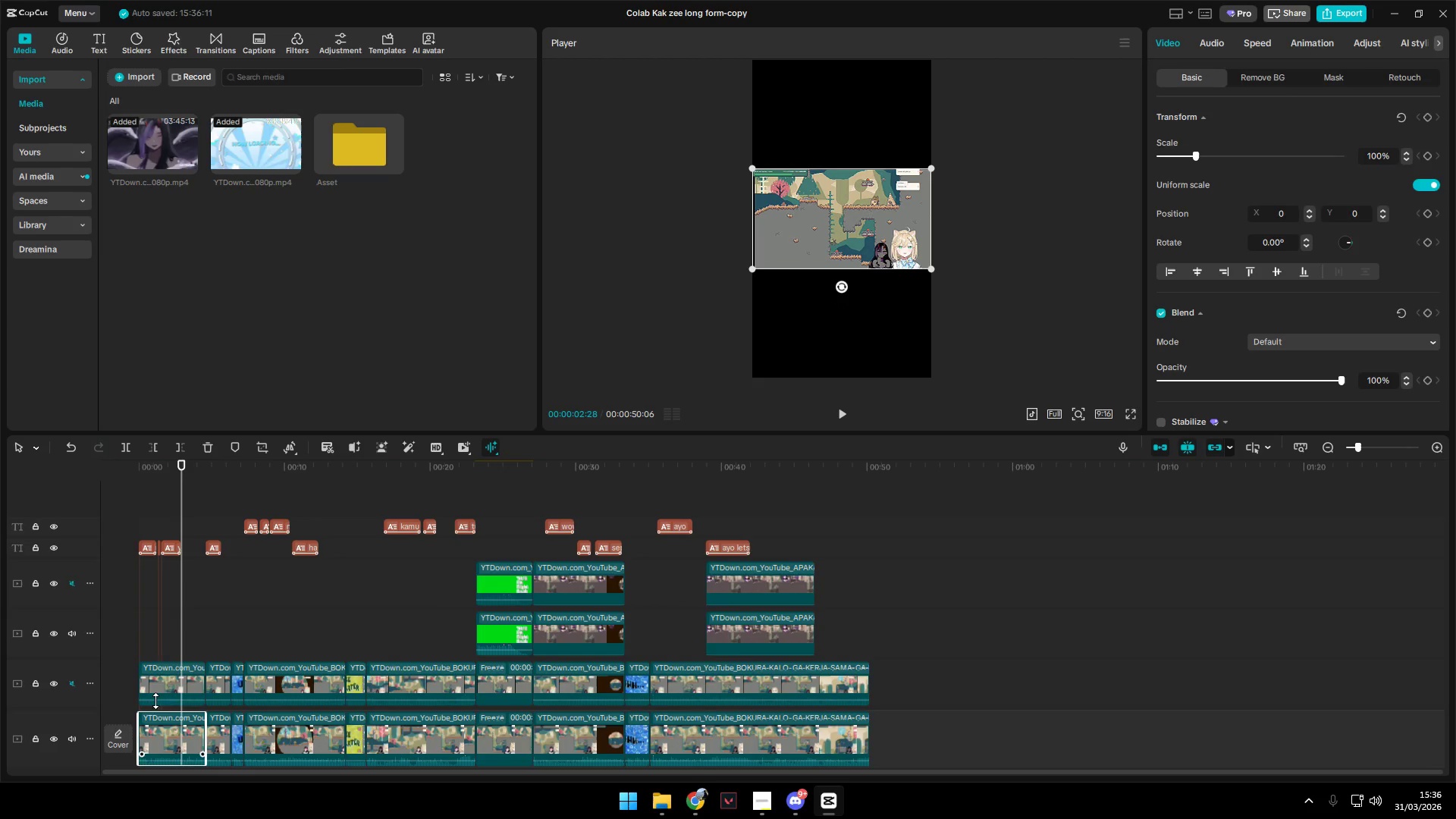 
double_click([178, 640])
 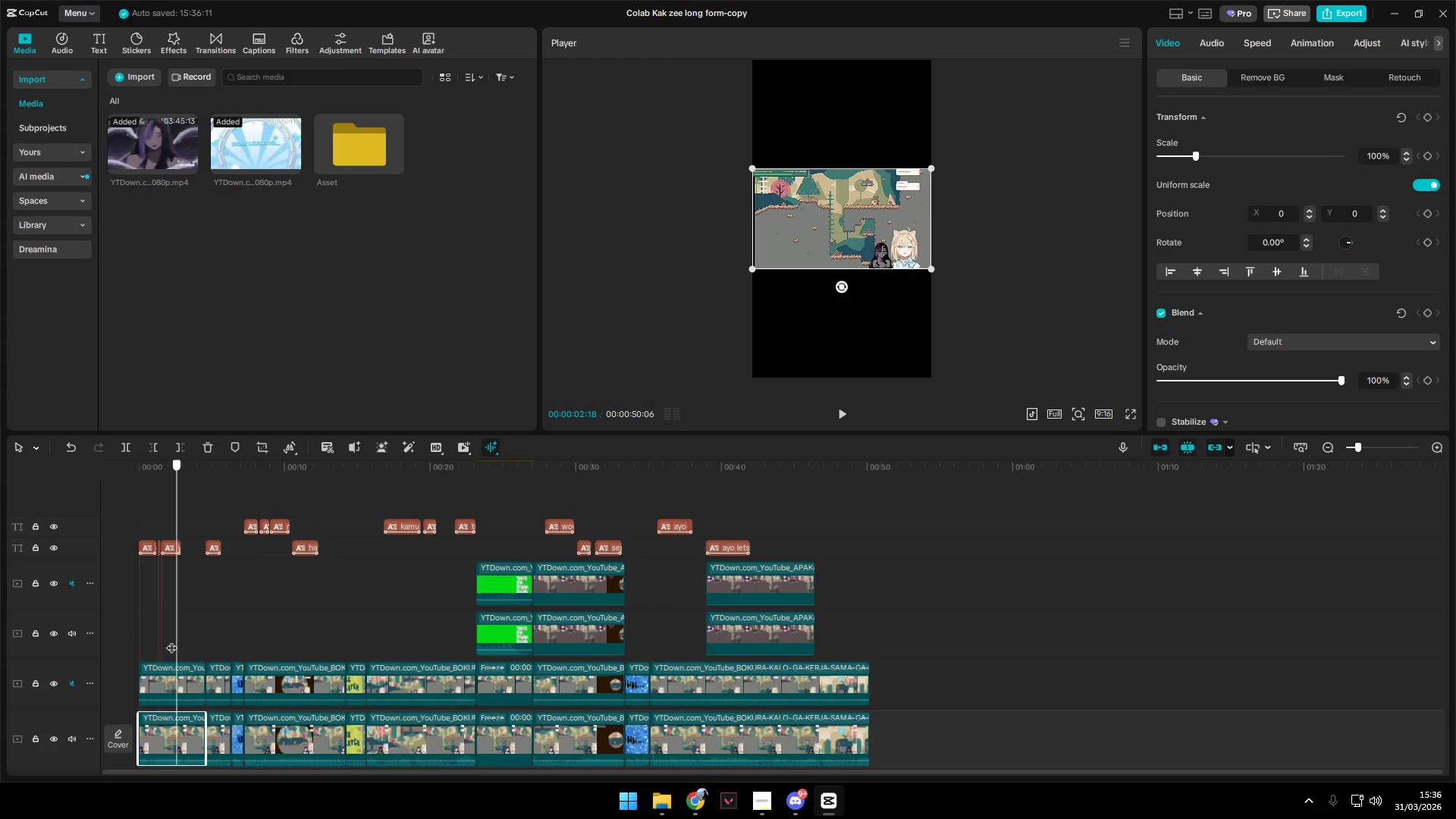 
left_click_drag(start_coordinate=[178, 639], to_coordinate=[113, 642])
 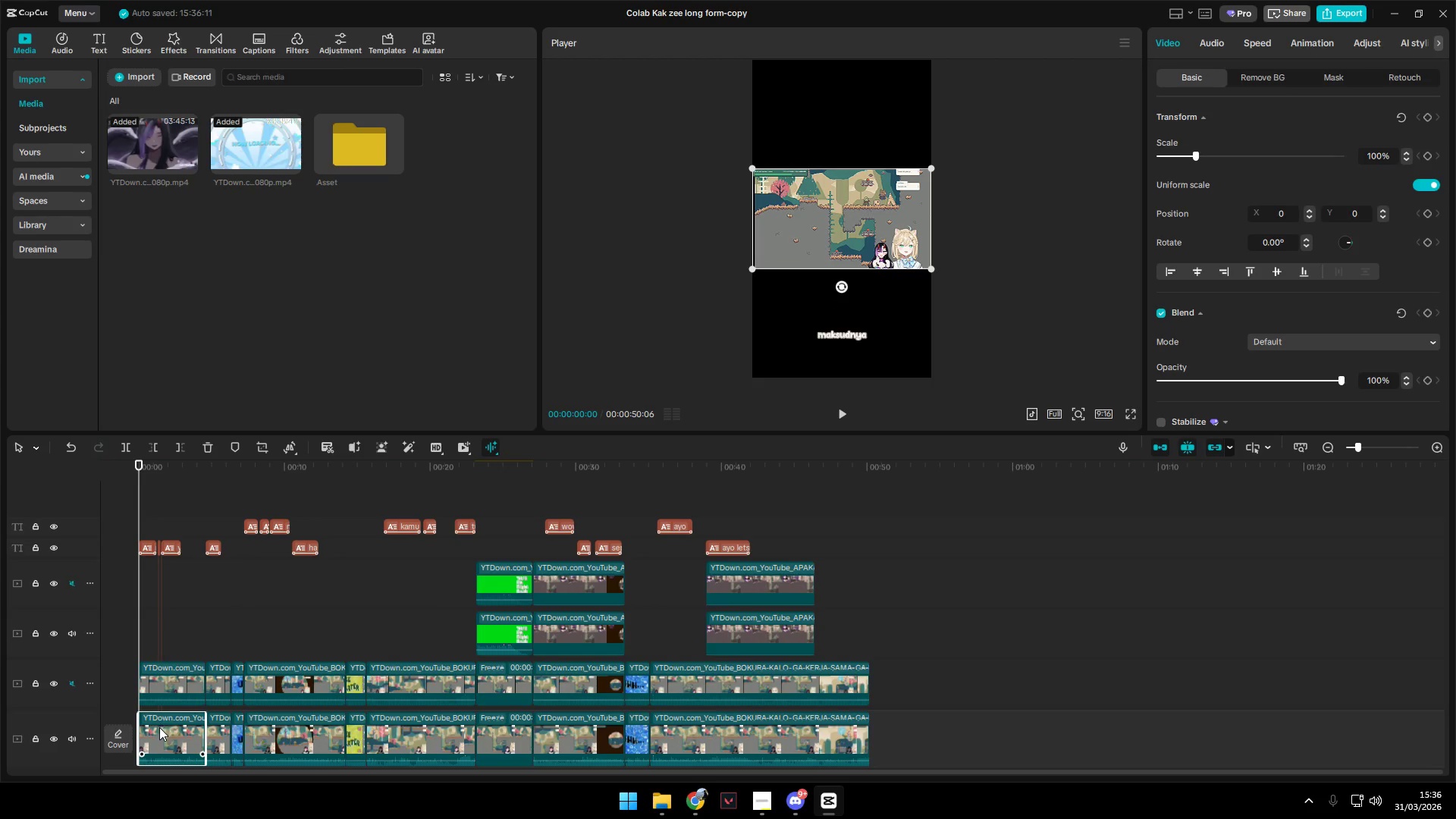 
left_click([159, 728])
 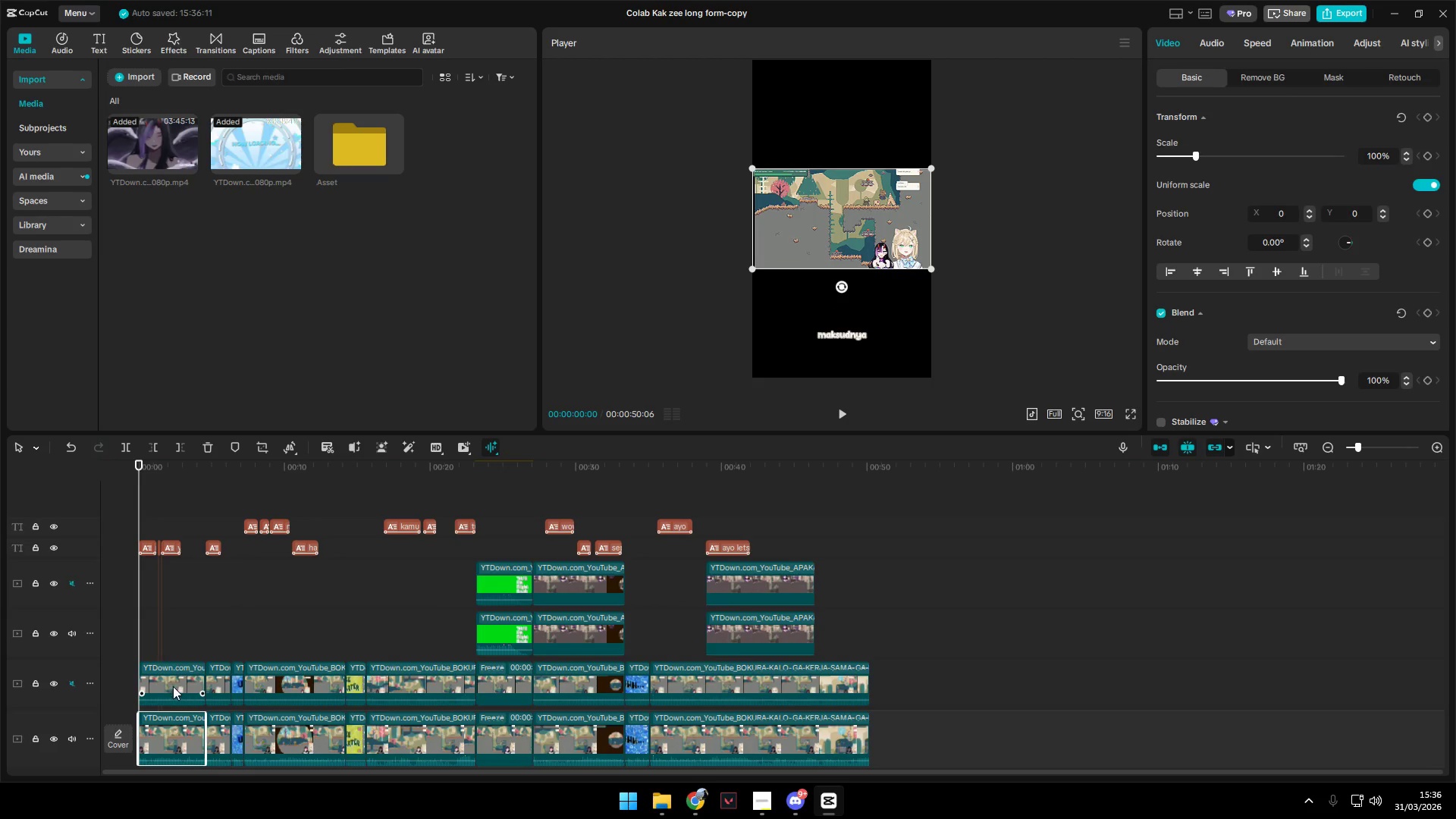 
key(Space)
 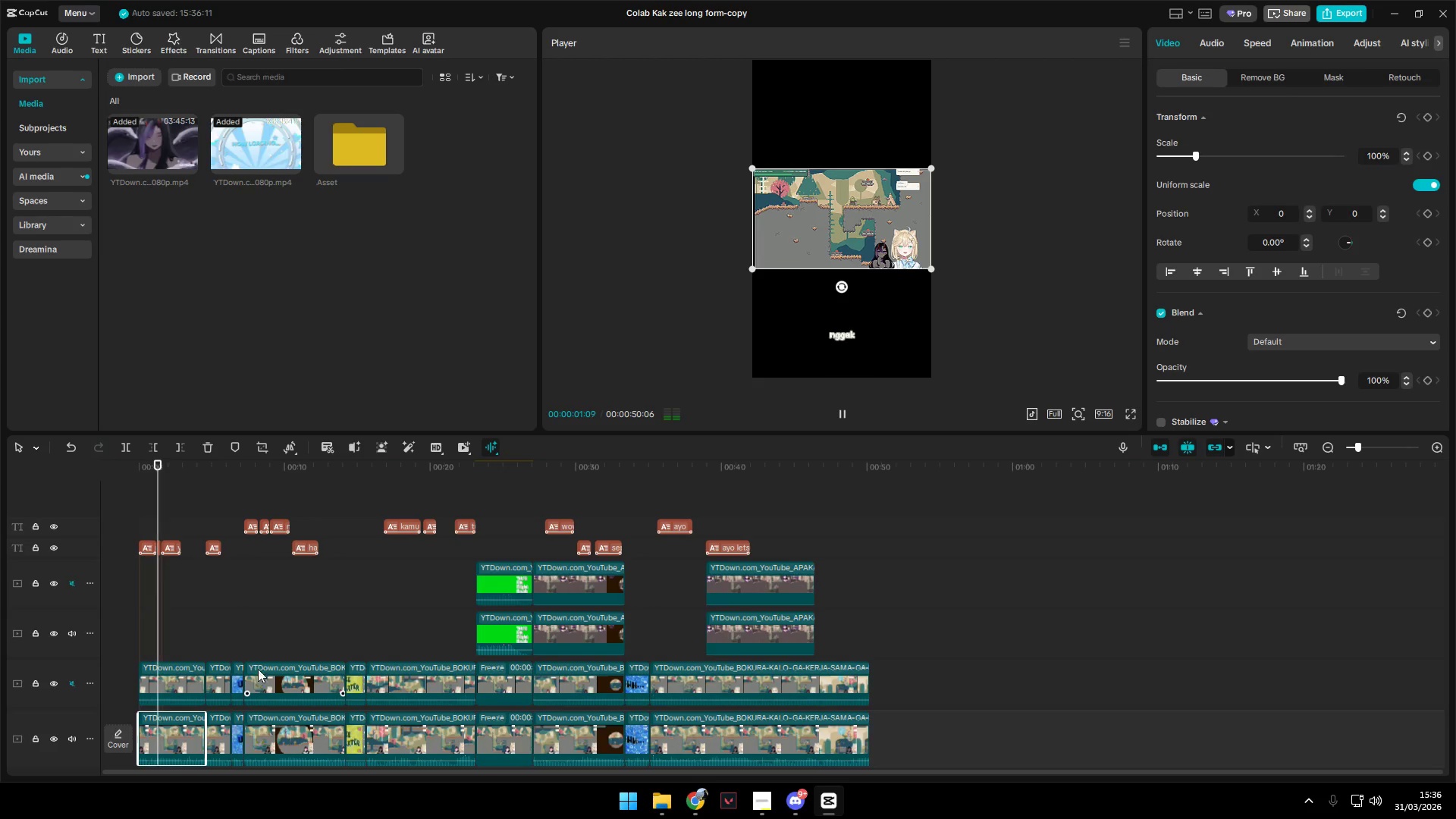 
double_click([278, 675])
 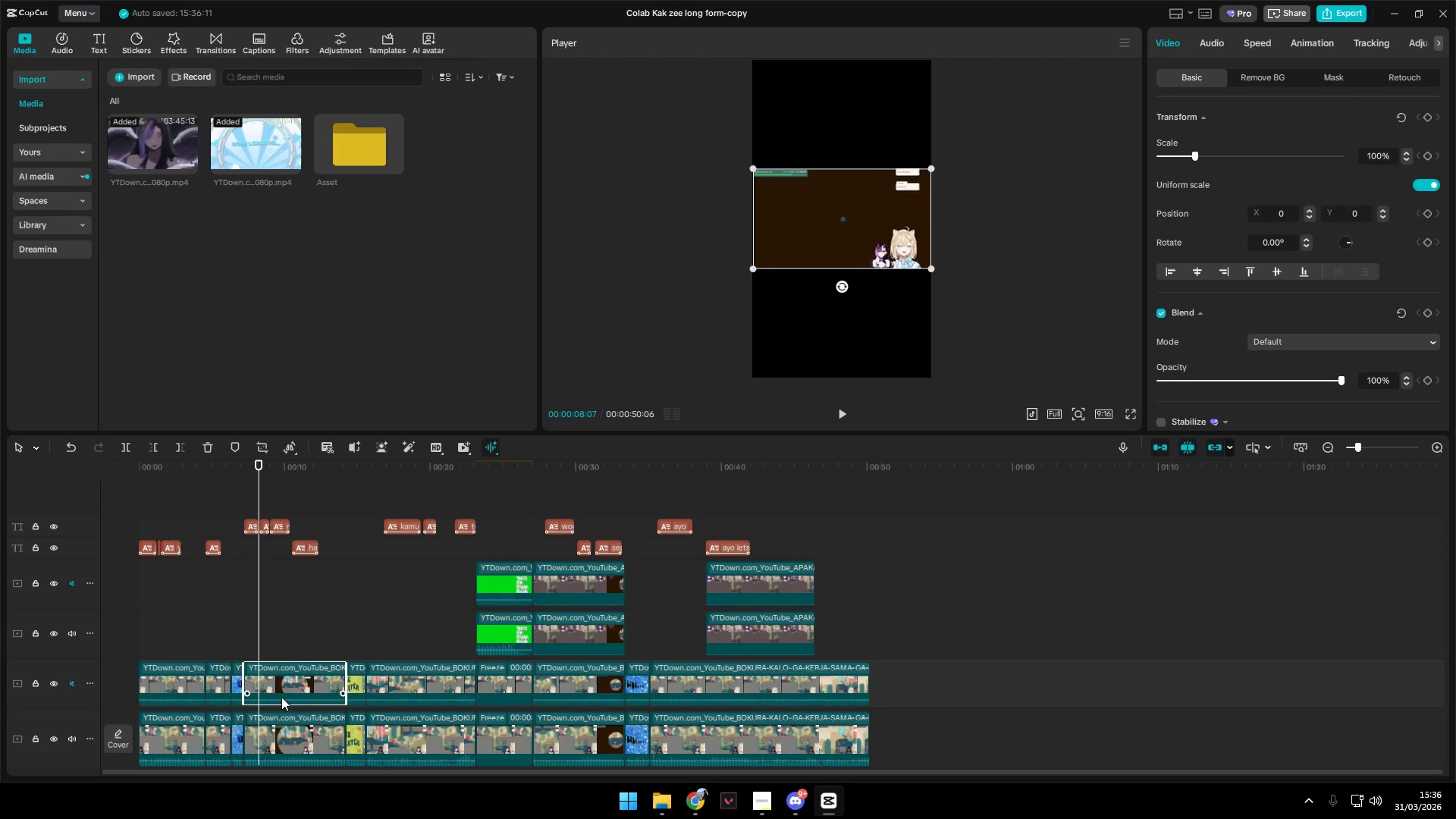 
left_click([286, 720])
 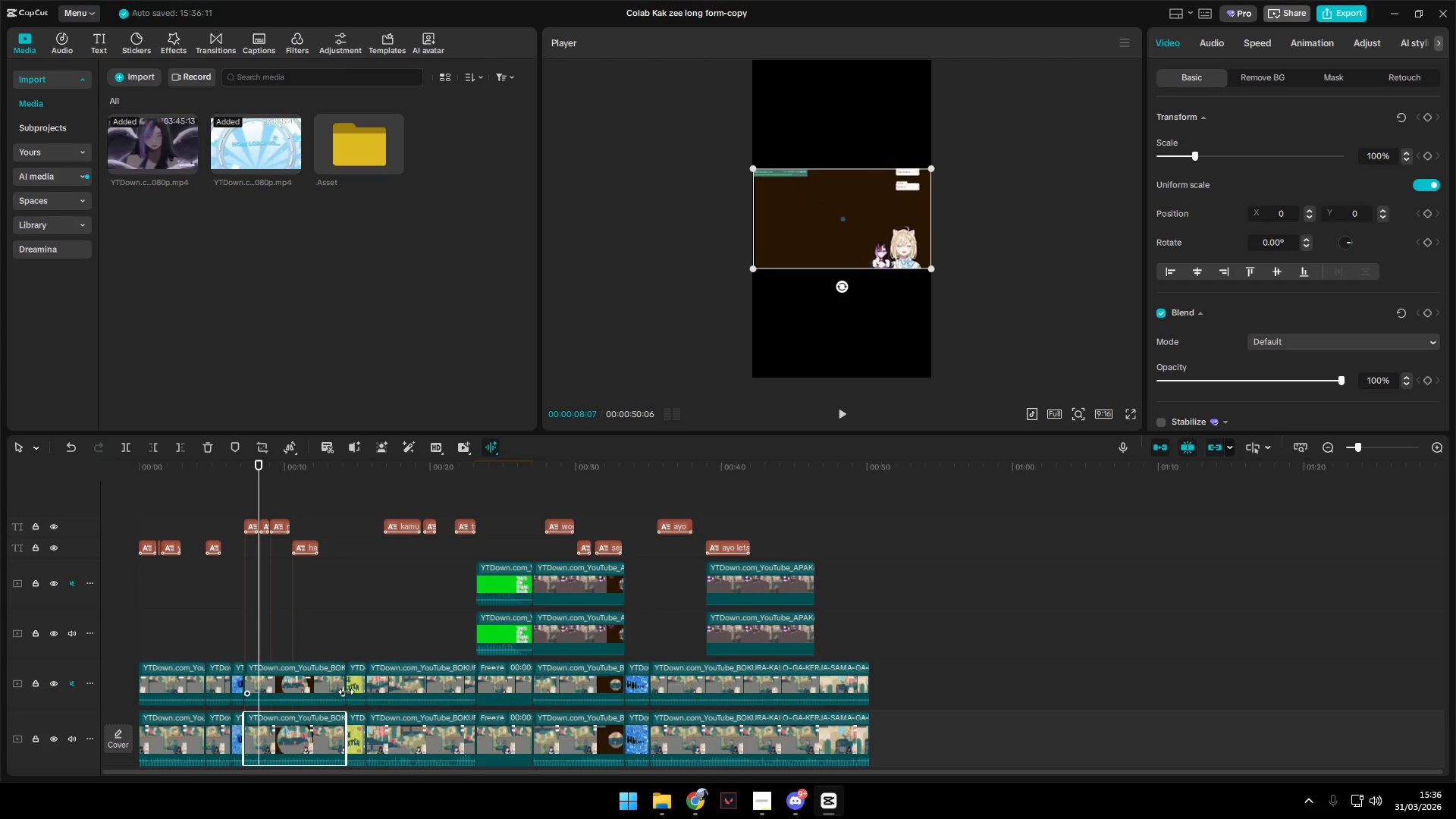 
left_click([407, 646])
 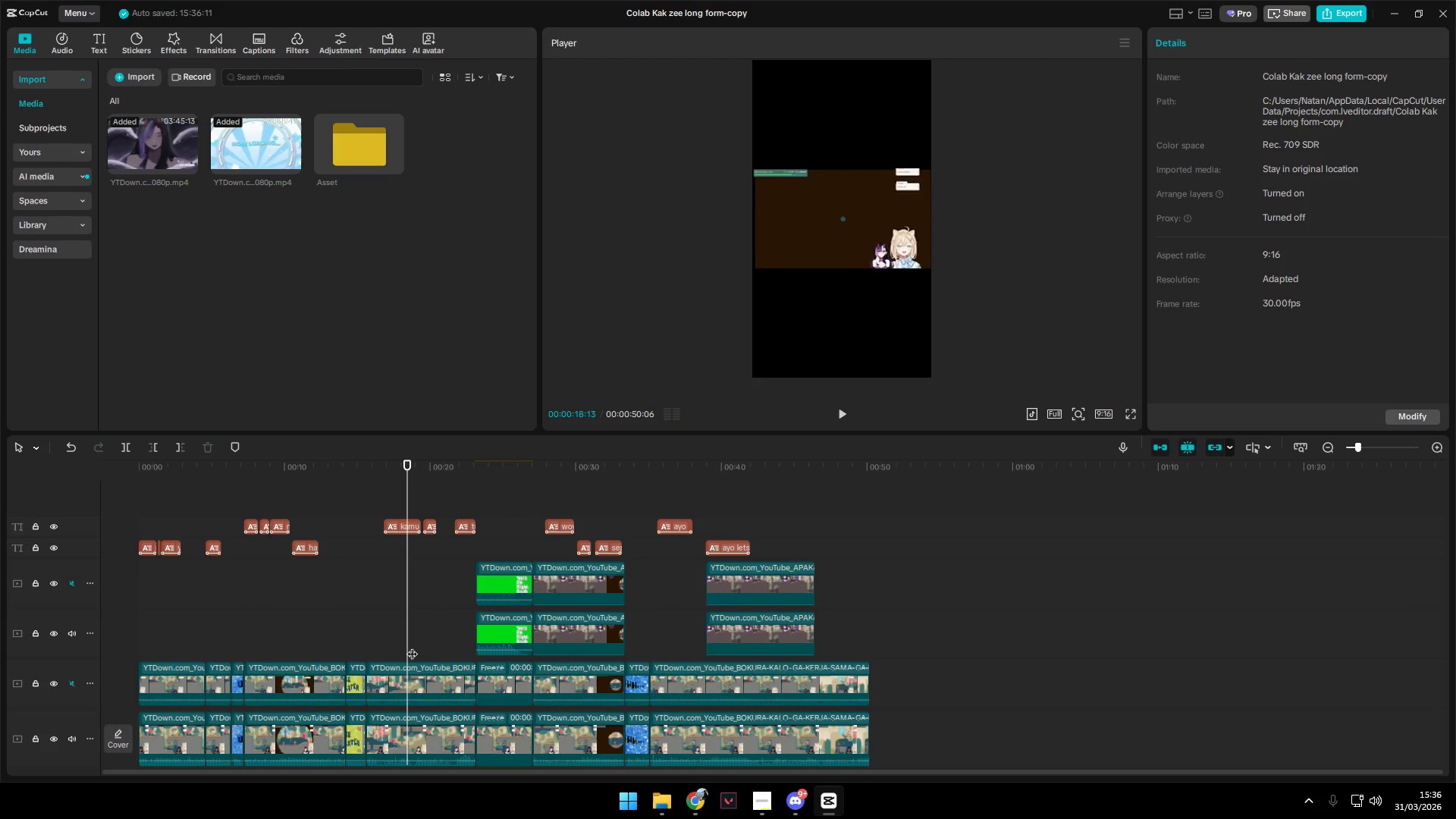 
left_click_drag(start_coordinate=[412, 646], to_coordinate=[221, 670])
 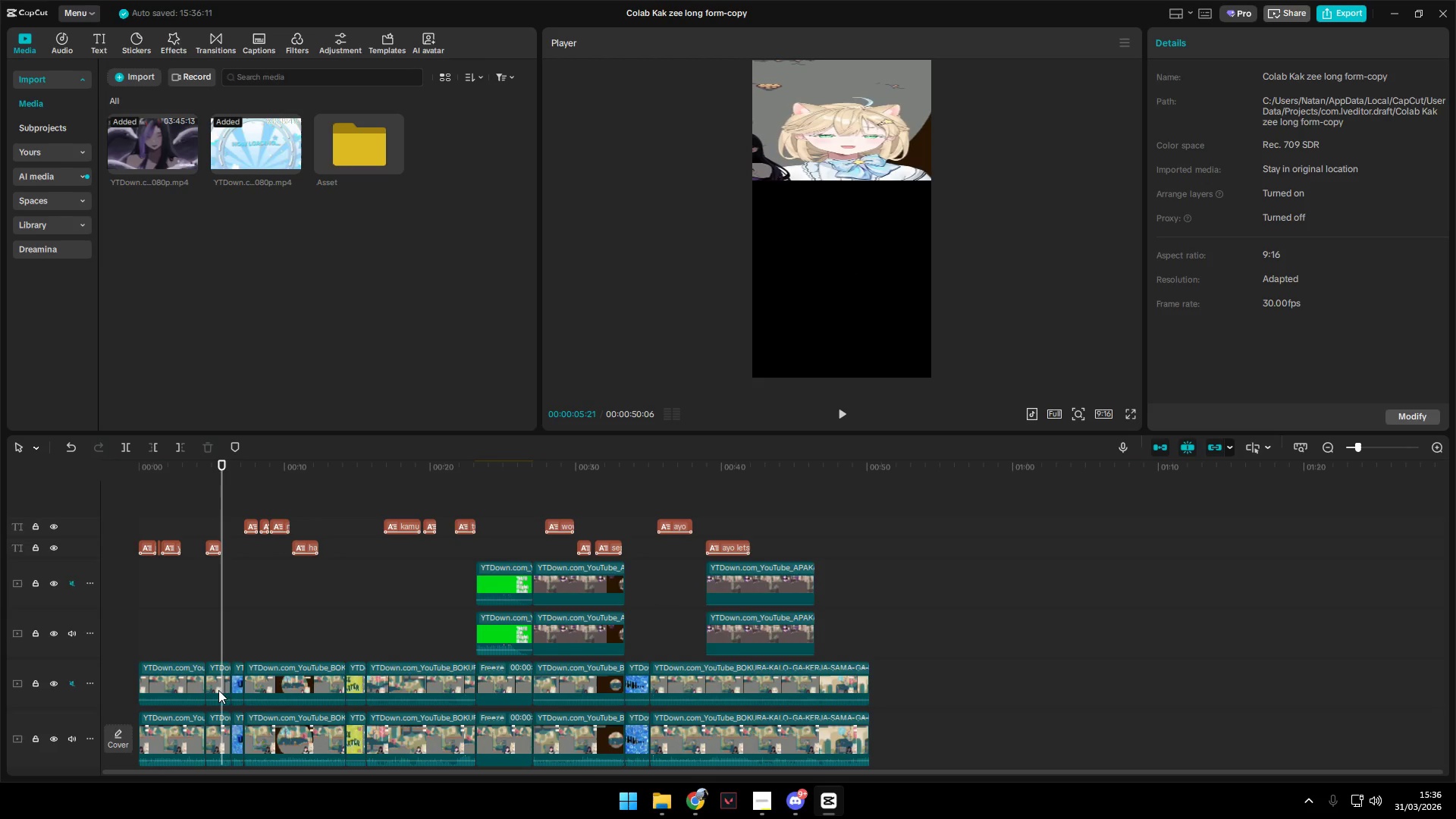 
left_click([216, 684])
 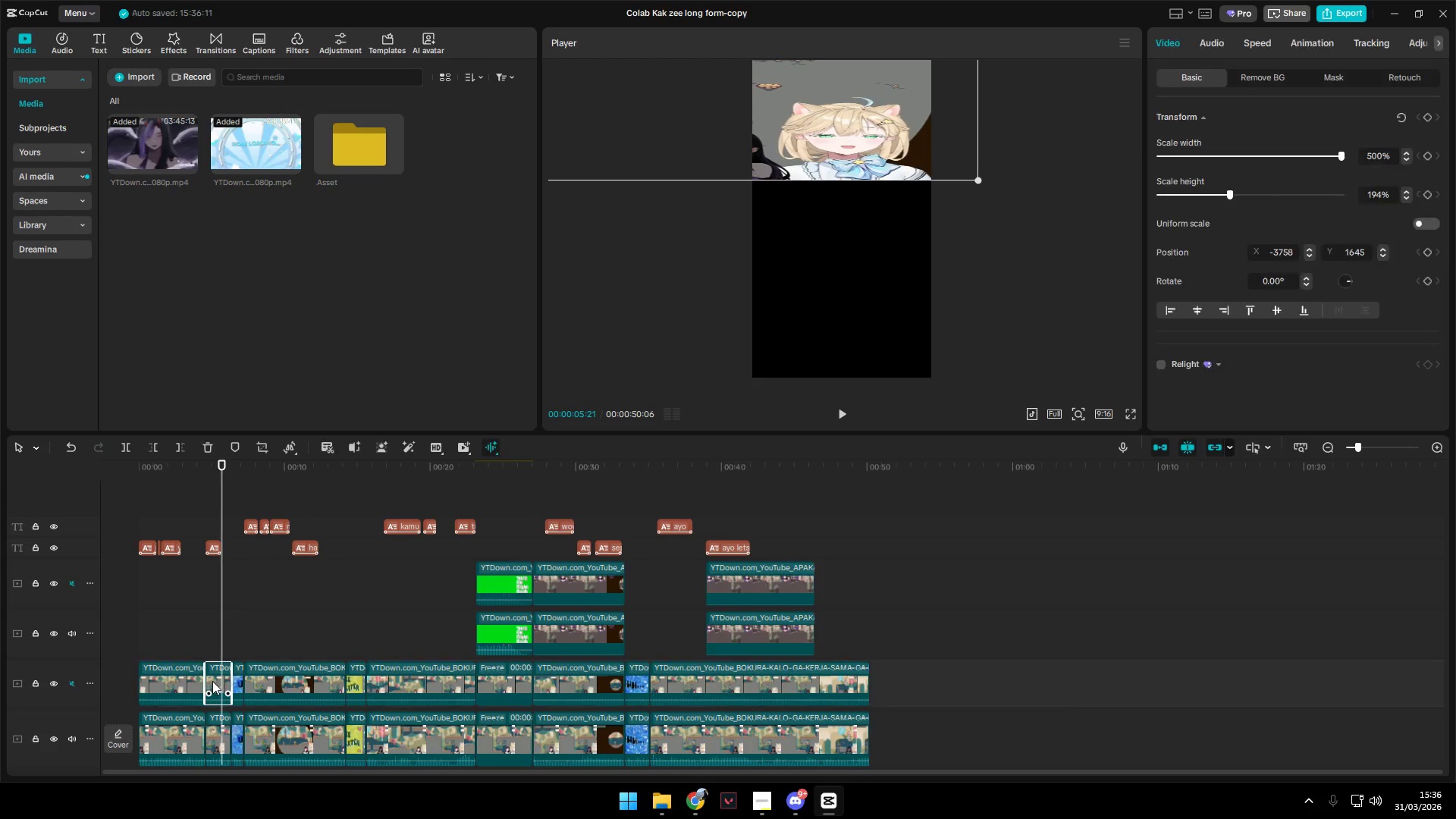 
hold_key(key=ControlLeft, duration=0.81)
scroll: coordinate [230, 680], scroll_direction: up, amount: 5.0
 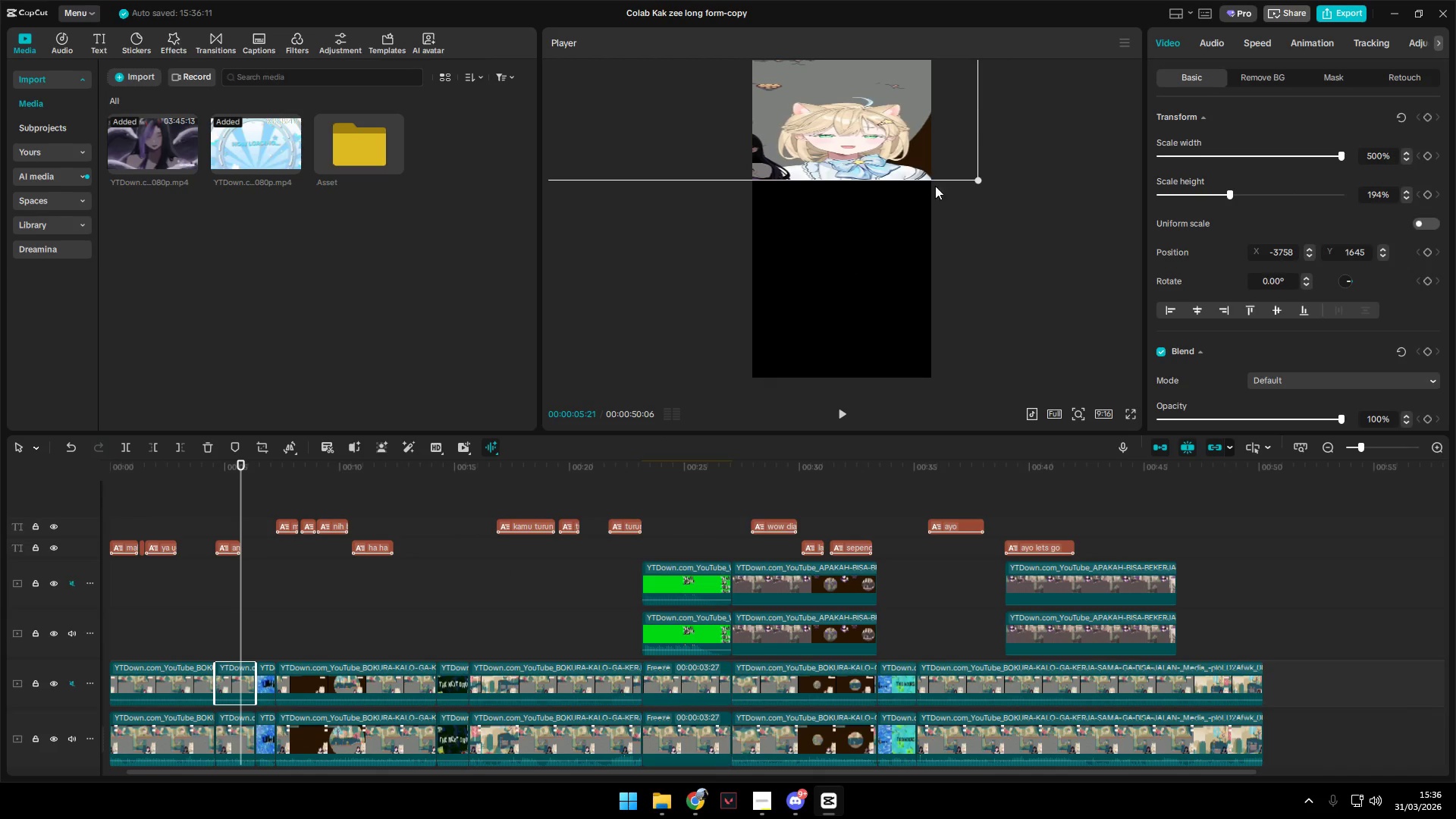 
left_click([975, 108])
 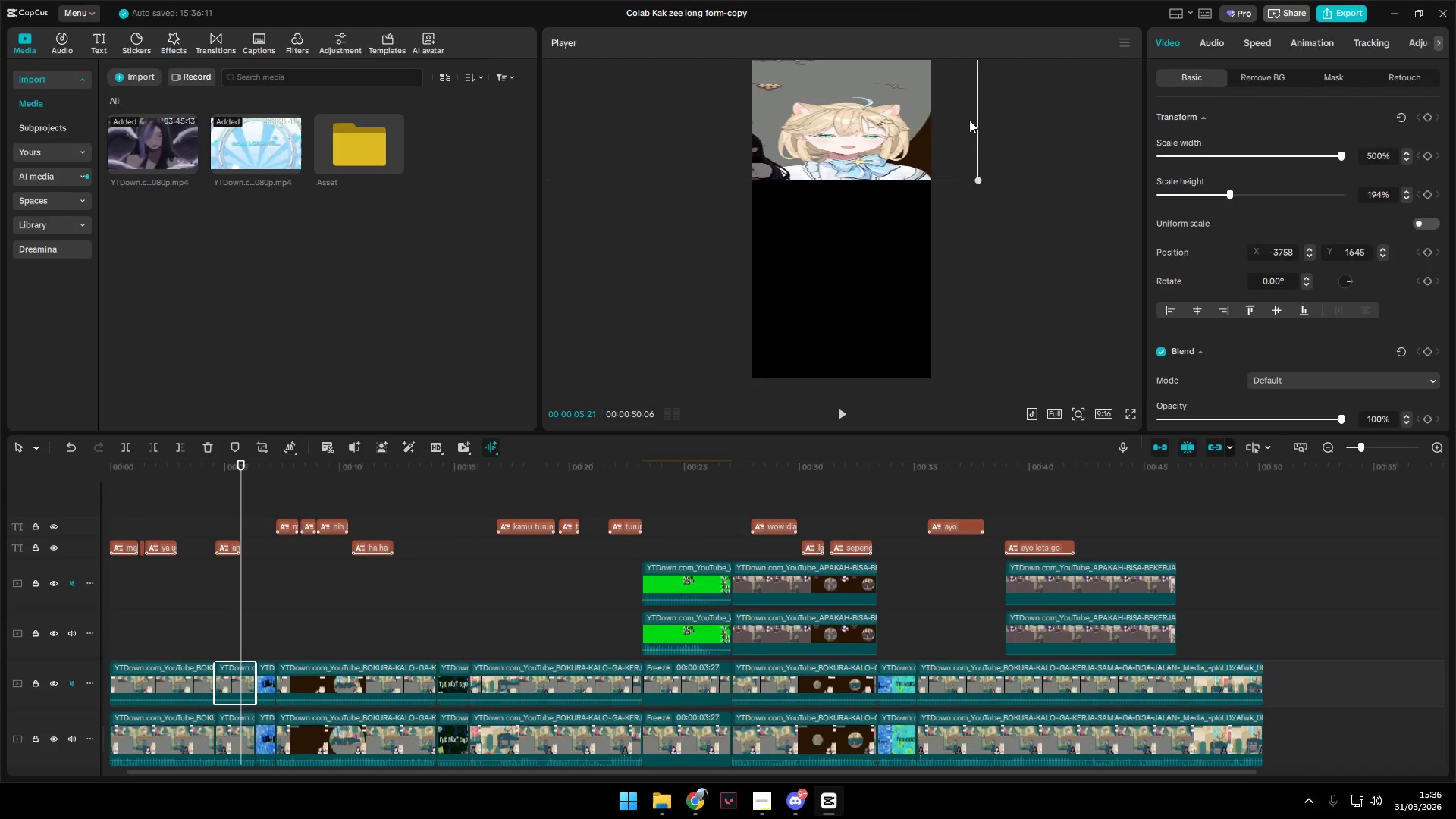 
left_click_drag(start_coordinate=[969, 120], to_coordinate=[1089, 177])
 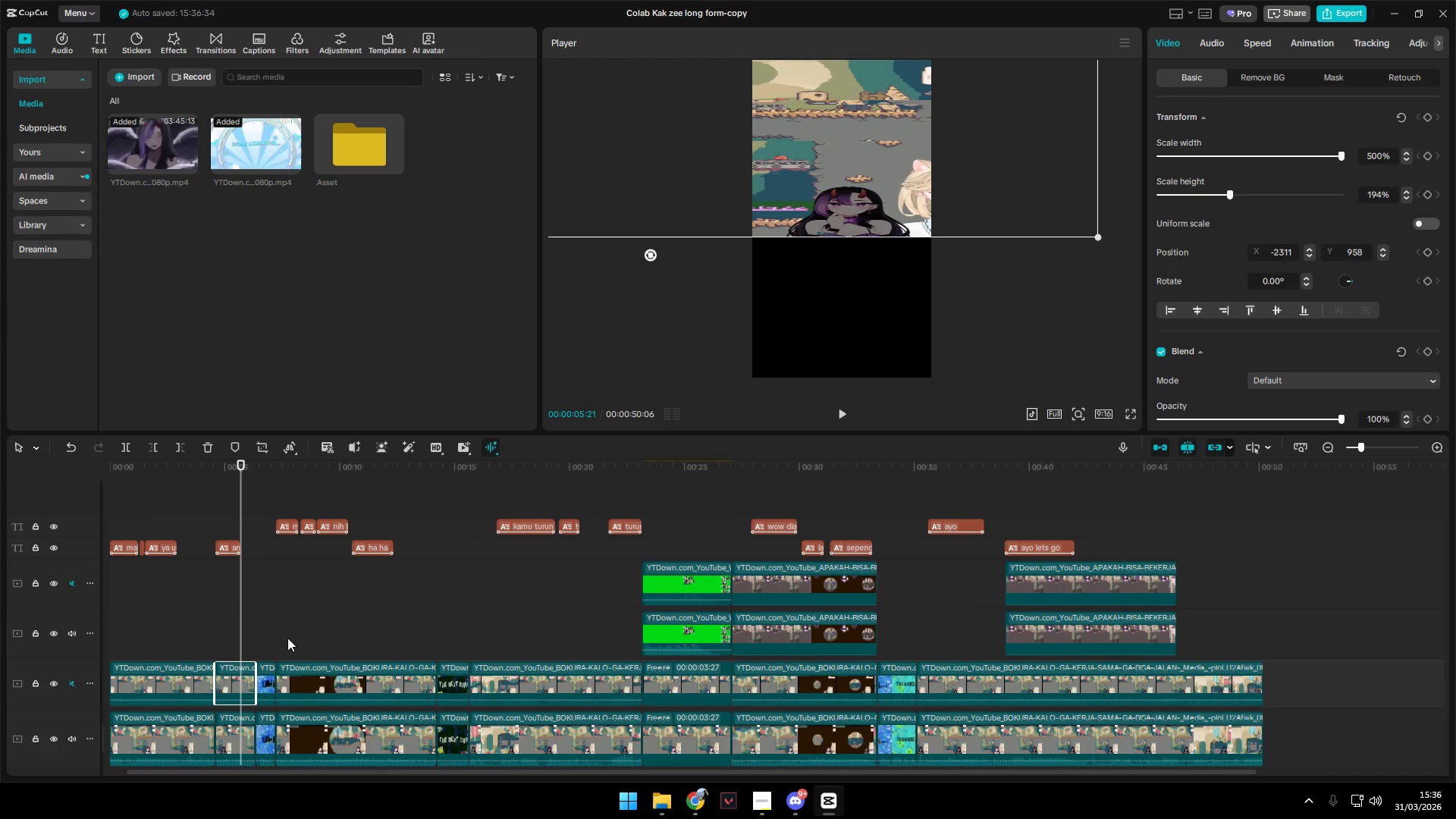 
left_click([237, 735])
 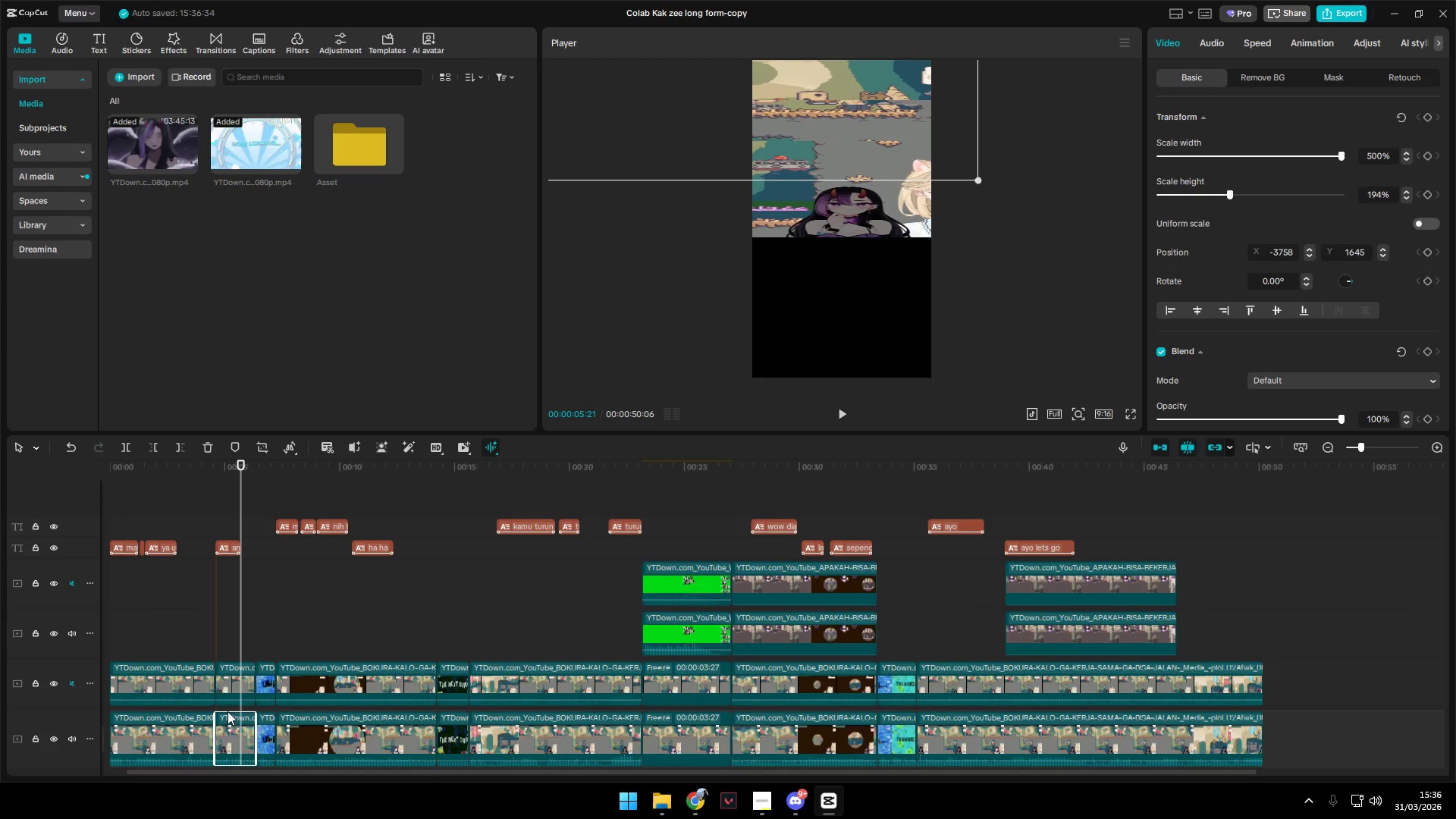 
left_click([229, 675])
 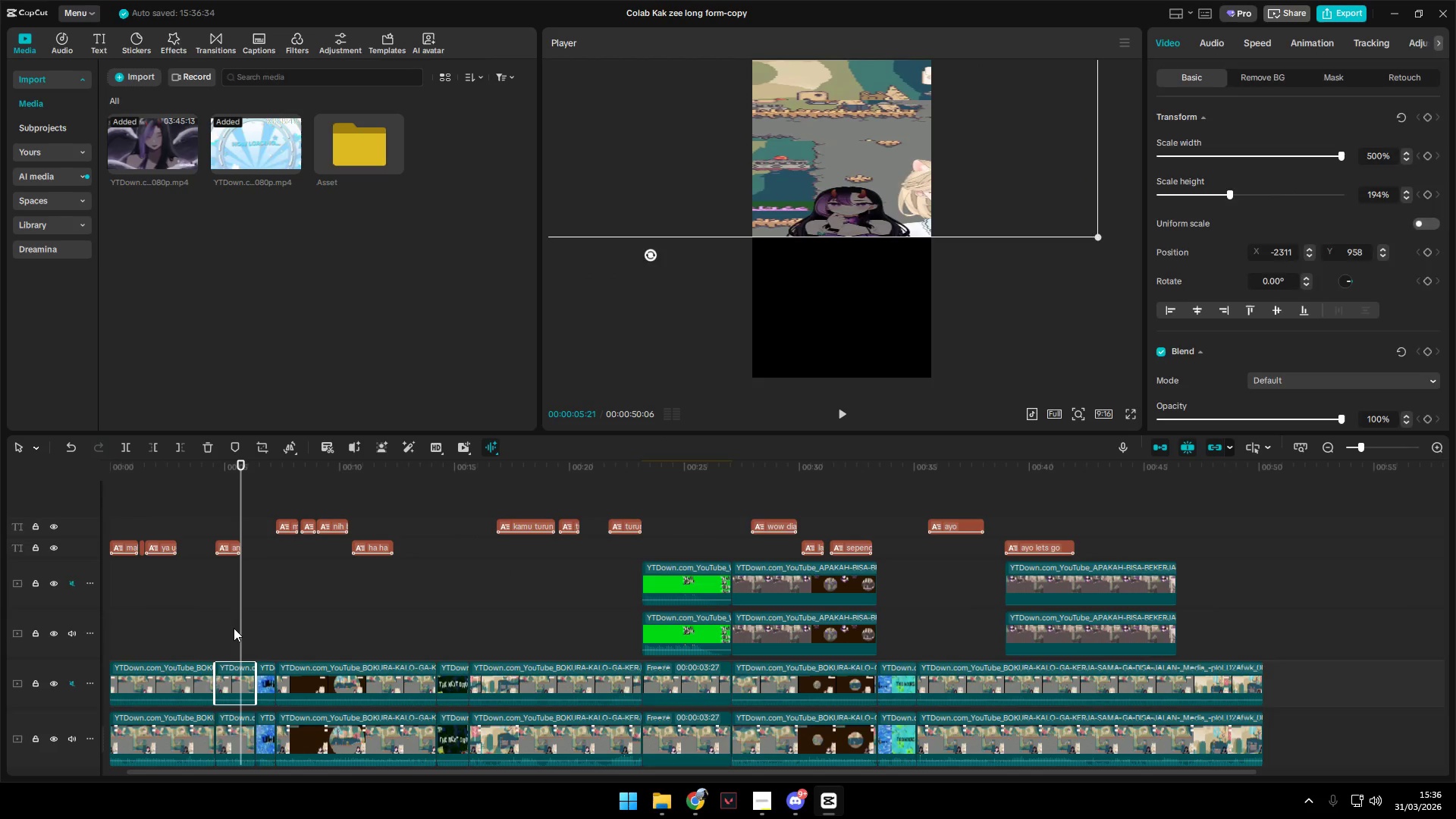 
left_click_drag(start_coordinate=[234, 628], to_coordinate=[234, 734])
 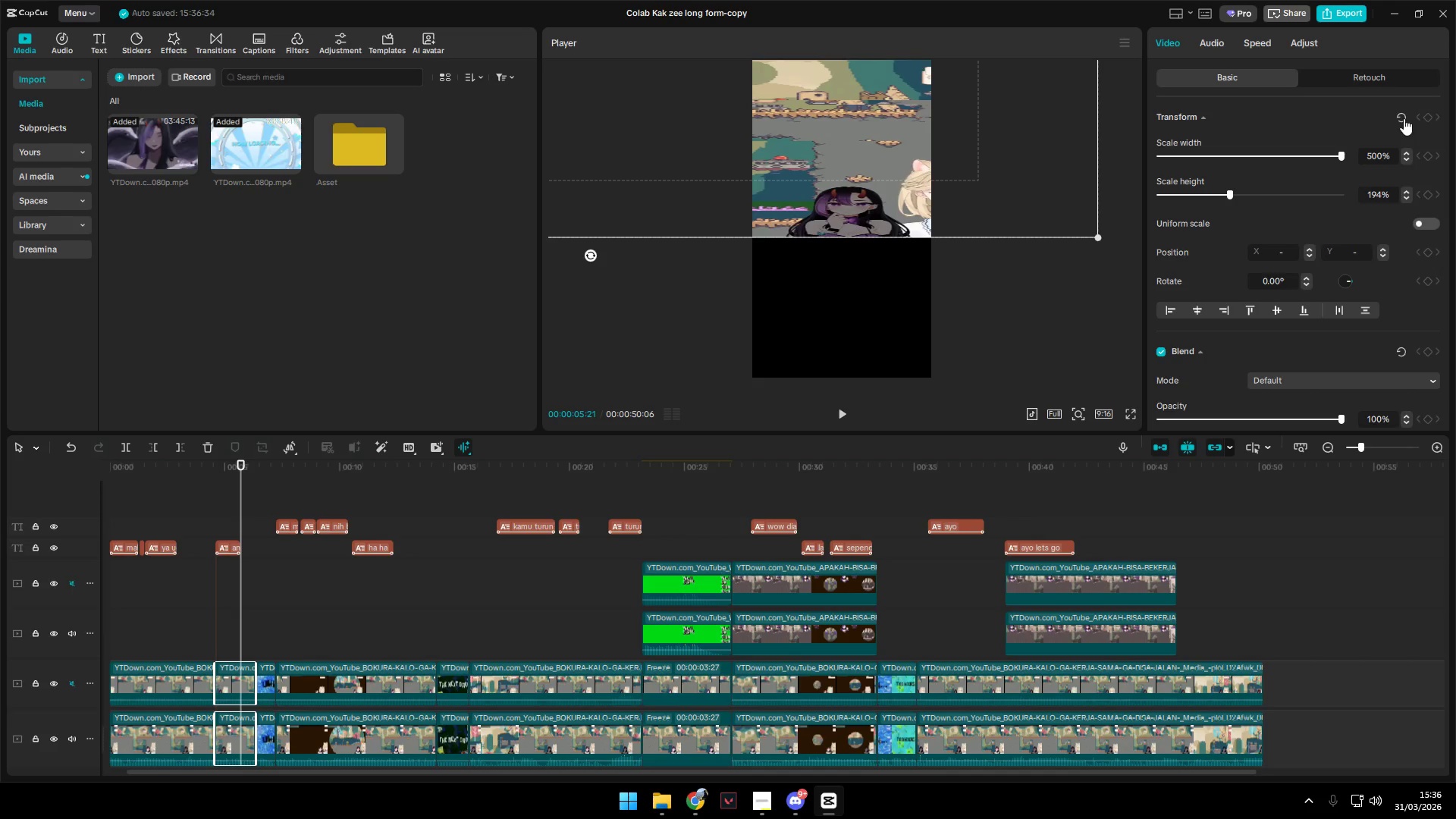 
left_click([1401, 118])
 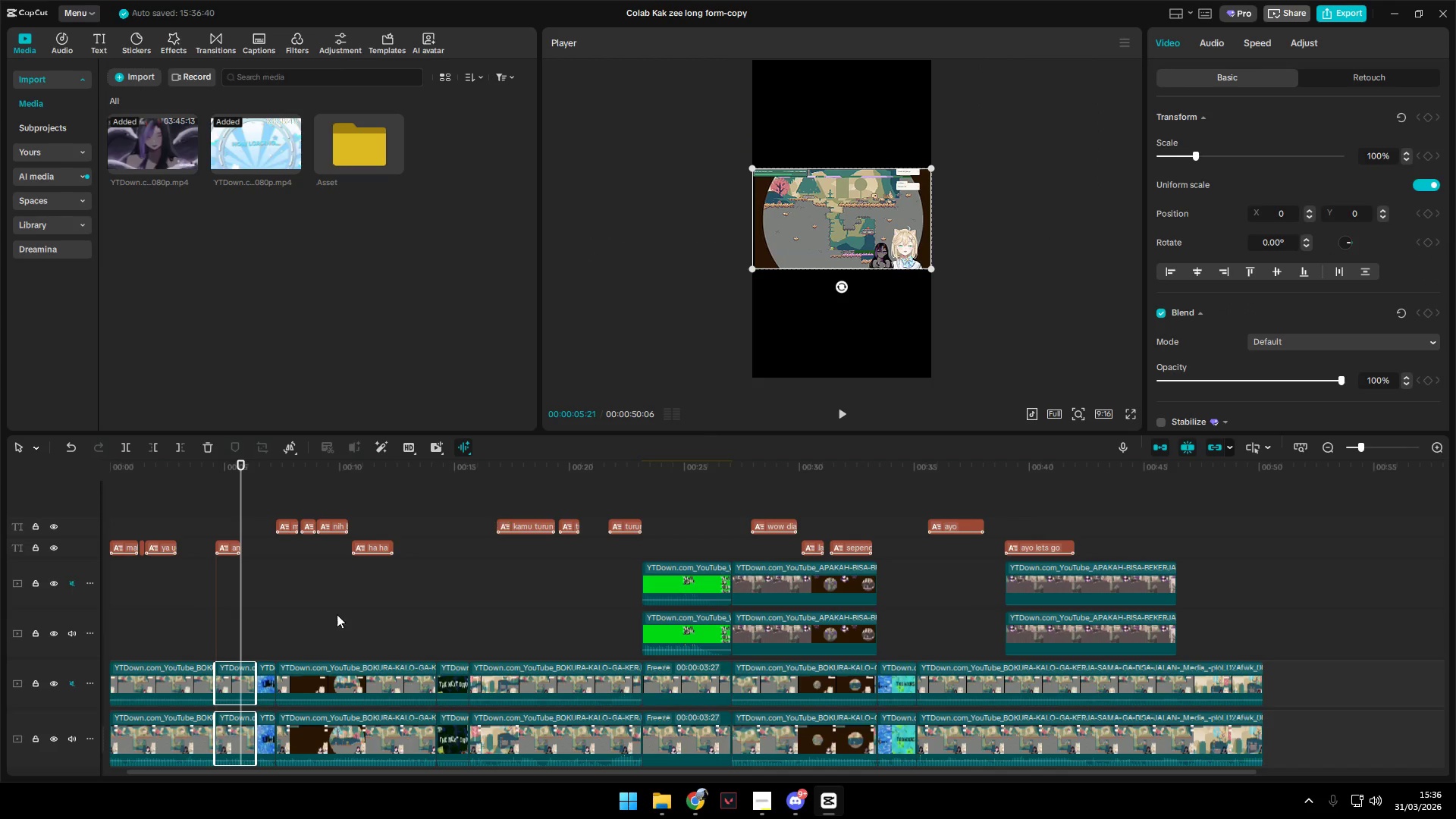 
hold_key(key=ControlLeft, duration=0.56)
scroll: coordinate [297, 631], scroll_direction: up, amount: 5.0
 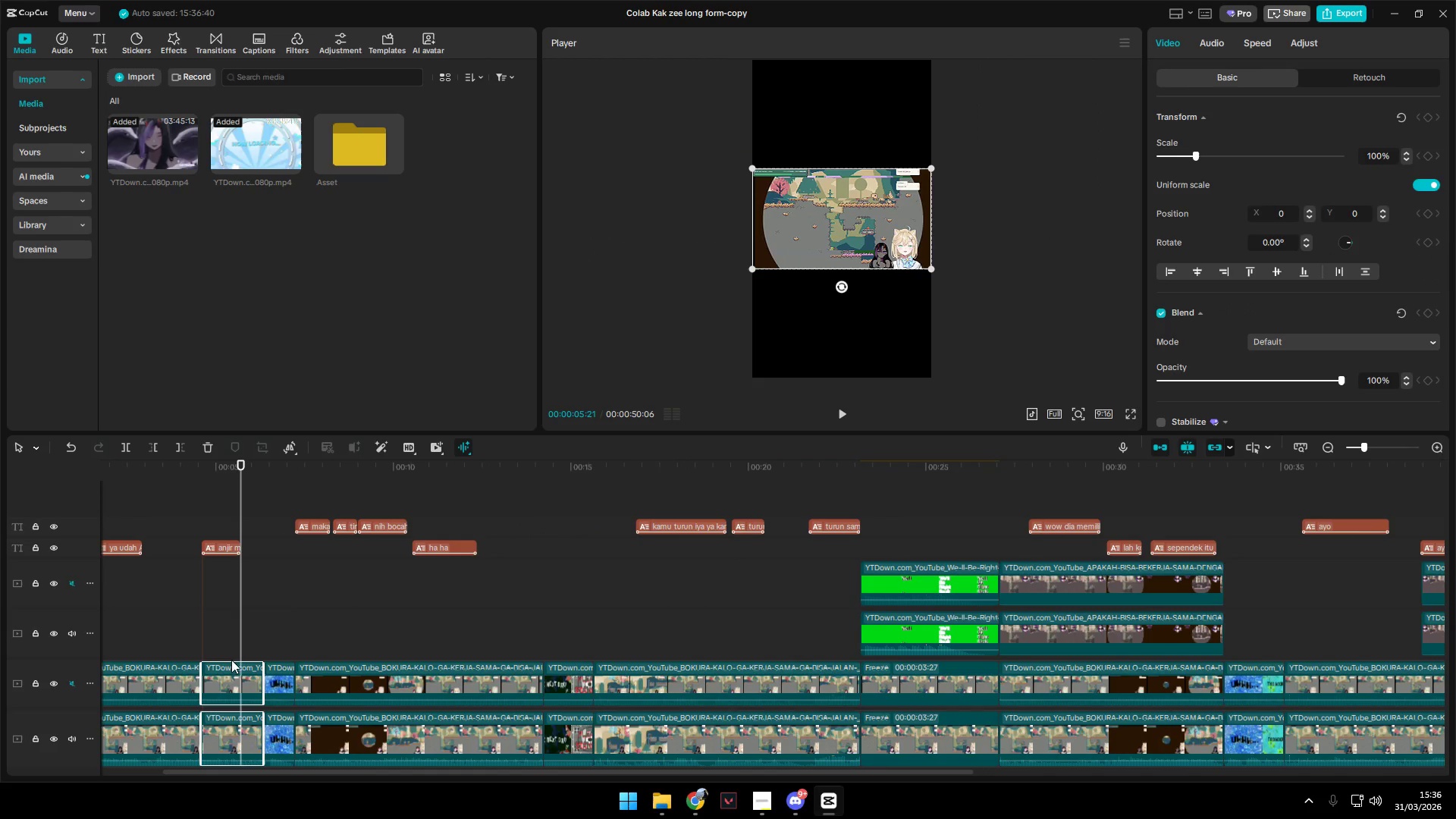 
left_click([216, 669])
 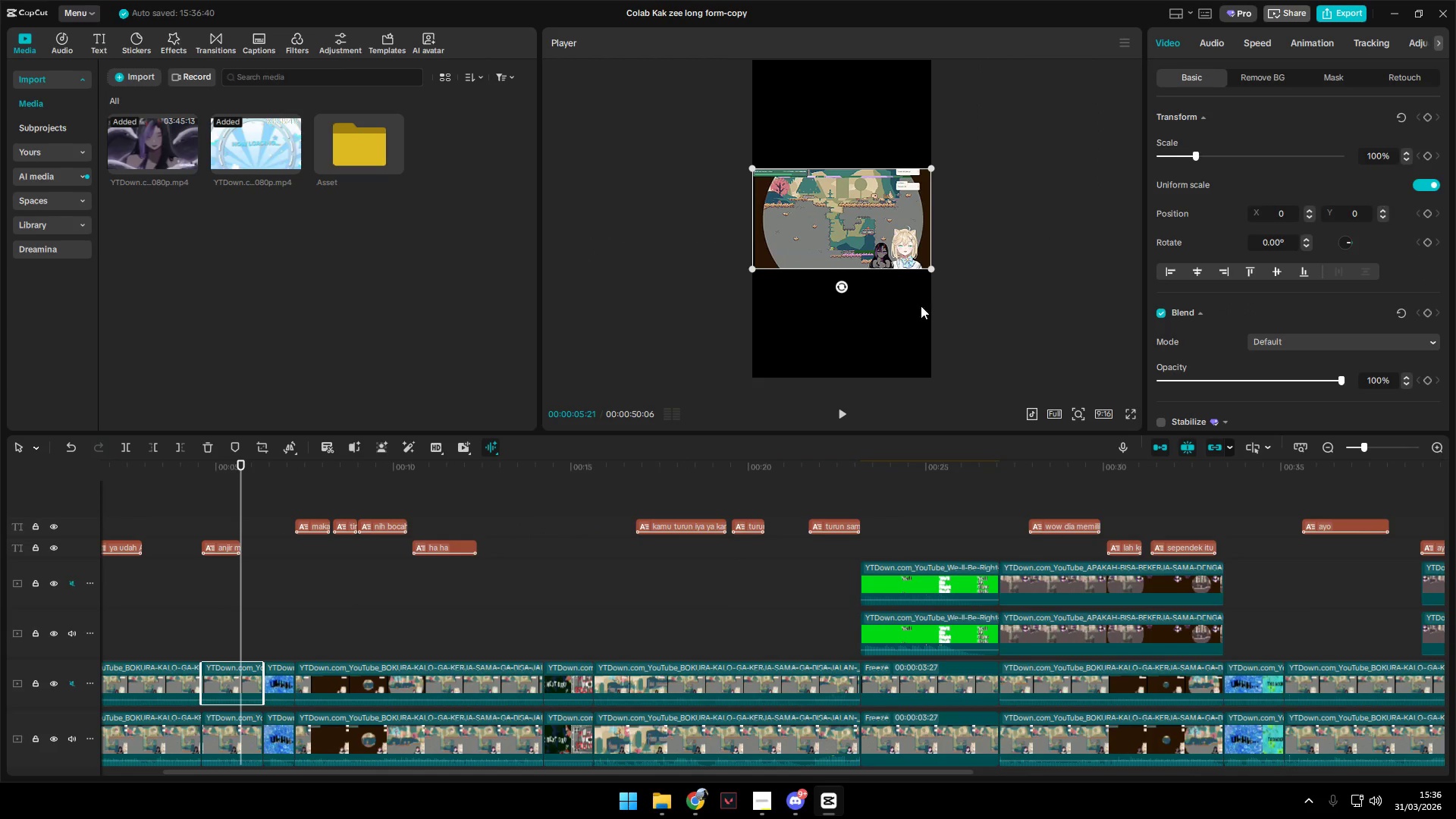 
left_click_drag(start_coordinate=[932, 269], to_coordinate=[1103, 379])
 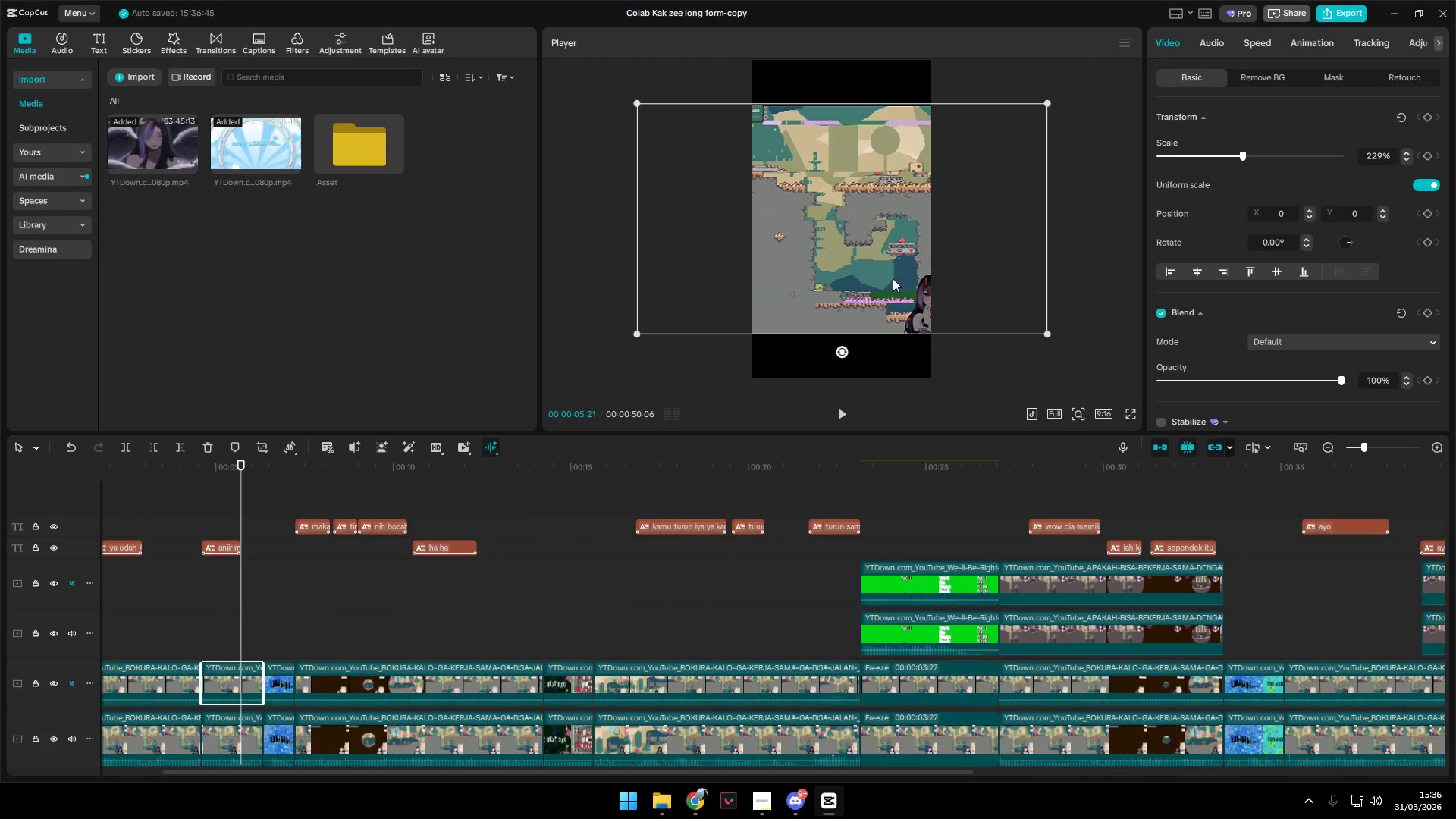 
left_click_drag(start_coordinate=[878, 272], to_coordinate=[868, 216])
 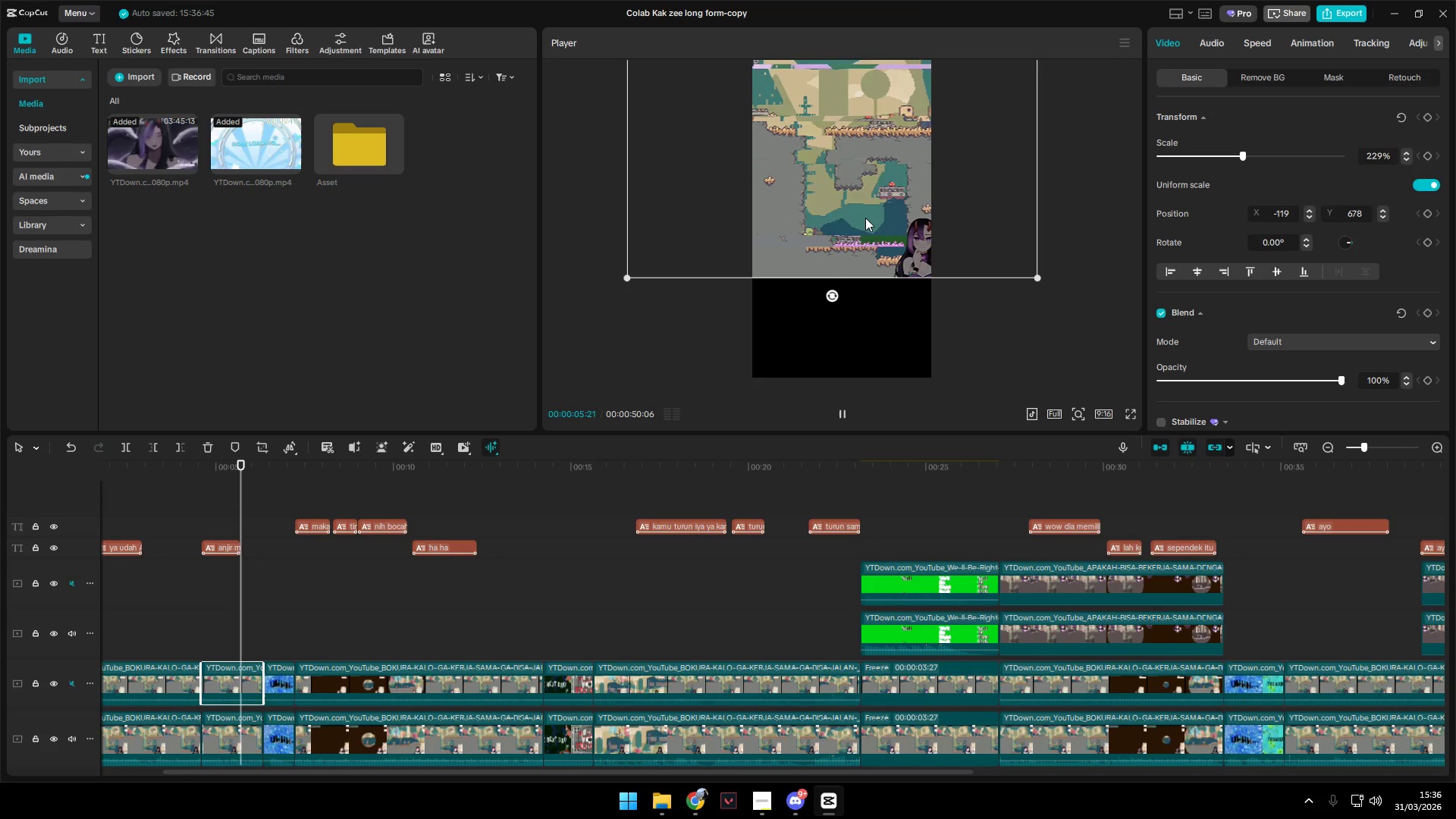 
key(Space)
 